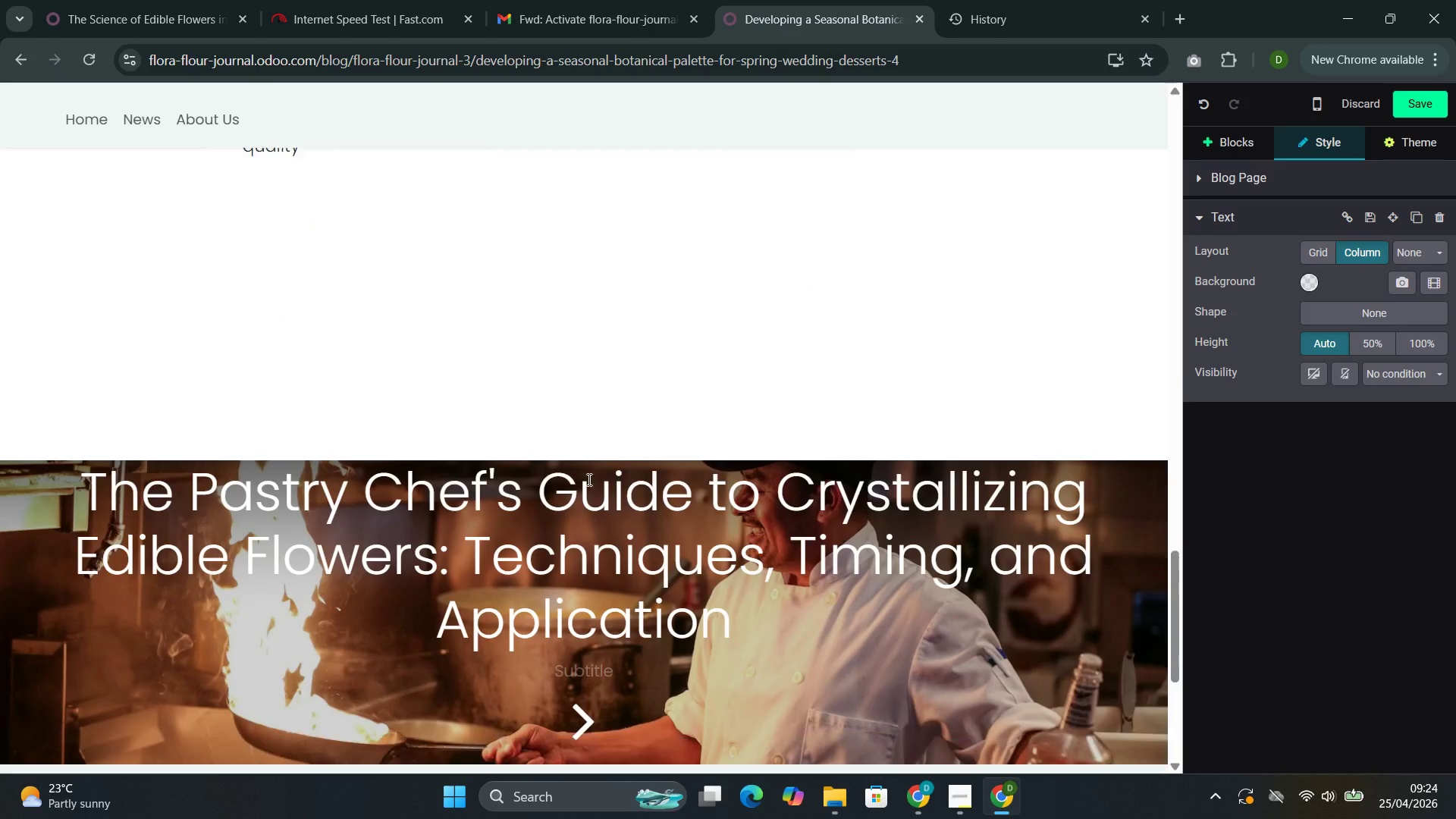 
left_click_drag(start_coordinate=[585, 568], to_coordinate=[592, 818])
 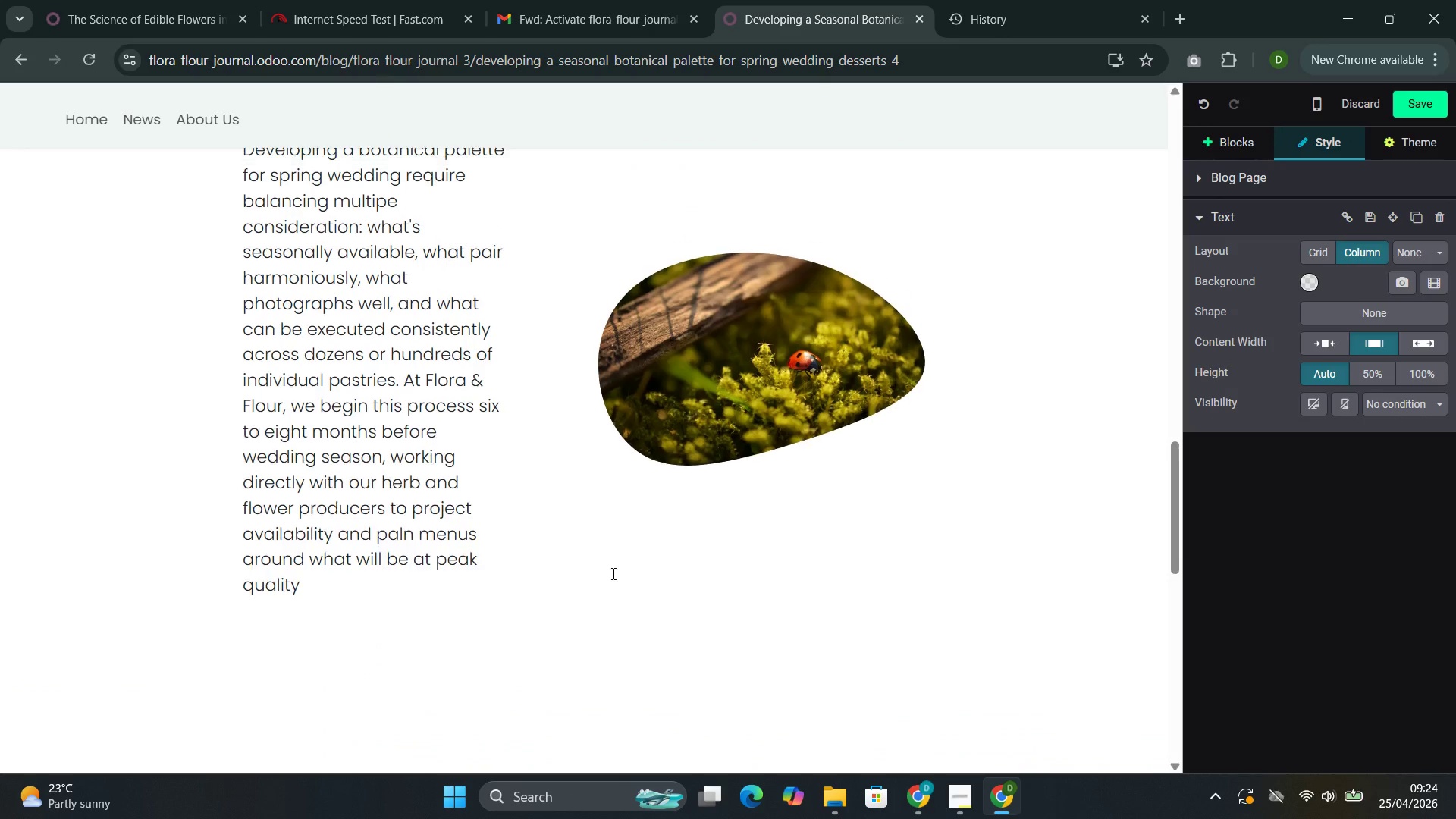 
left_click([547, 664])
 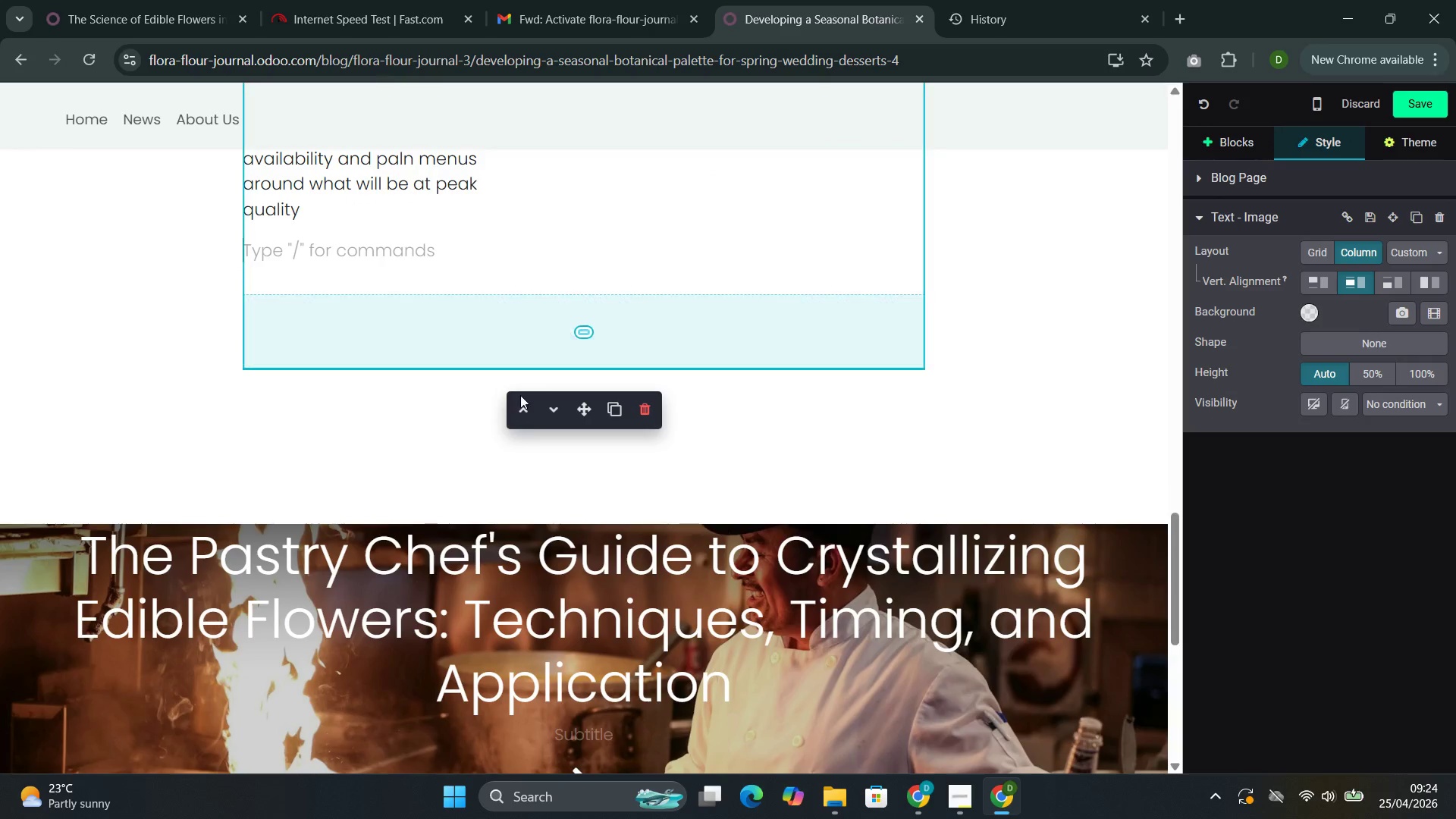 
left_click([469, 441])
 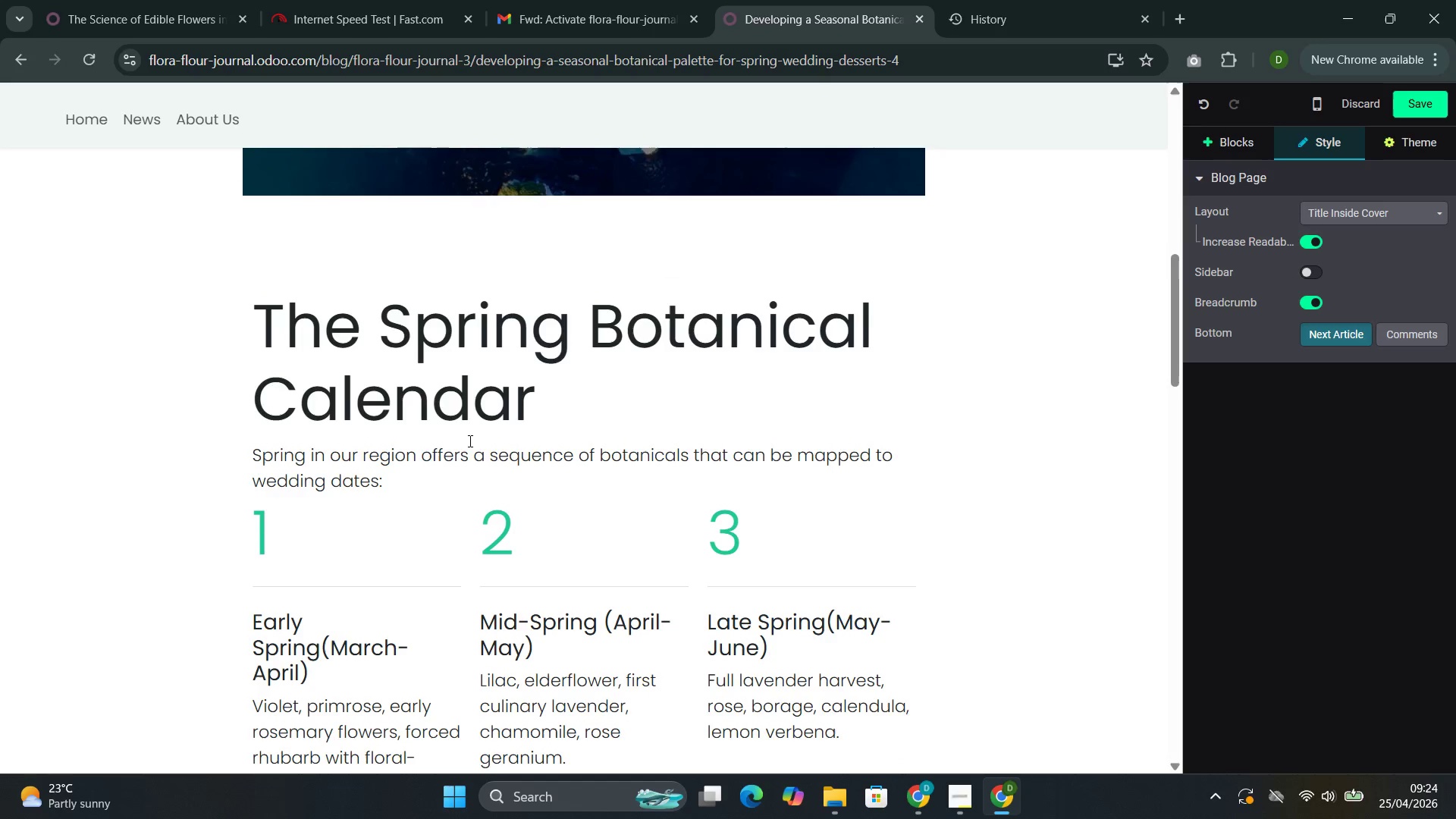 
left_click([599, 410])
 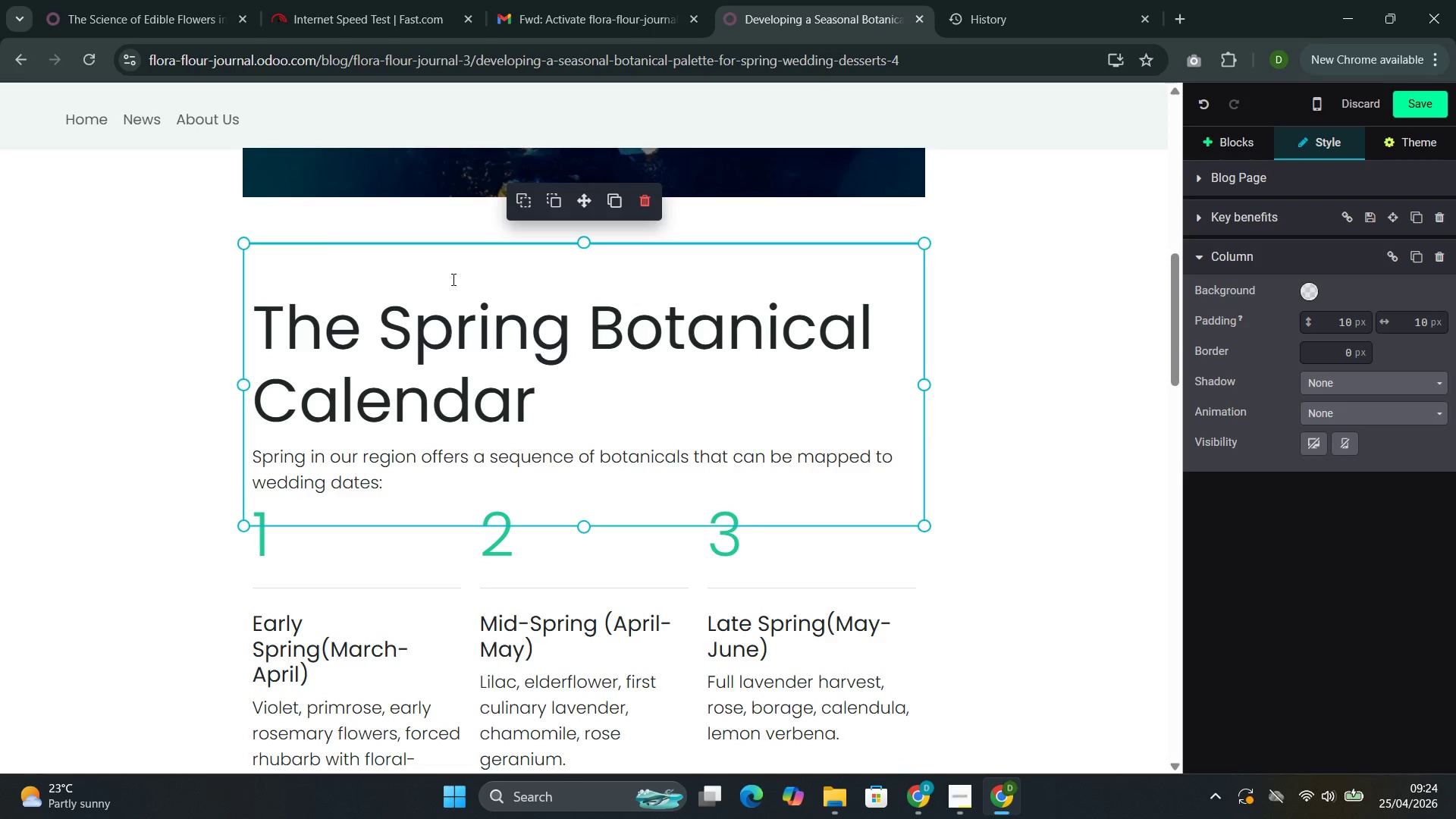 
left_click([447, 271])
 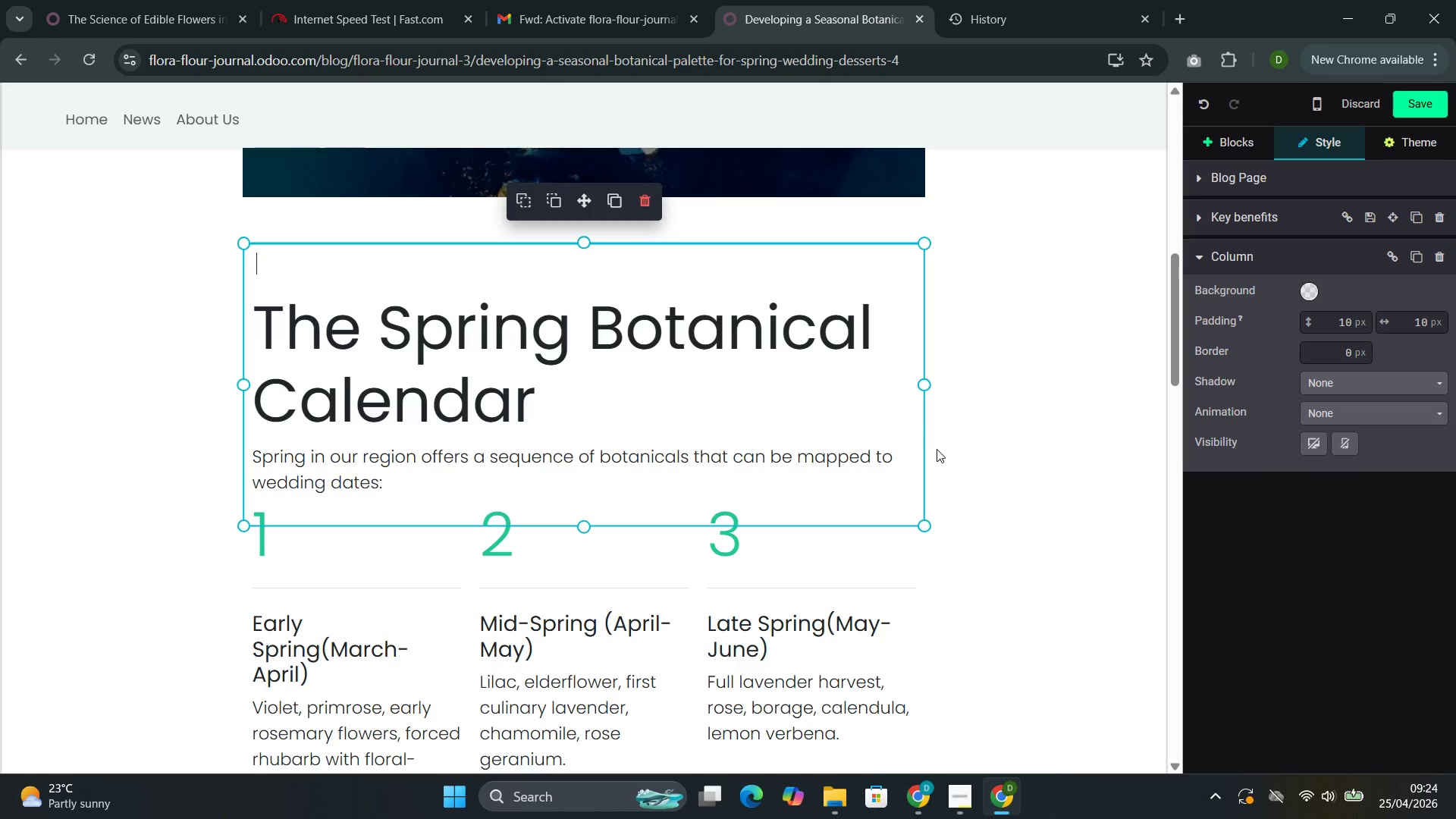 
left_click([944, 427])
 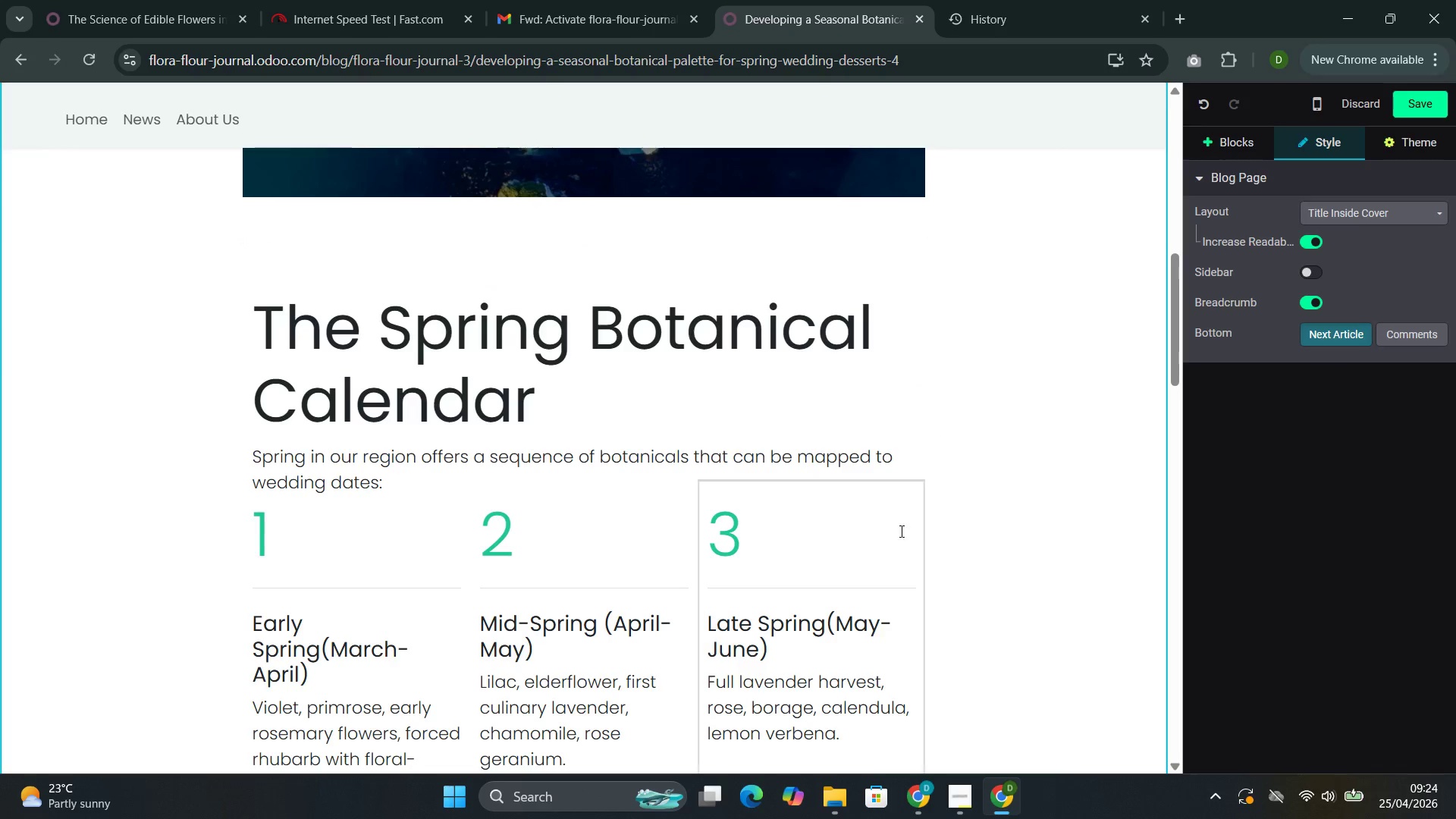 
left_click([899, 534])
 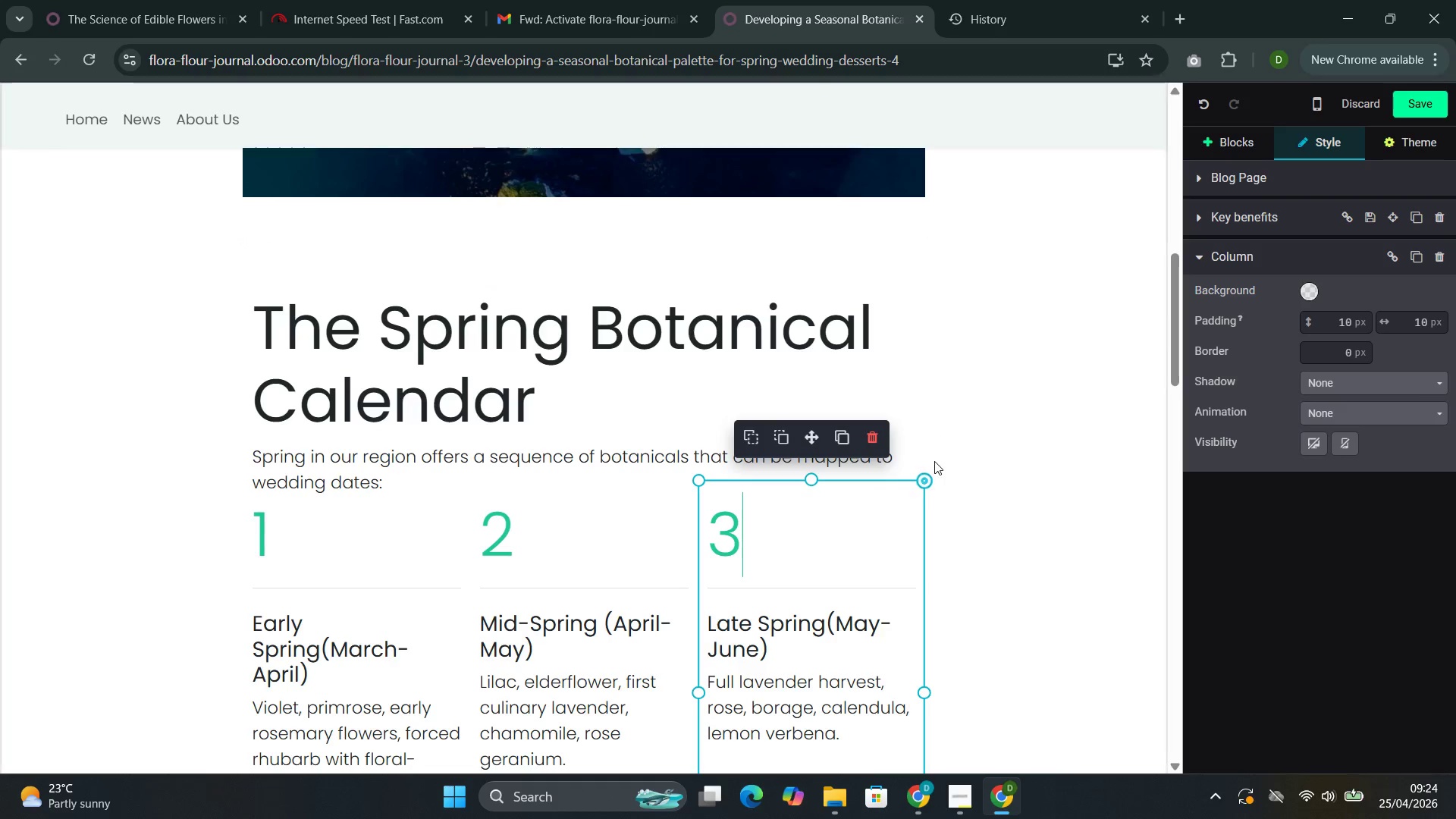 
left_click([934, 454])
 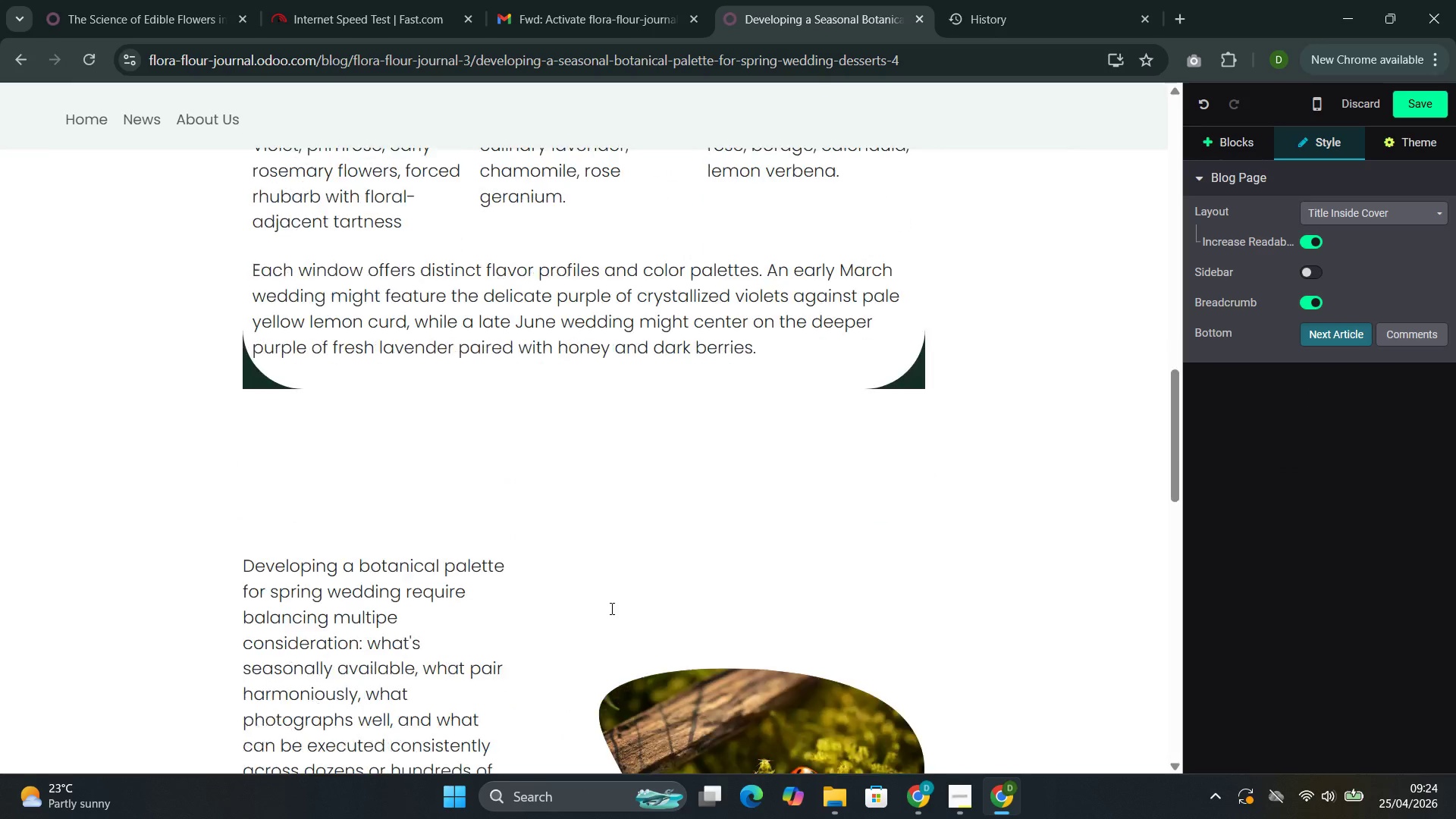 
left_click([592, 381])
 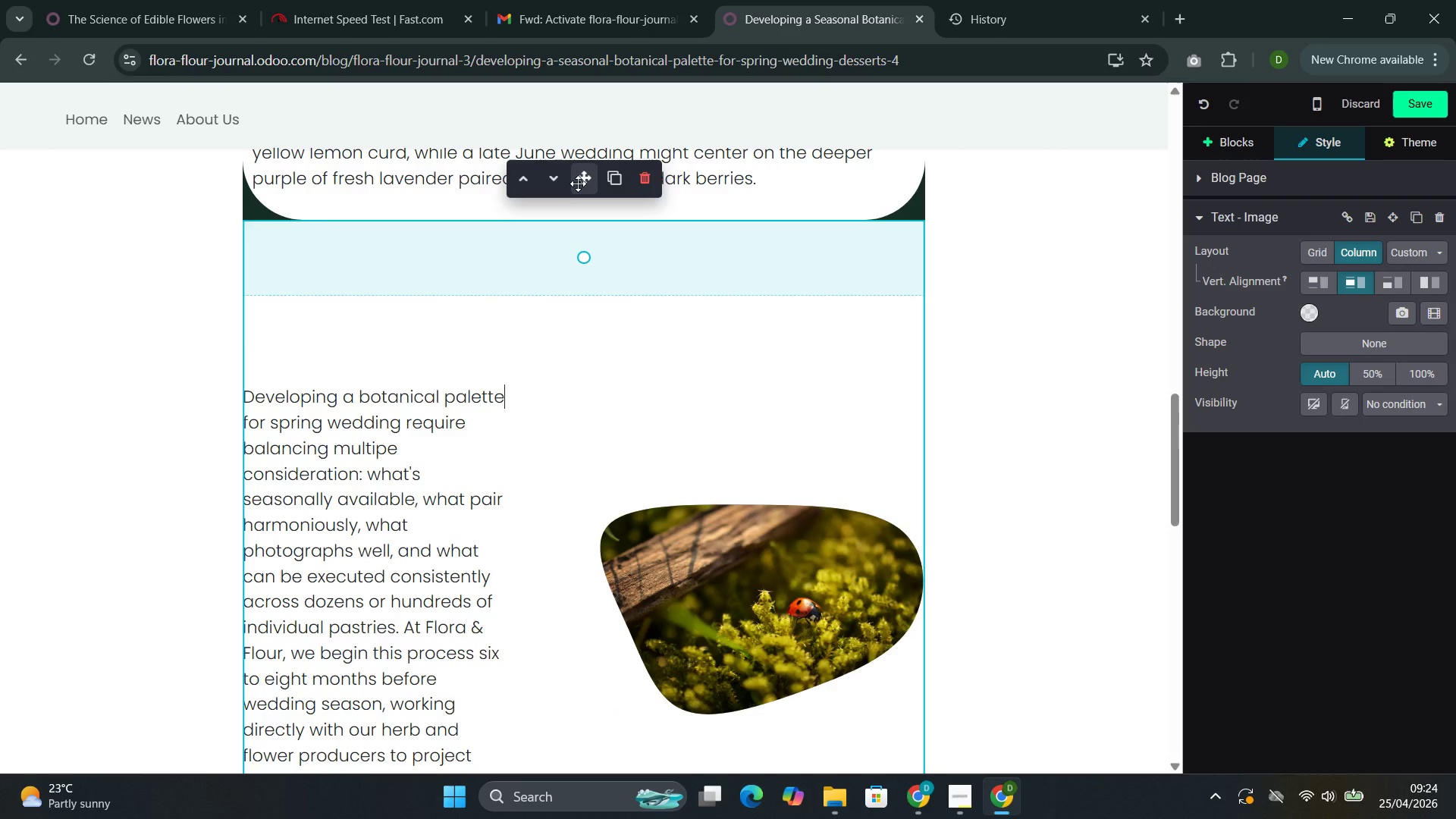 
left_click_drag(start_coordinate=[584, 179], to_coordinate=[598, 58])
 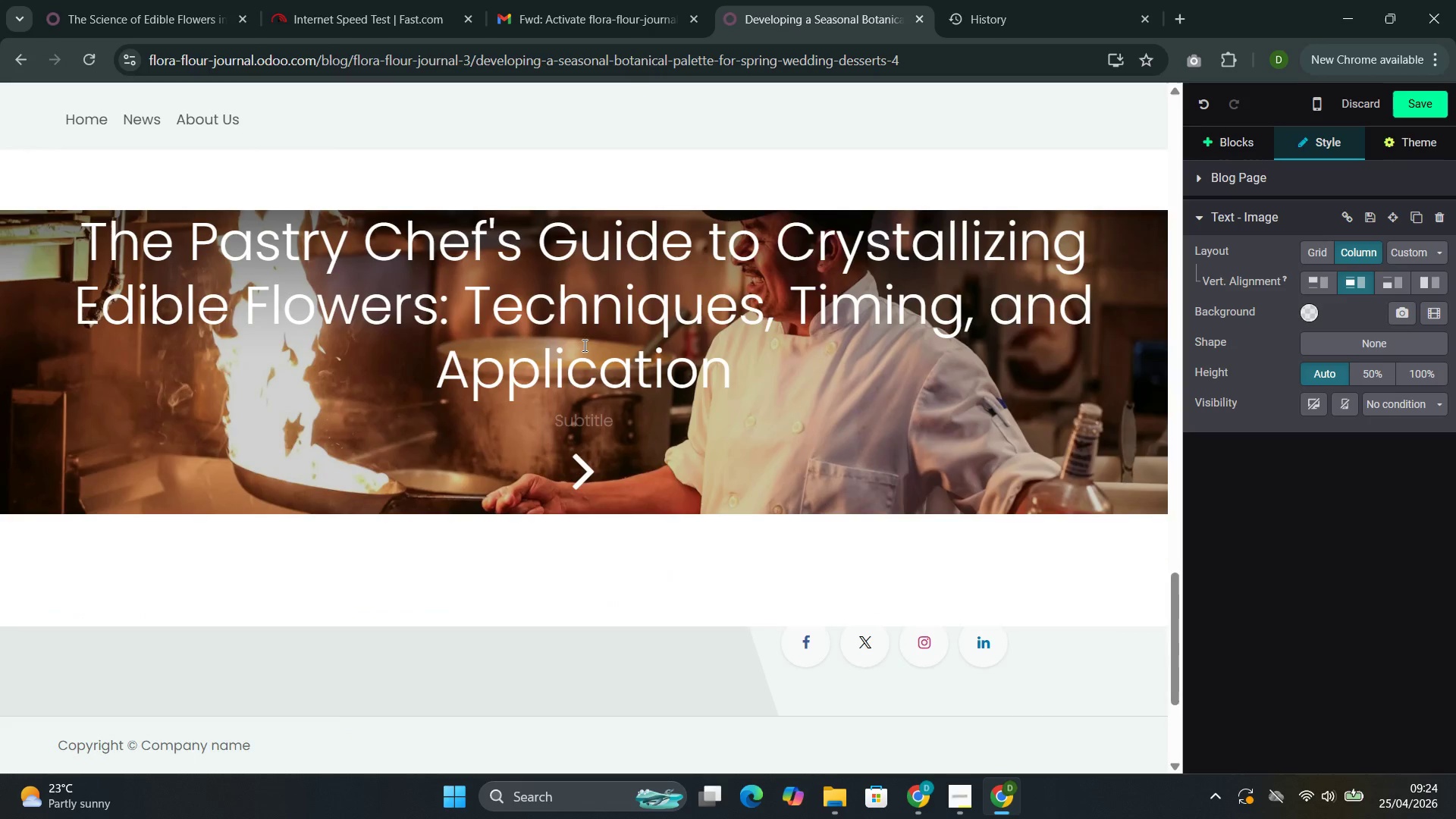 
key(Control+Z)
 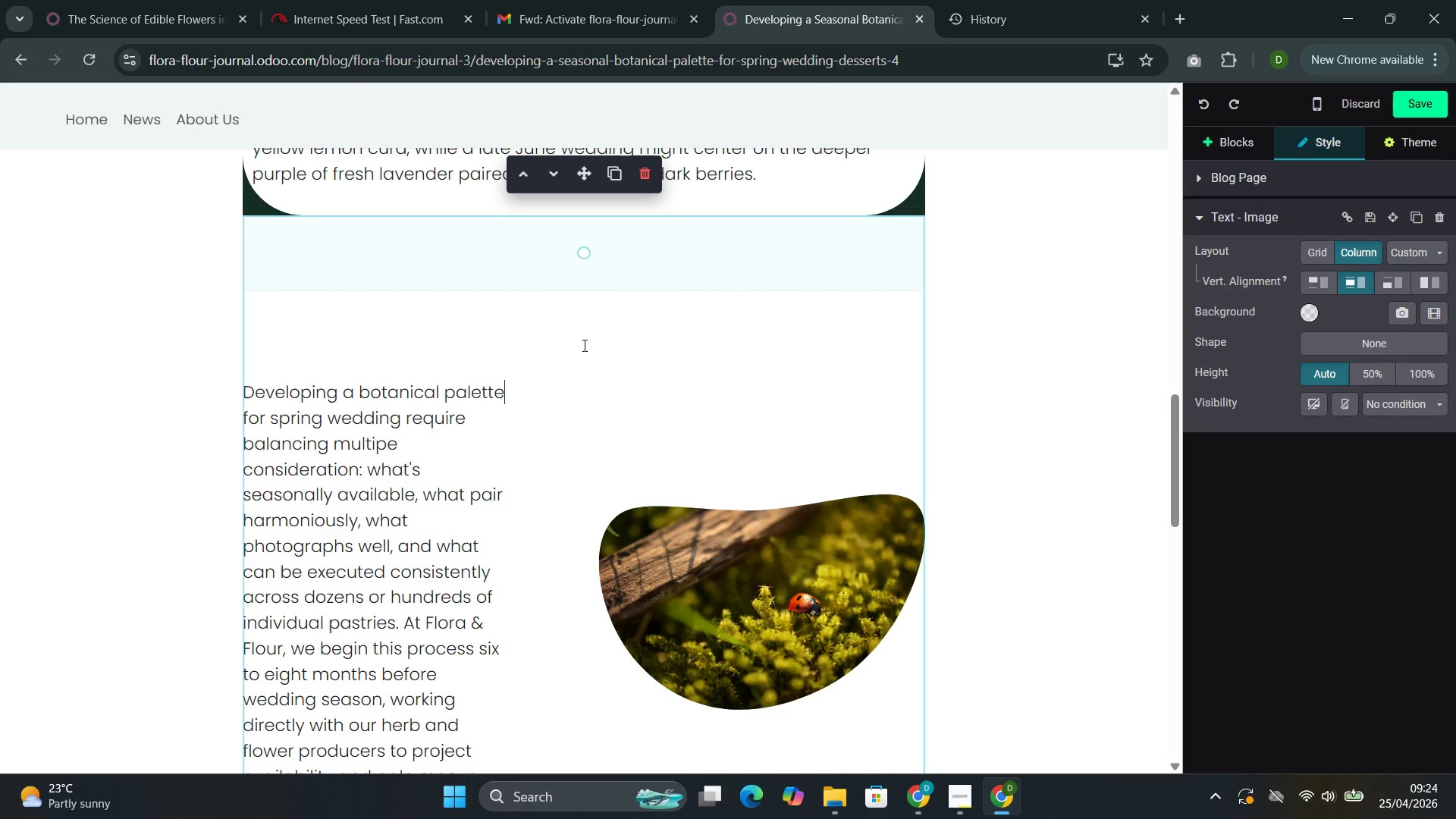 
hold_key(key=ControlLeft, duration=0.56)
 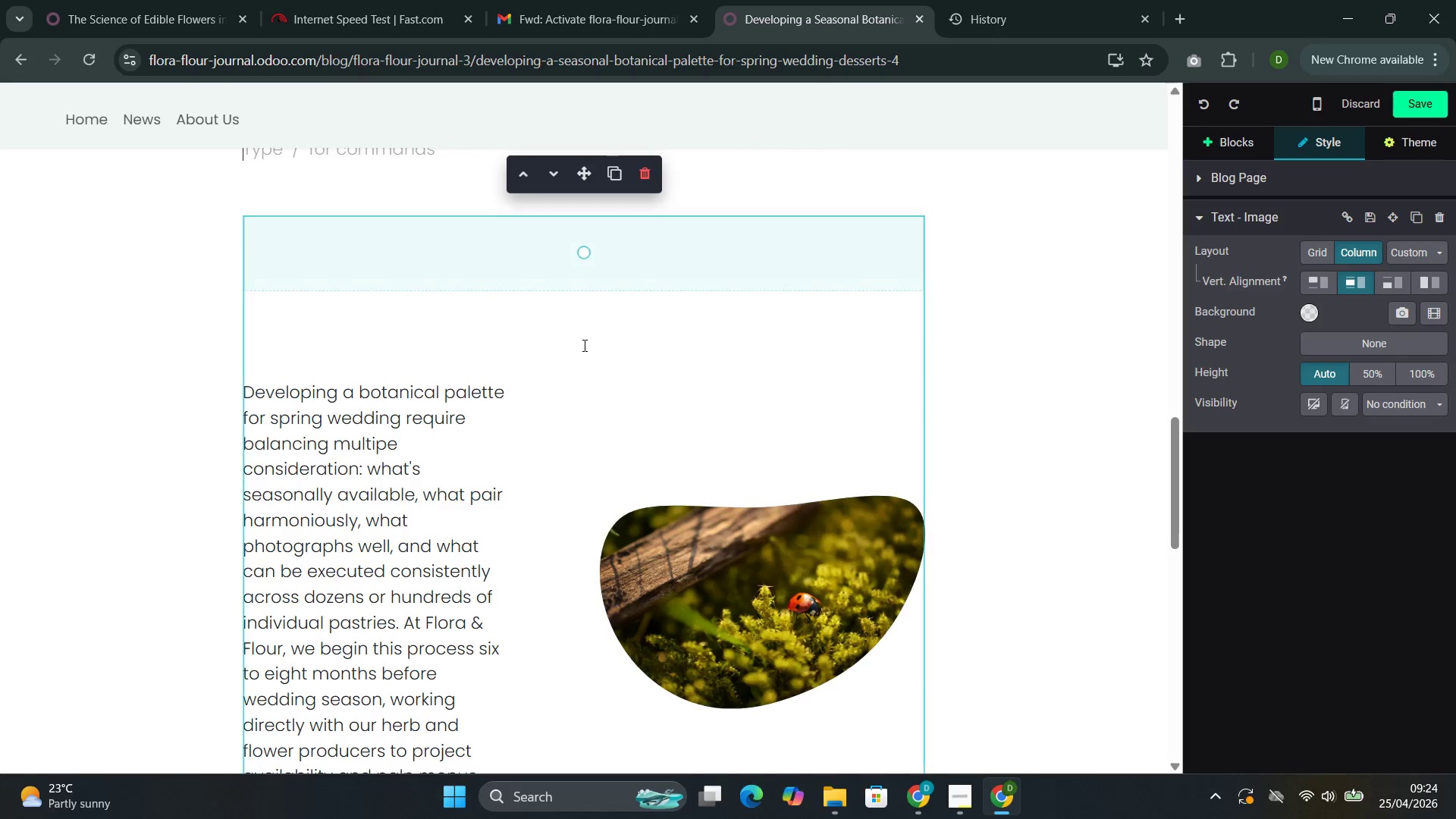 
key(Z)
 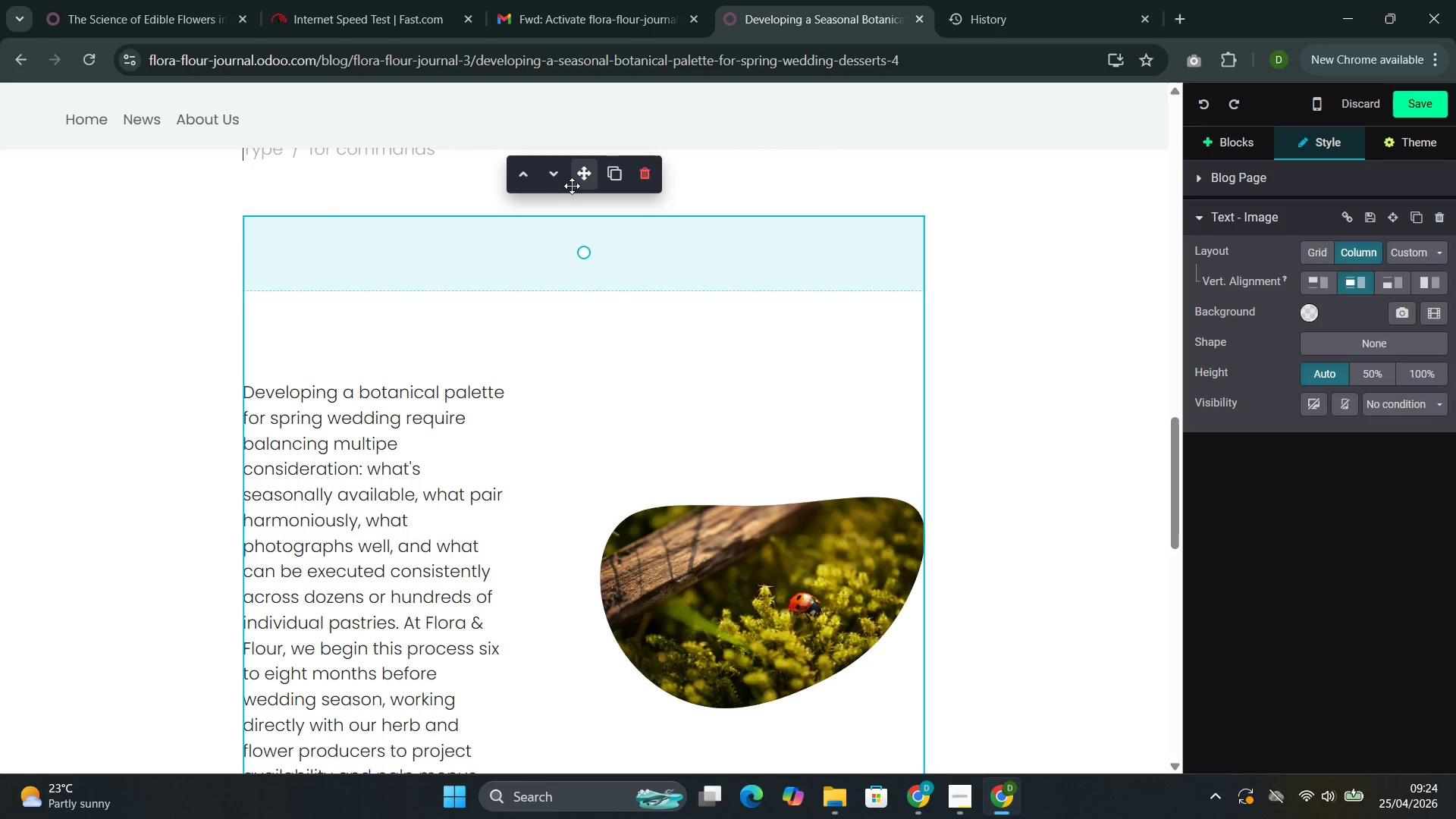 
left_click_drag(start_coordinate=[581, 183], to_coordinate=[598, 77])
 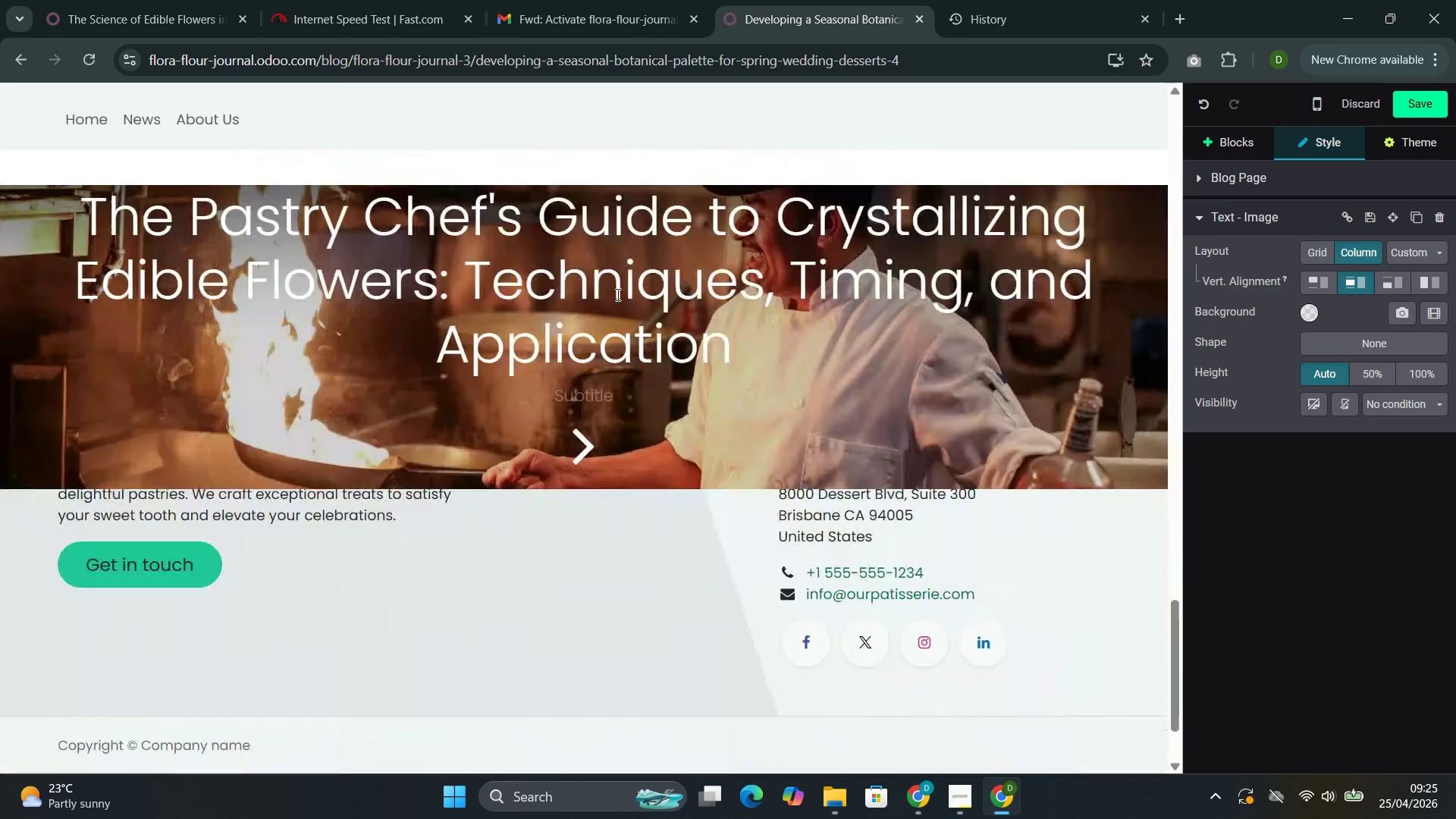 
left_click([584, 484])
 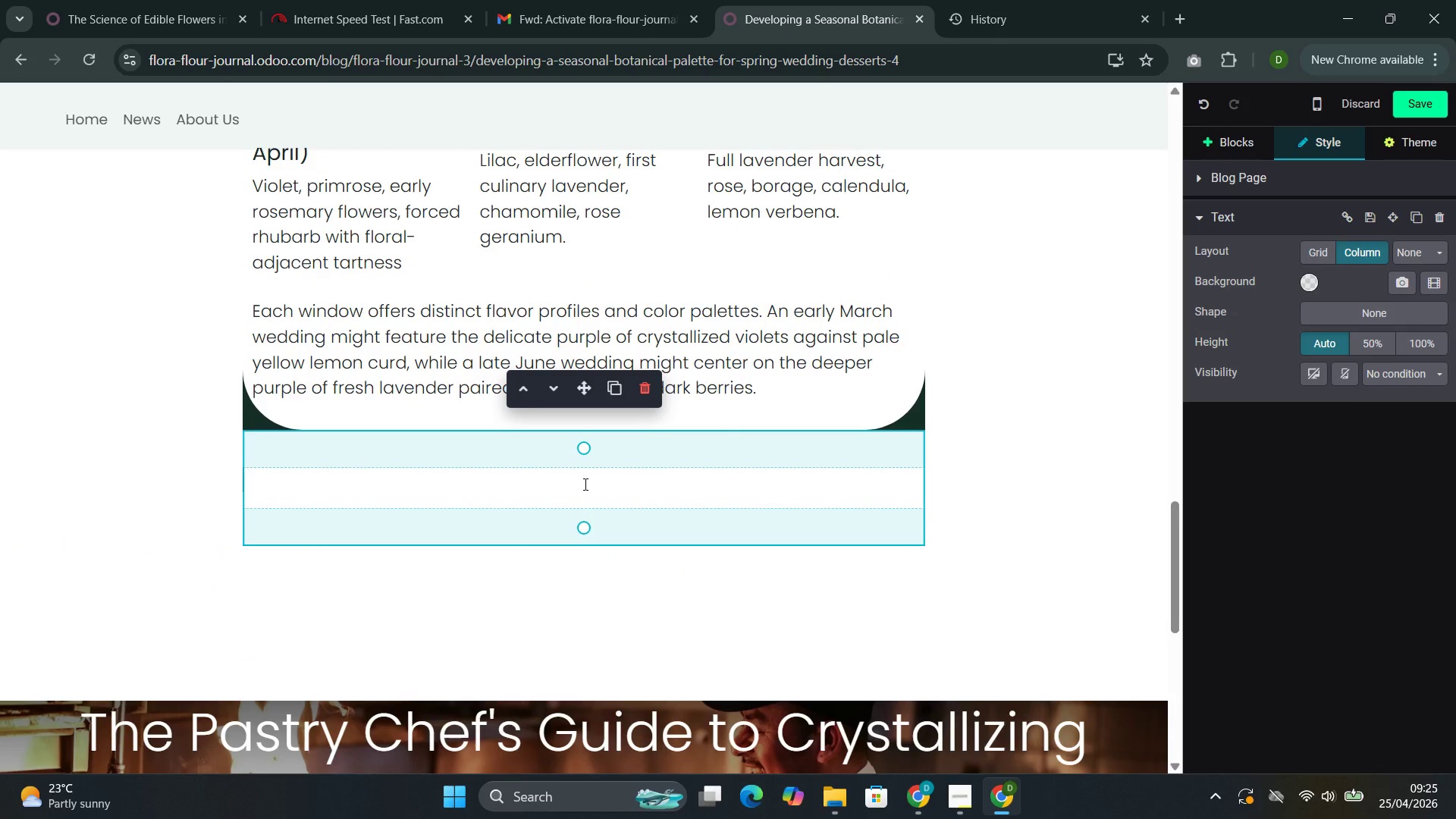 
type(BUILDing a cohesive P)
 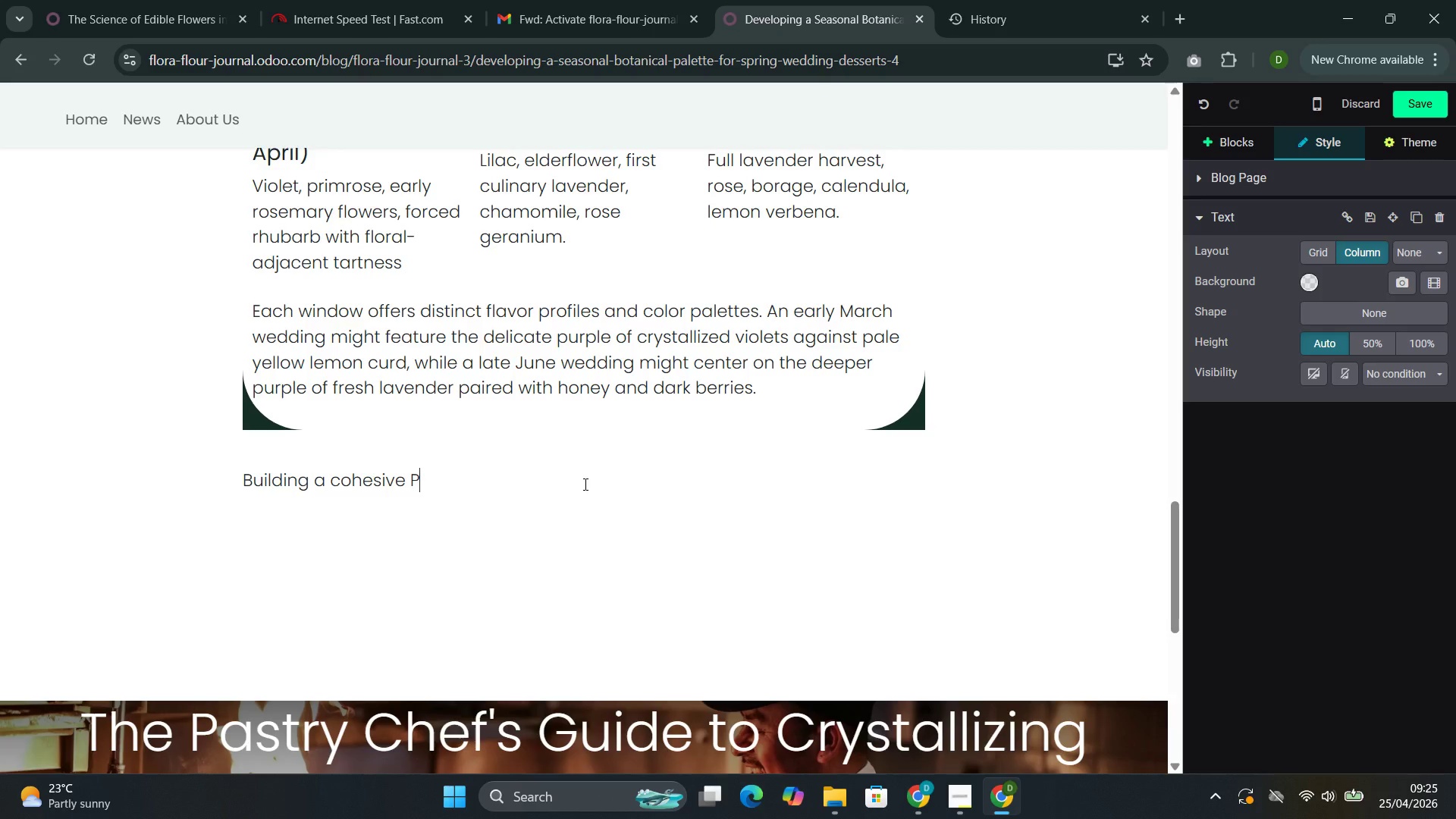 
key(ArrowLeft)
 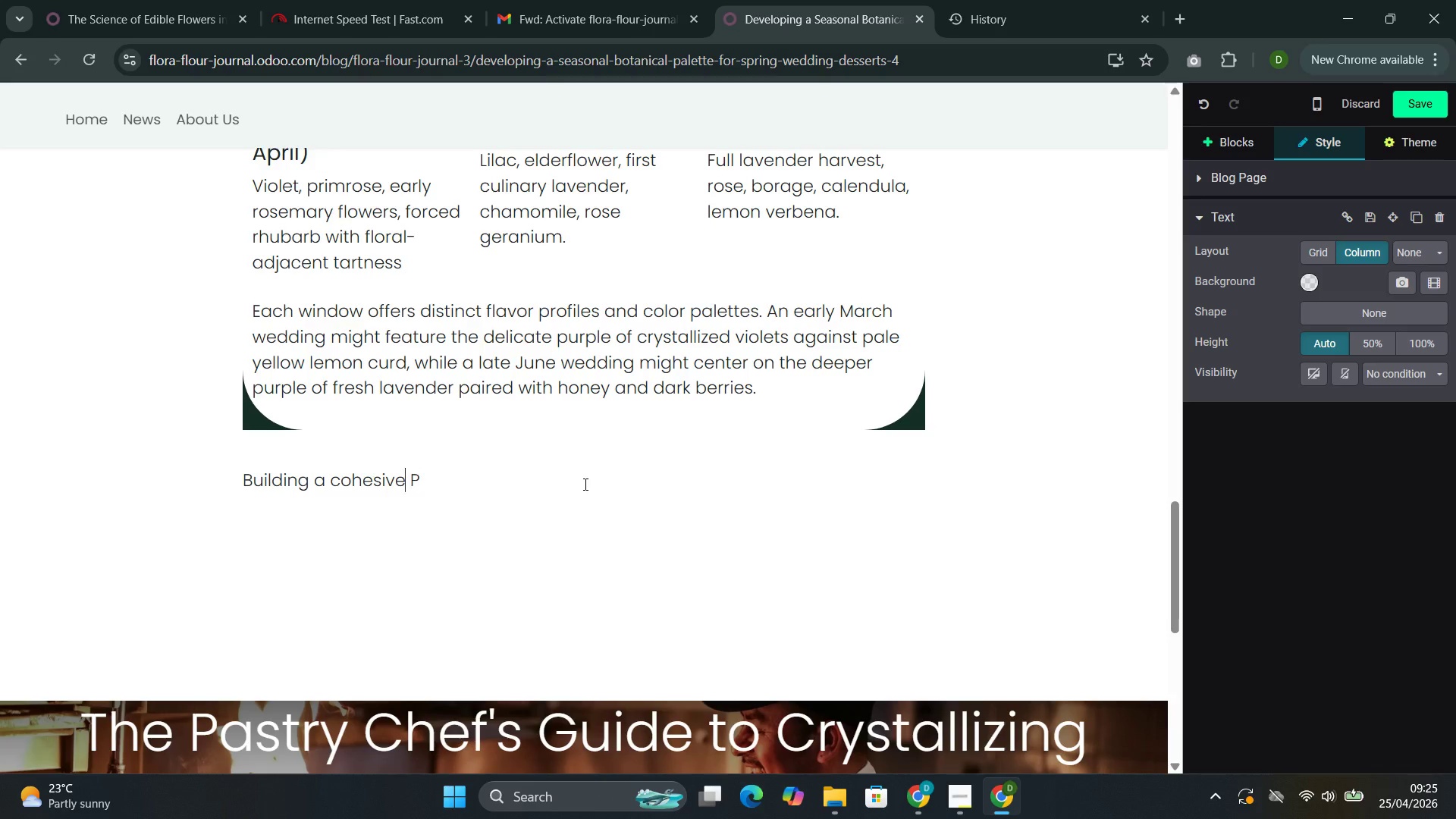 
key(ArrowLeft)
 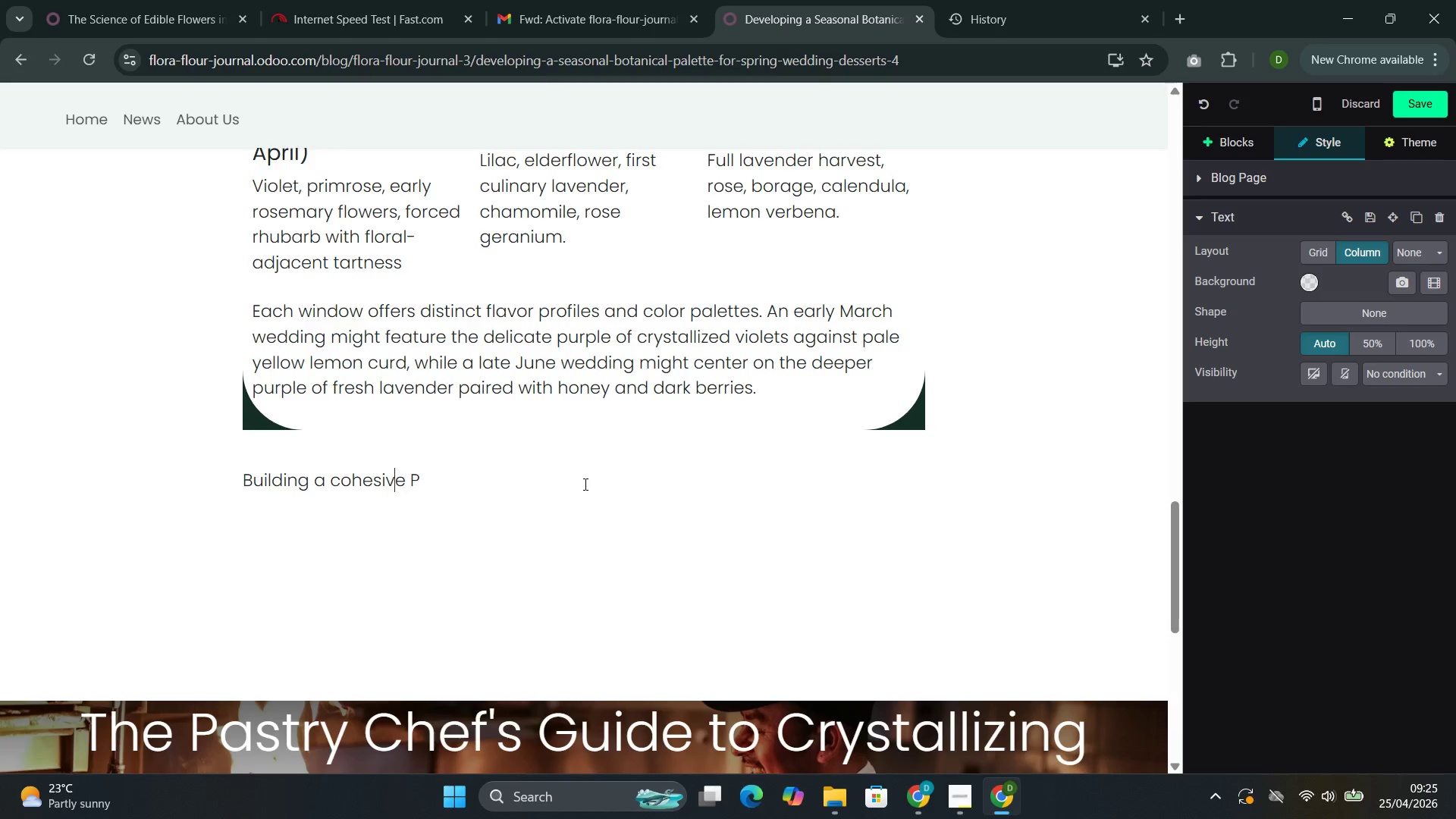 
key(ArrowLeft)
 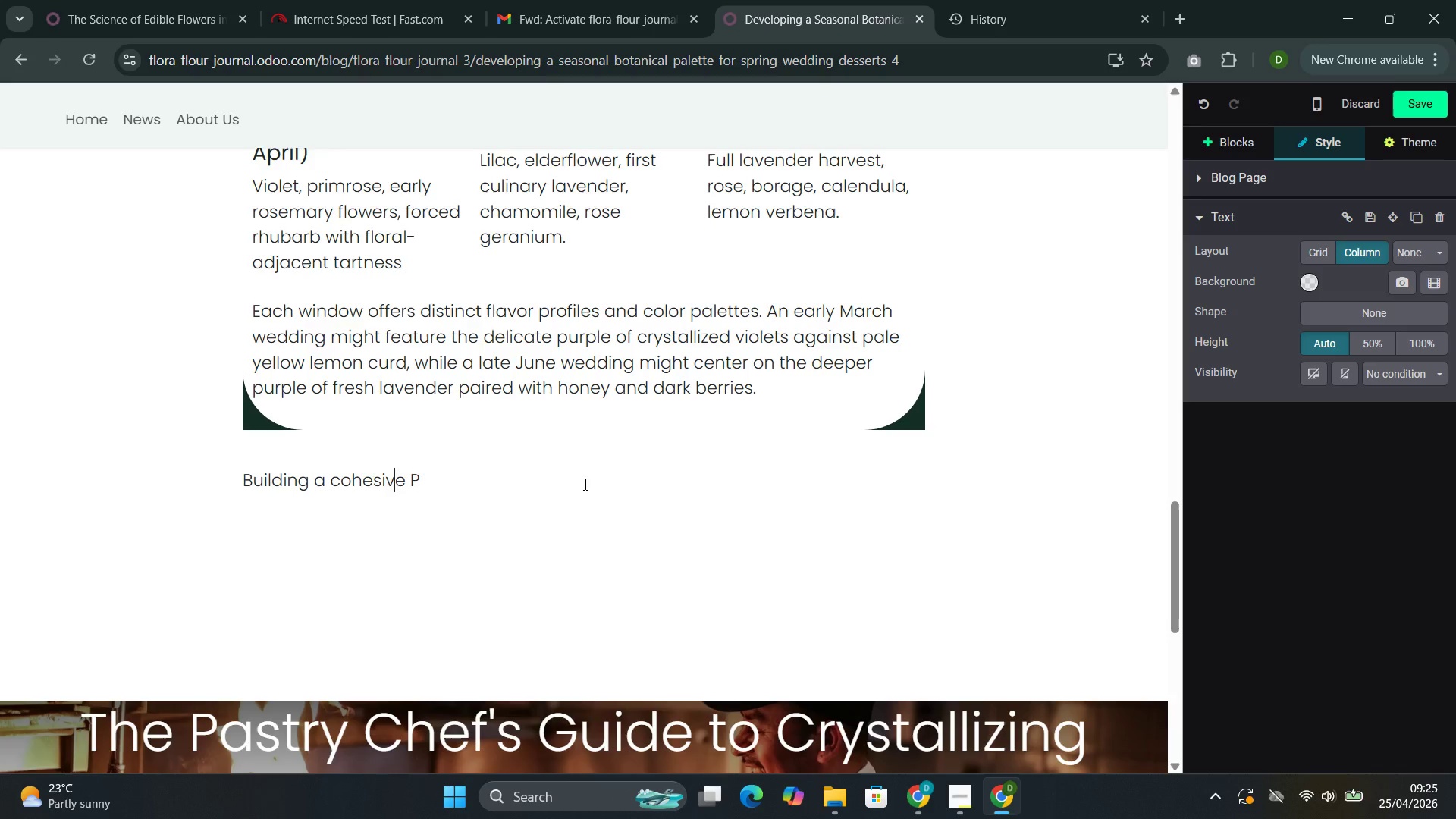 
key(ArrowLeft)
 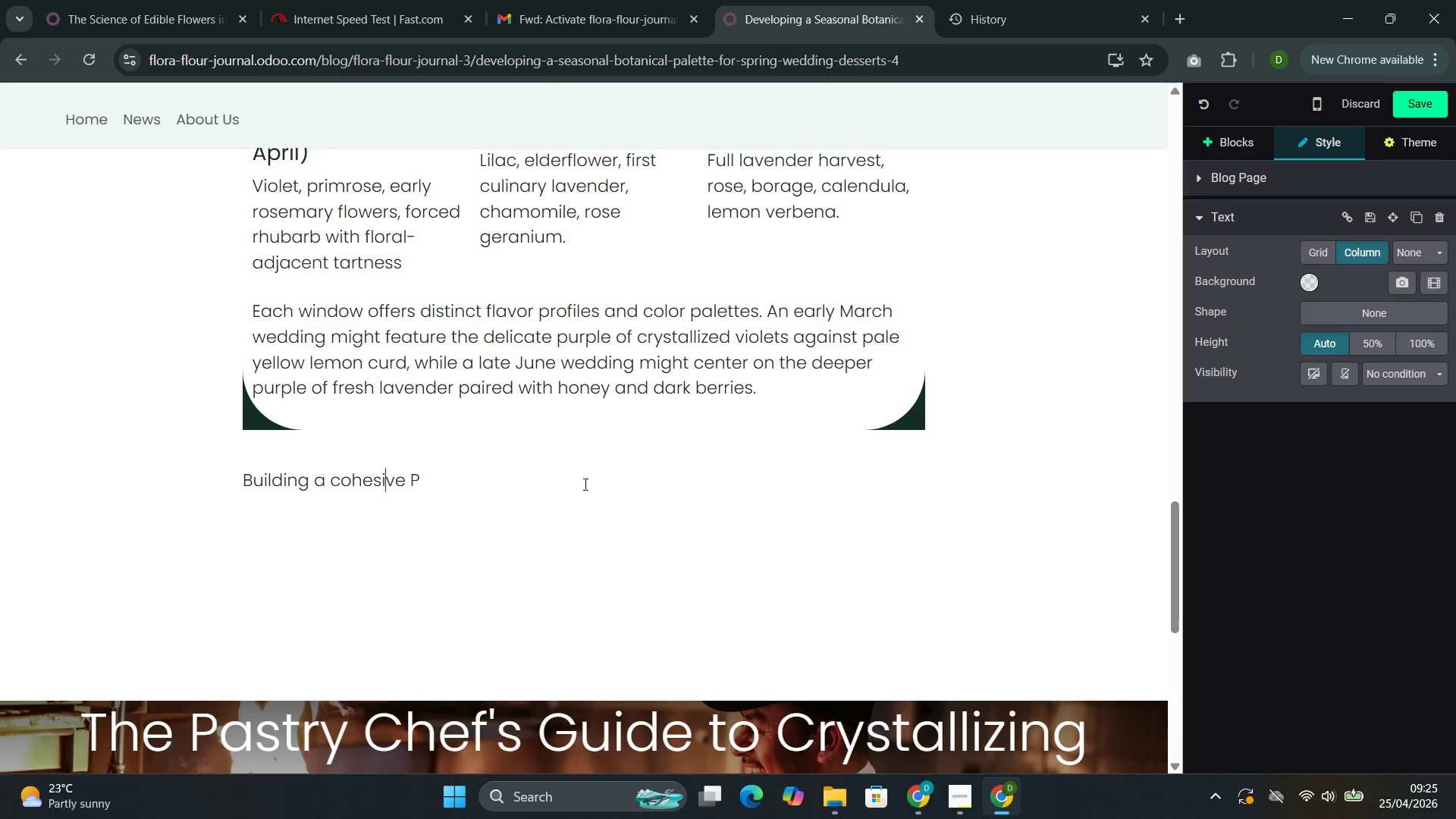 
key(ArrowLeft)
 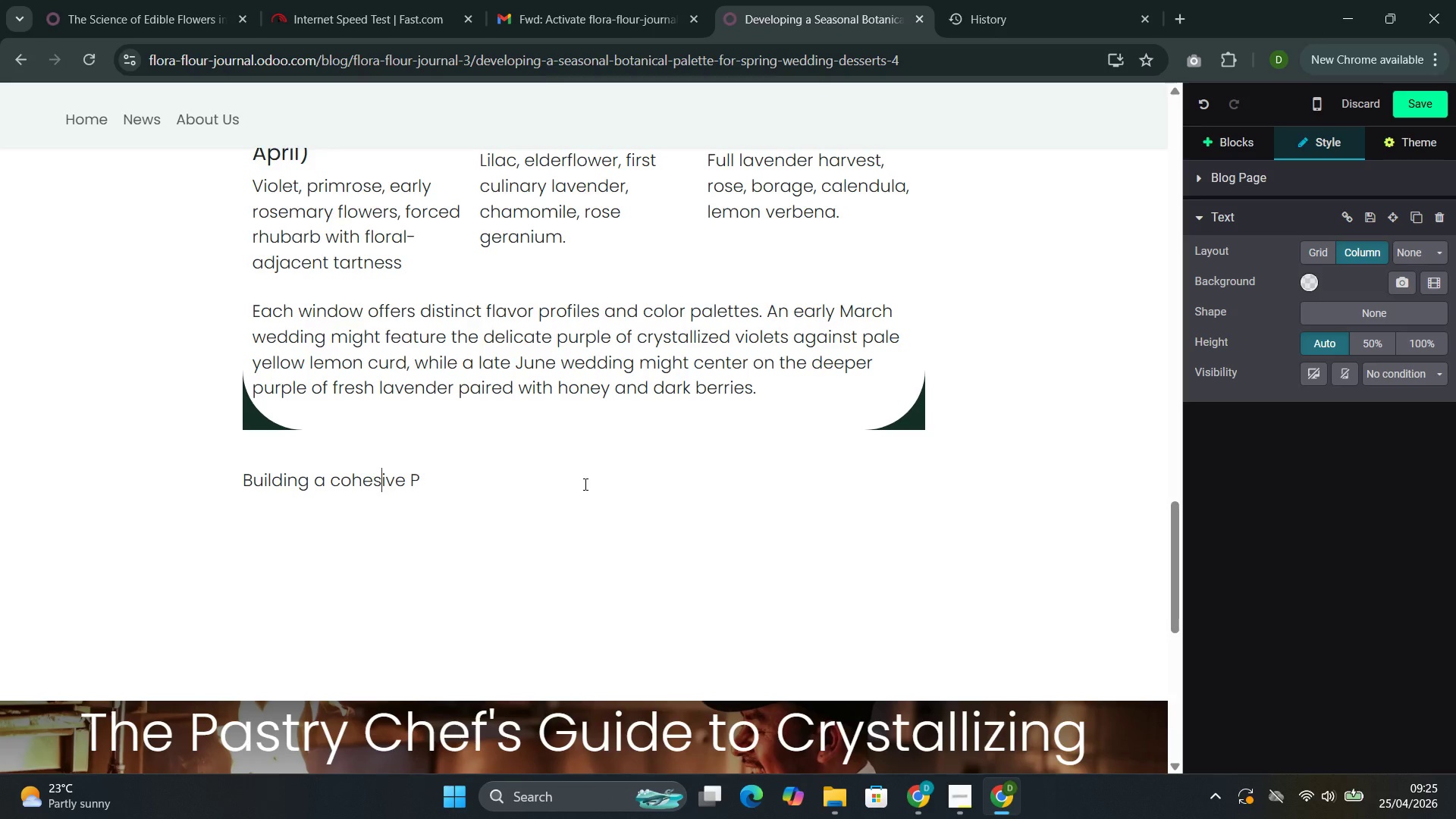 
key(ArrowLeft)
 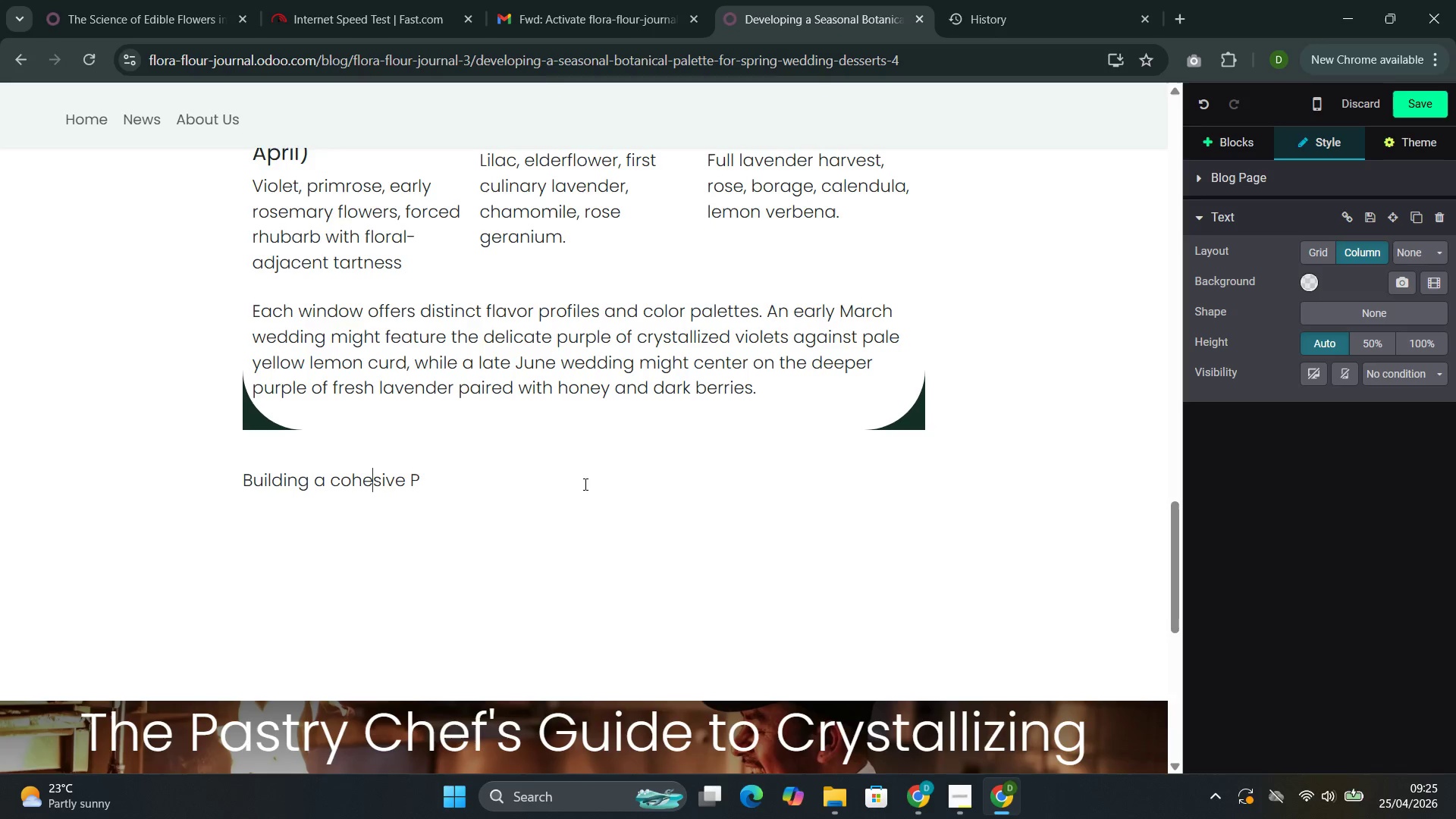 
key(ArrowLeft)
 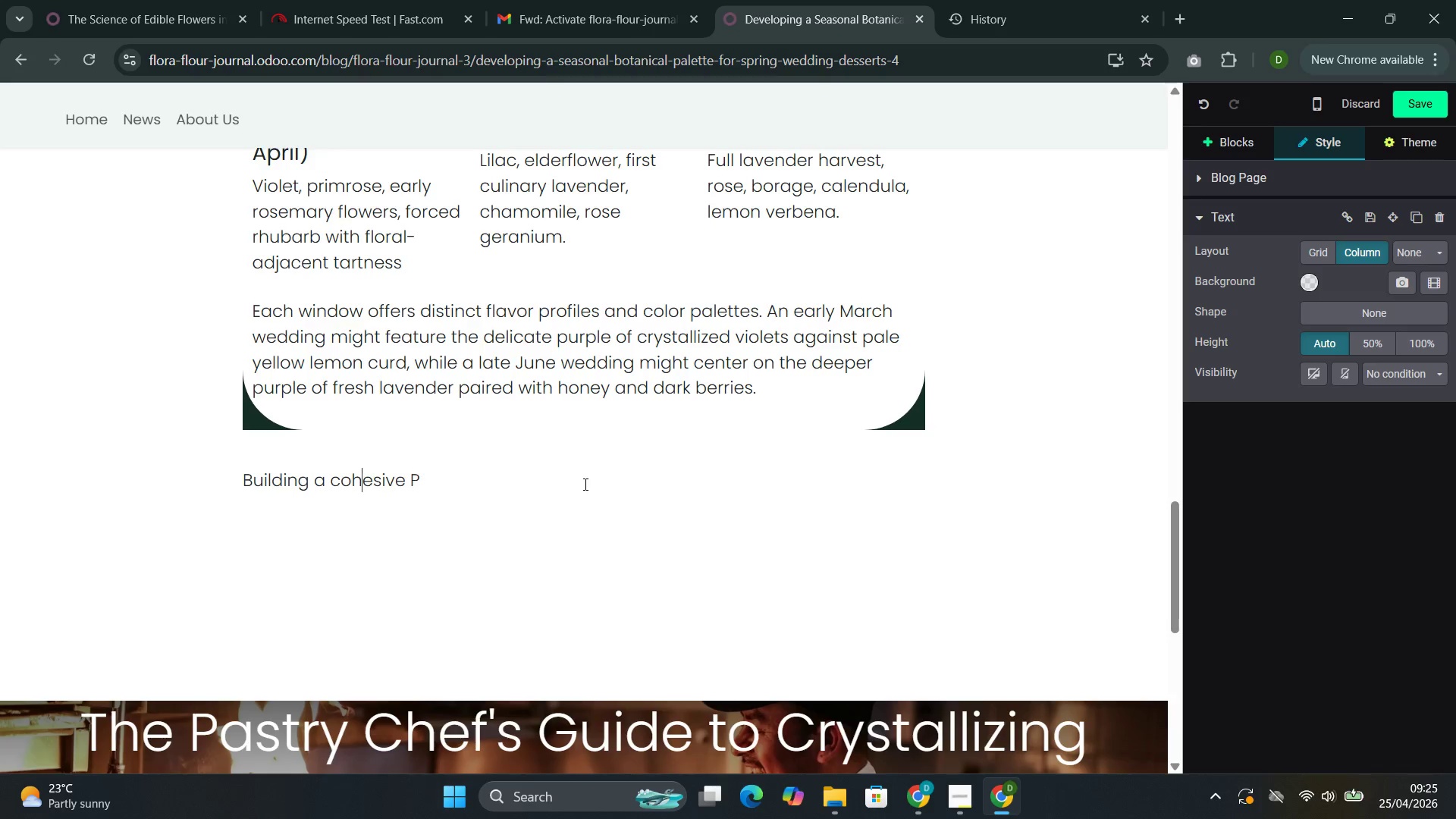 
key(ArrowLeft)
 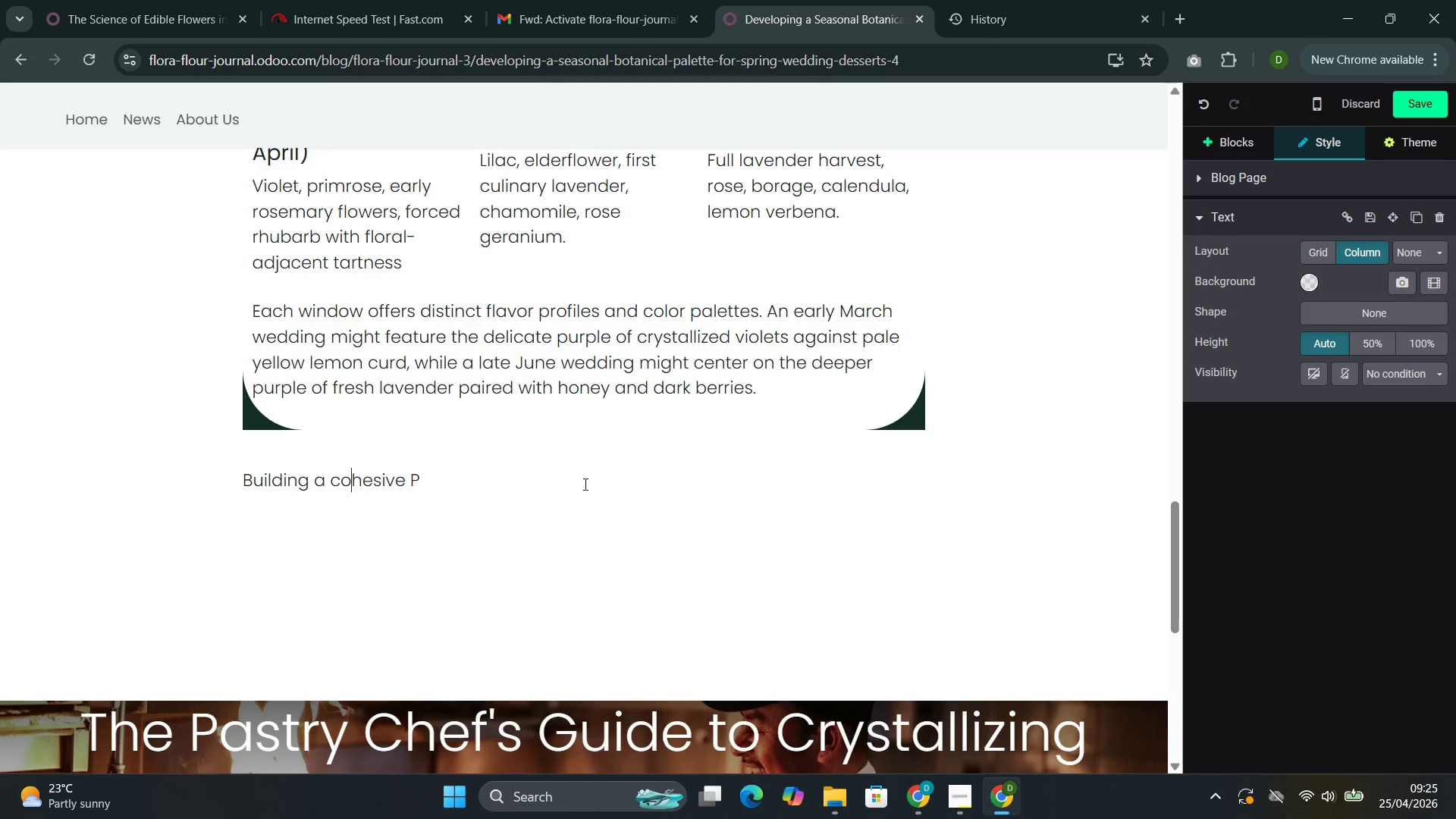 
key(ArrowLeft)
 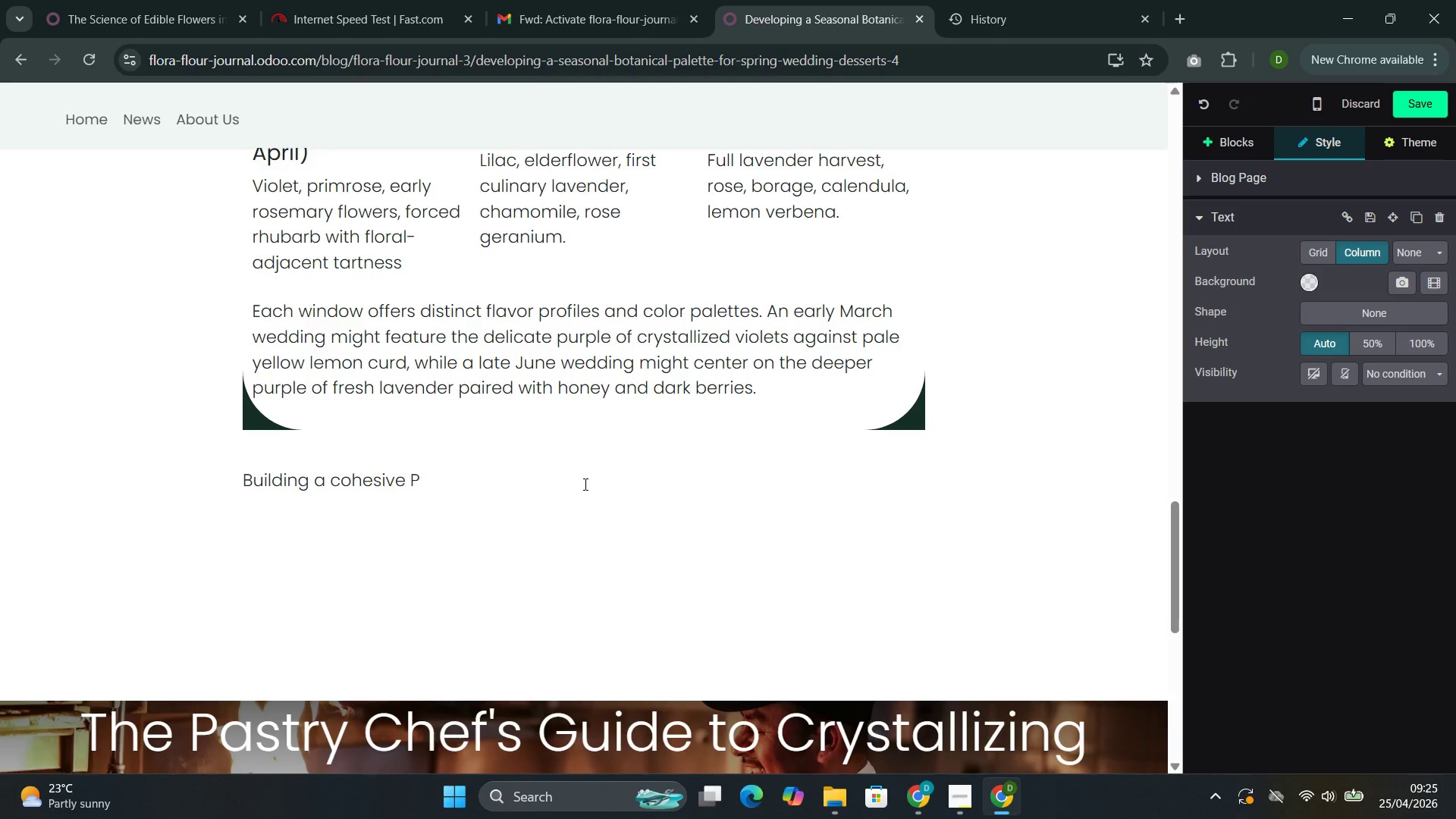 
key(Backspace)
 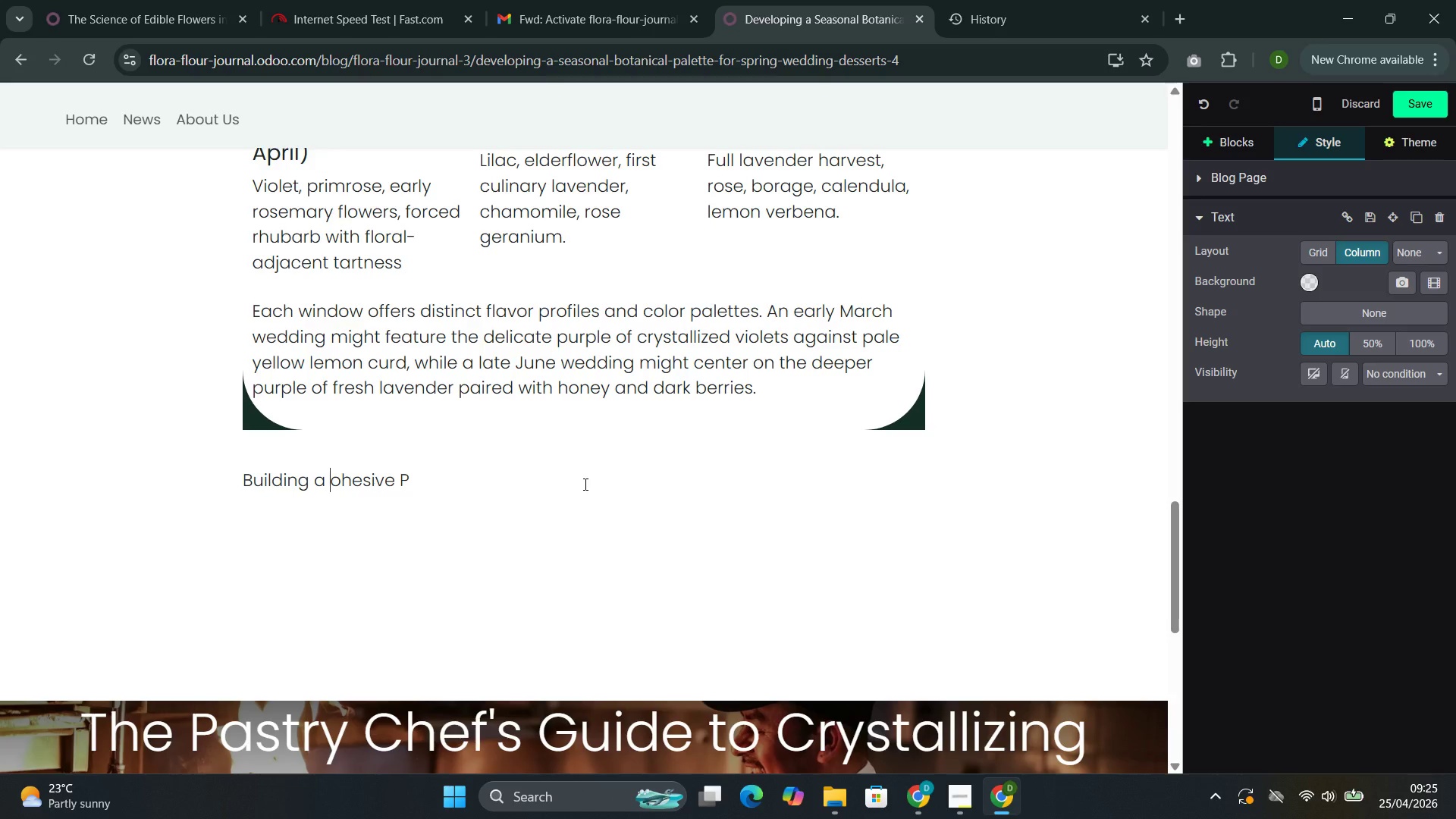 
key(Shift+C)
 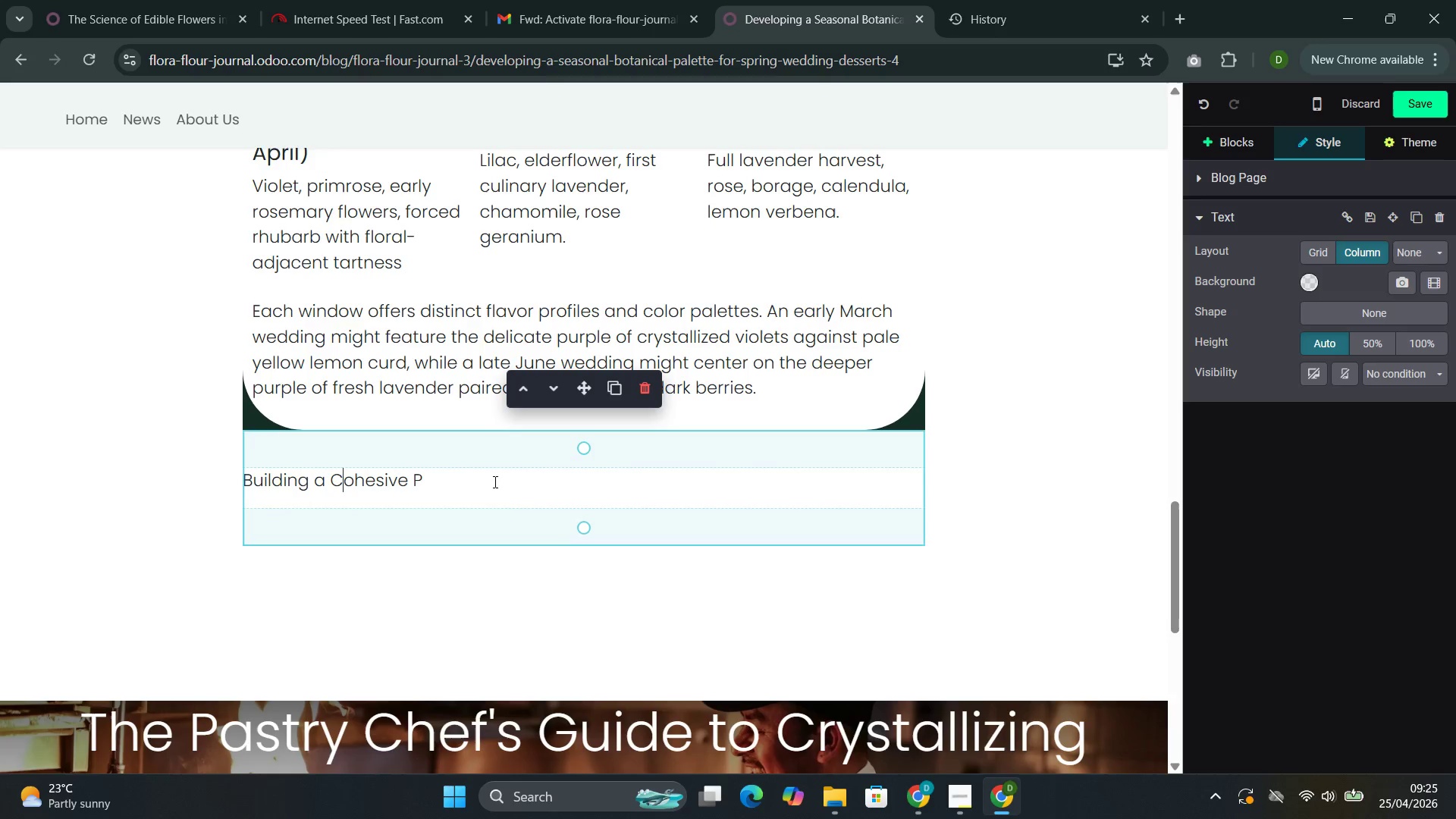 
left_click([493, 480])
 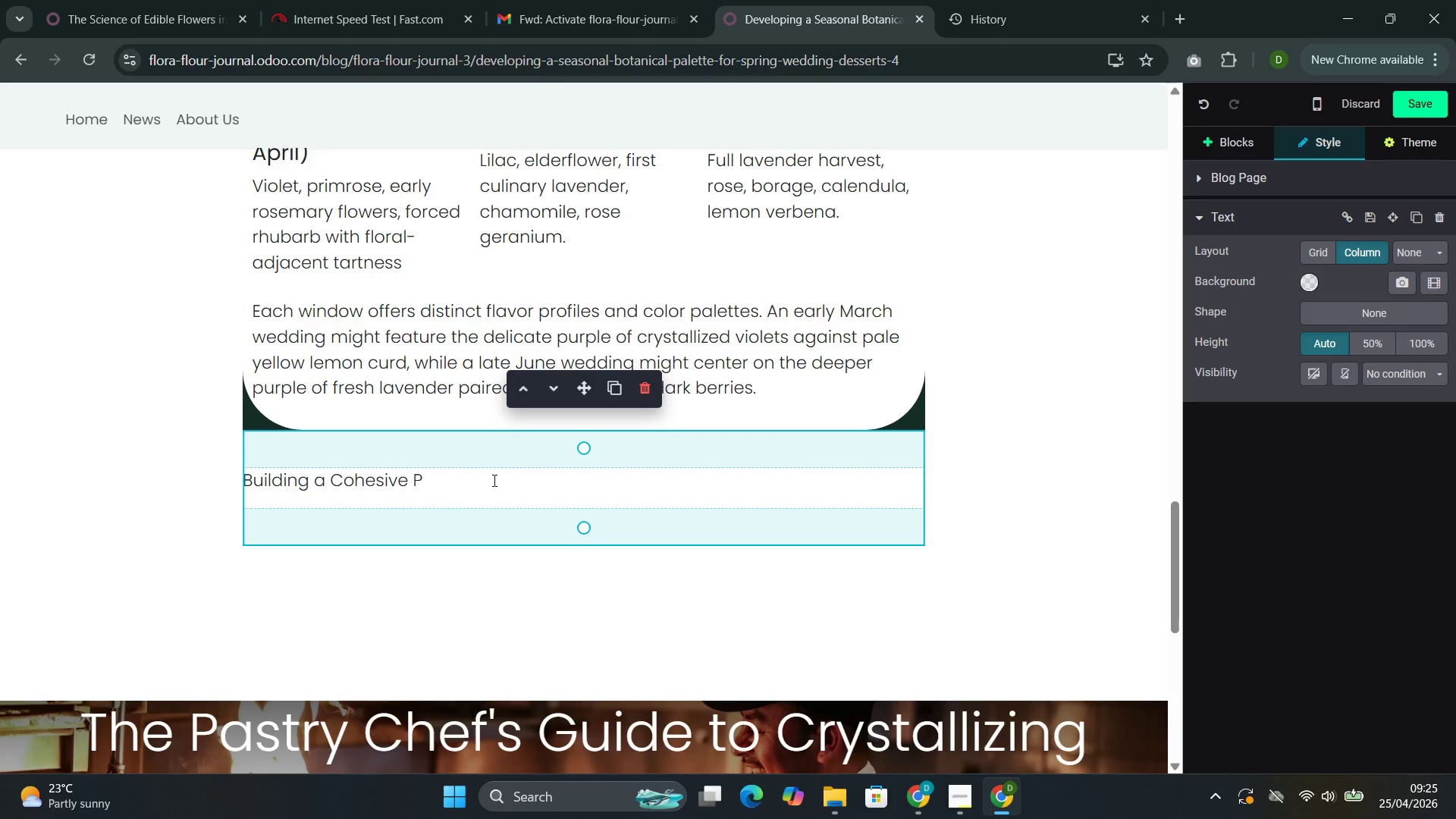 
type(alette)
 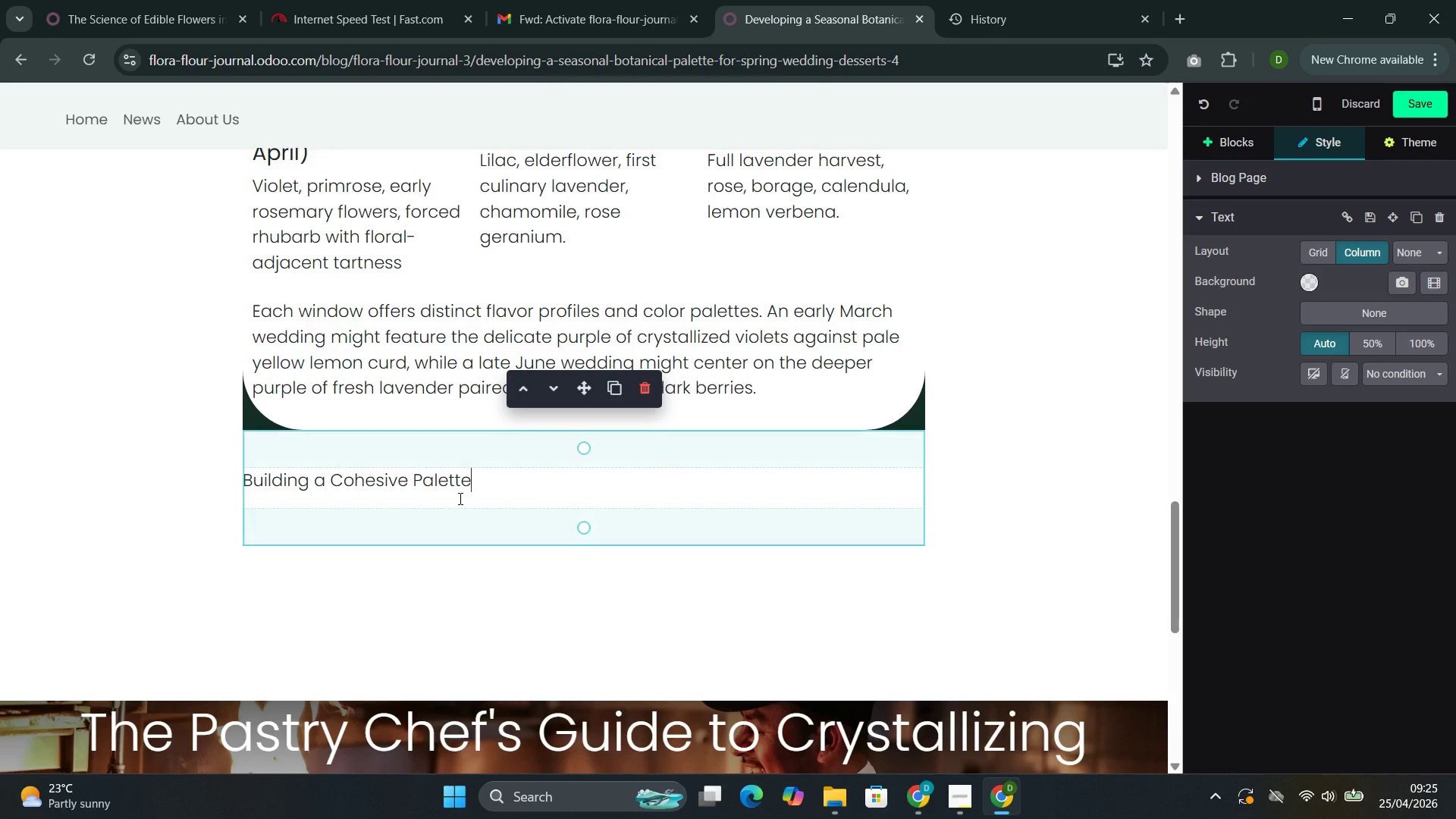 
left_click_drag(start_coordinate=[479, 489], to_coordinate=[246, 483])
 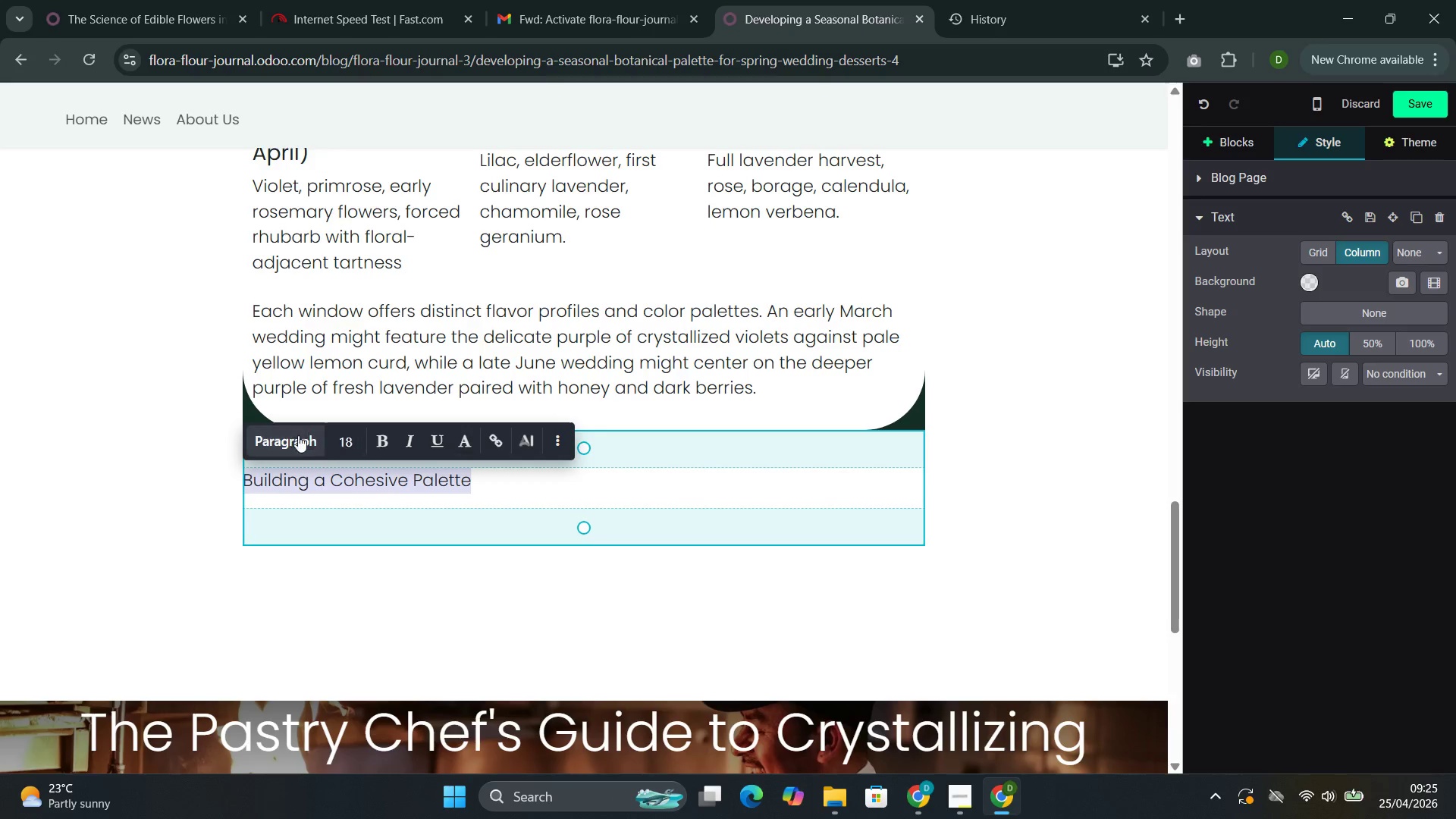 
left_click([298, 438])
 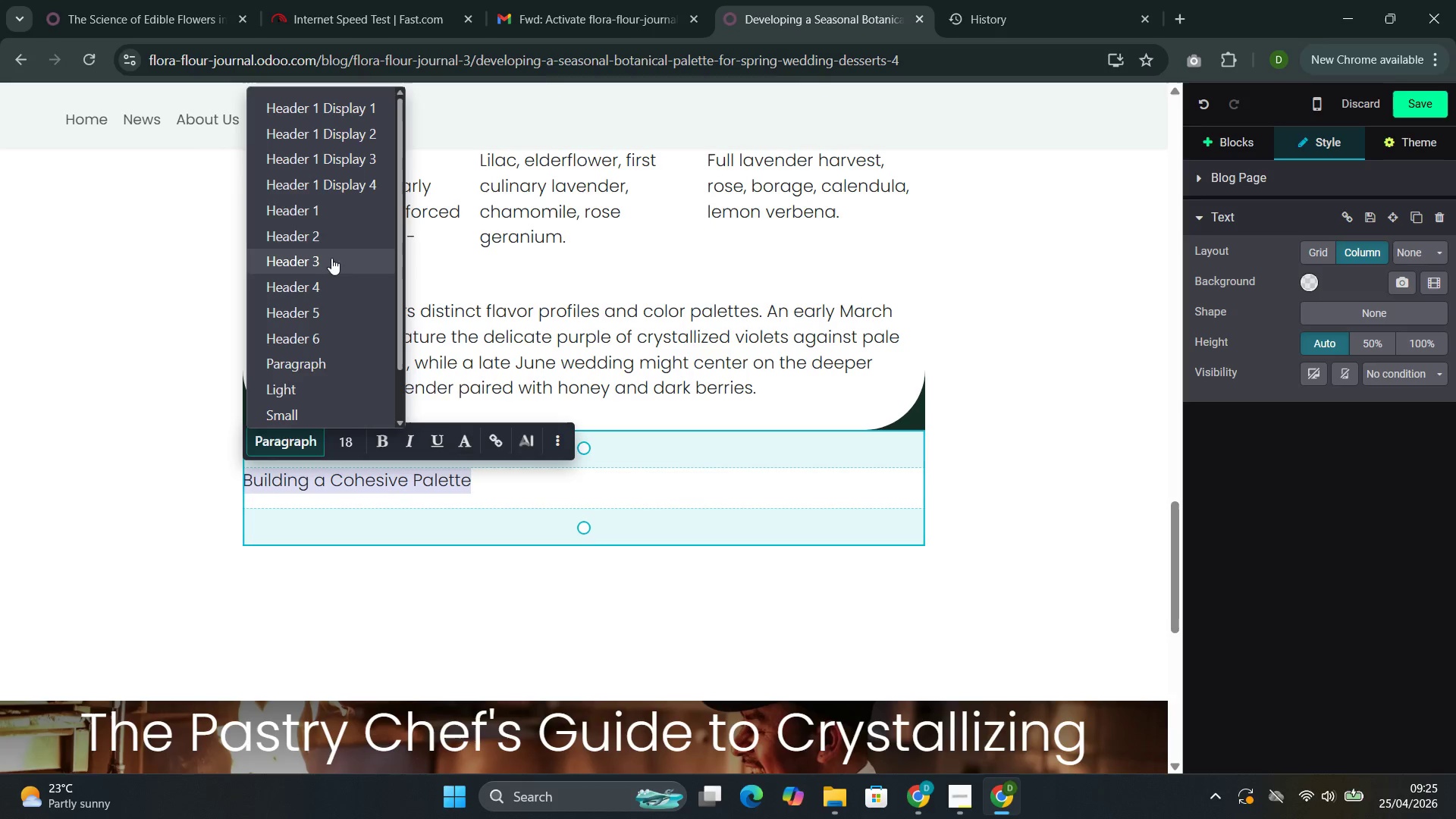 
left_click([329, 238])
 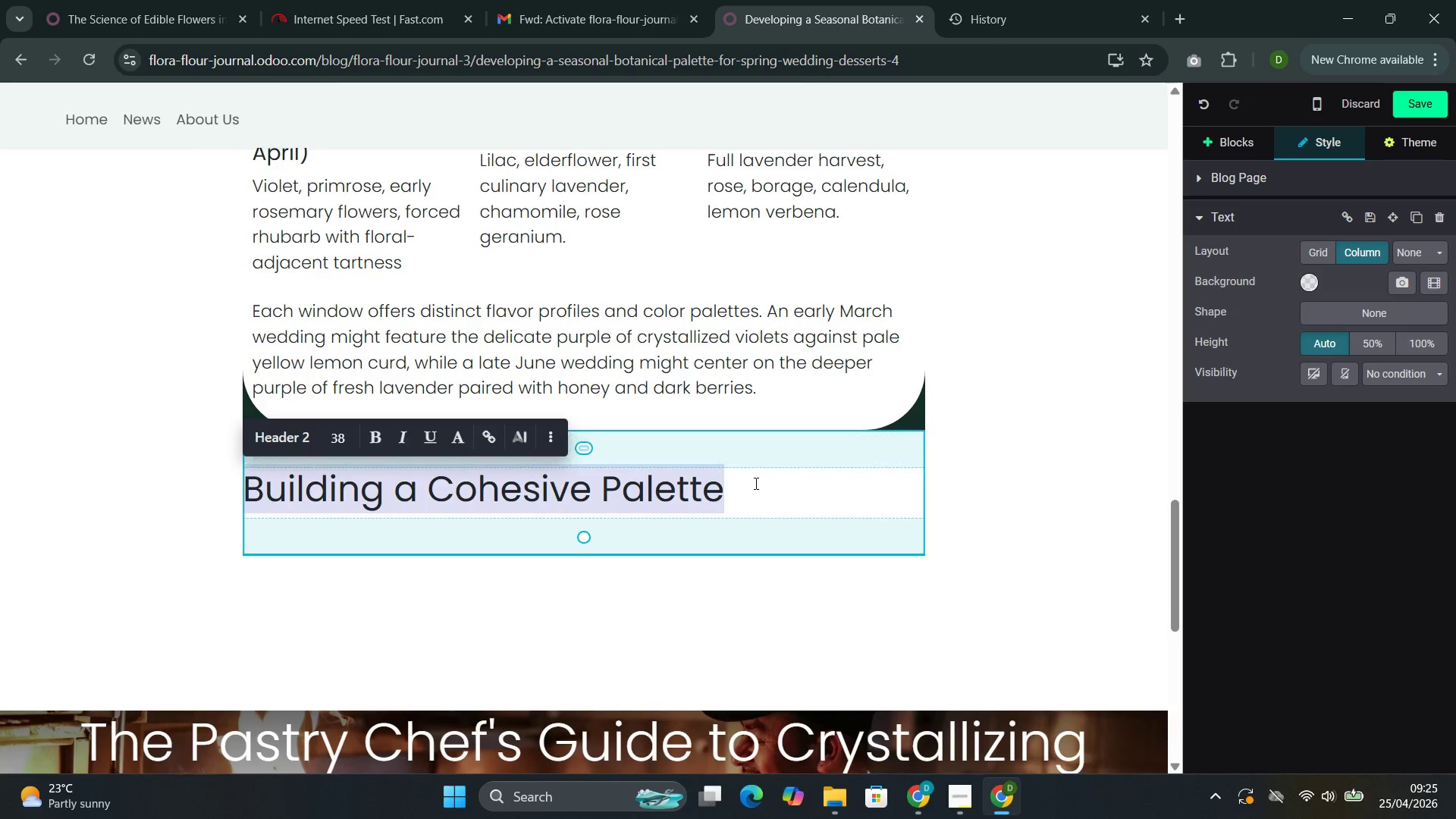 
left_click([755, 484])
 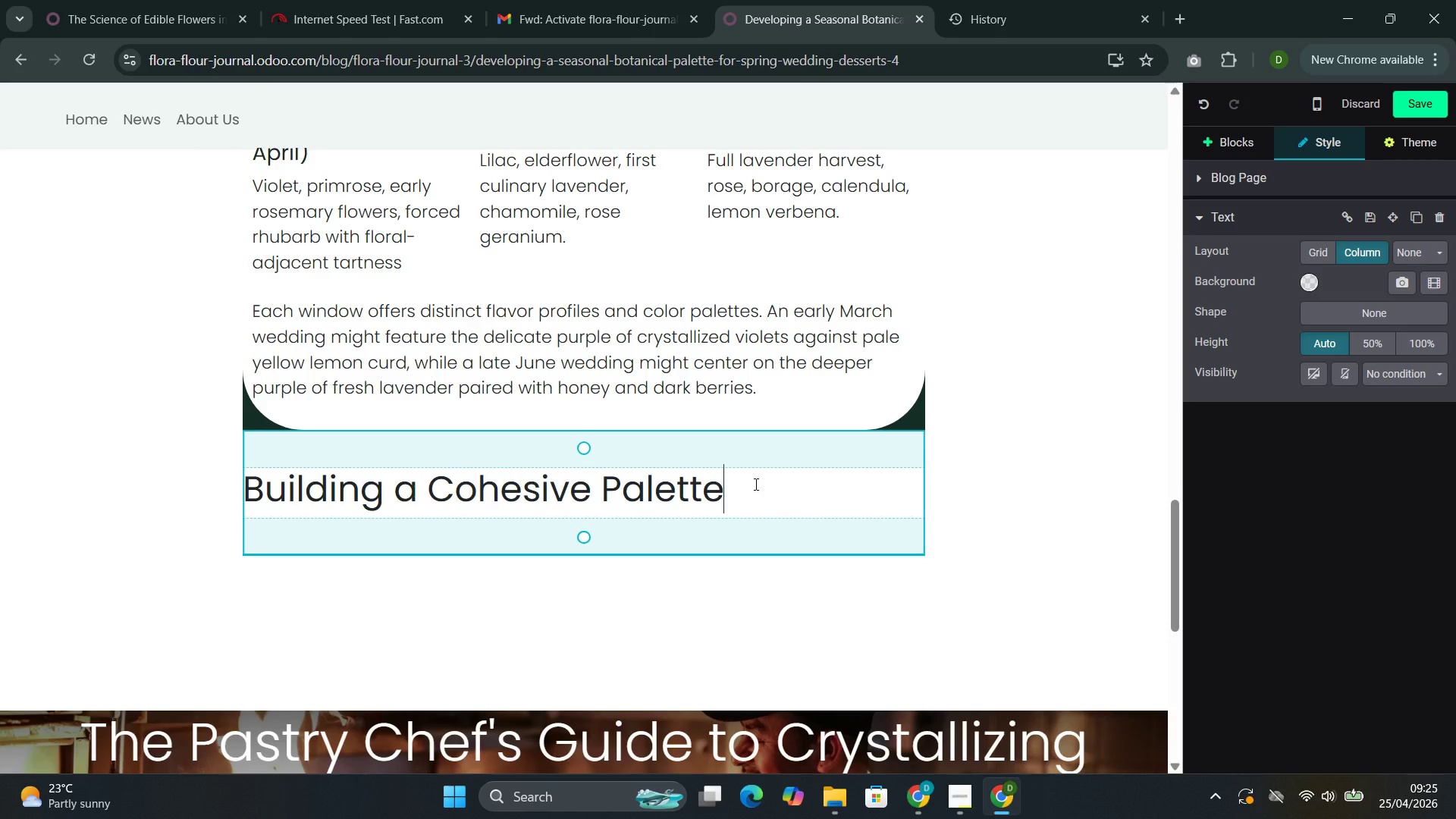 
key(Enter)
 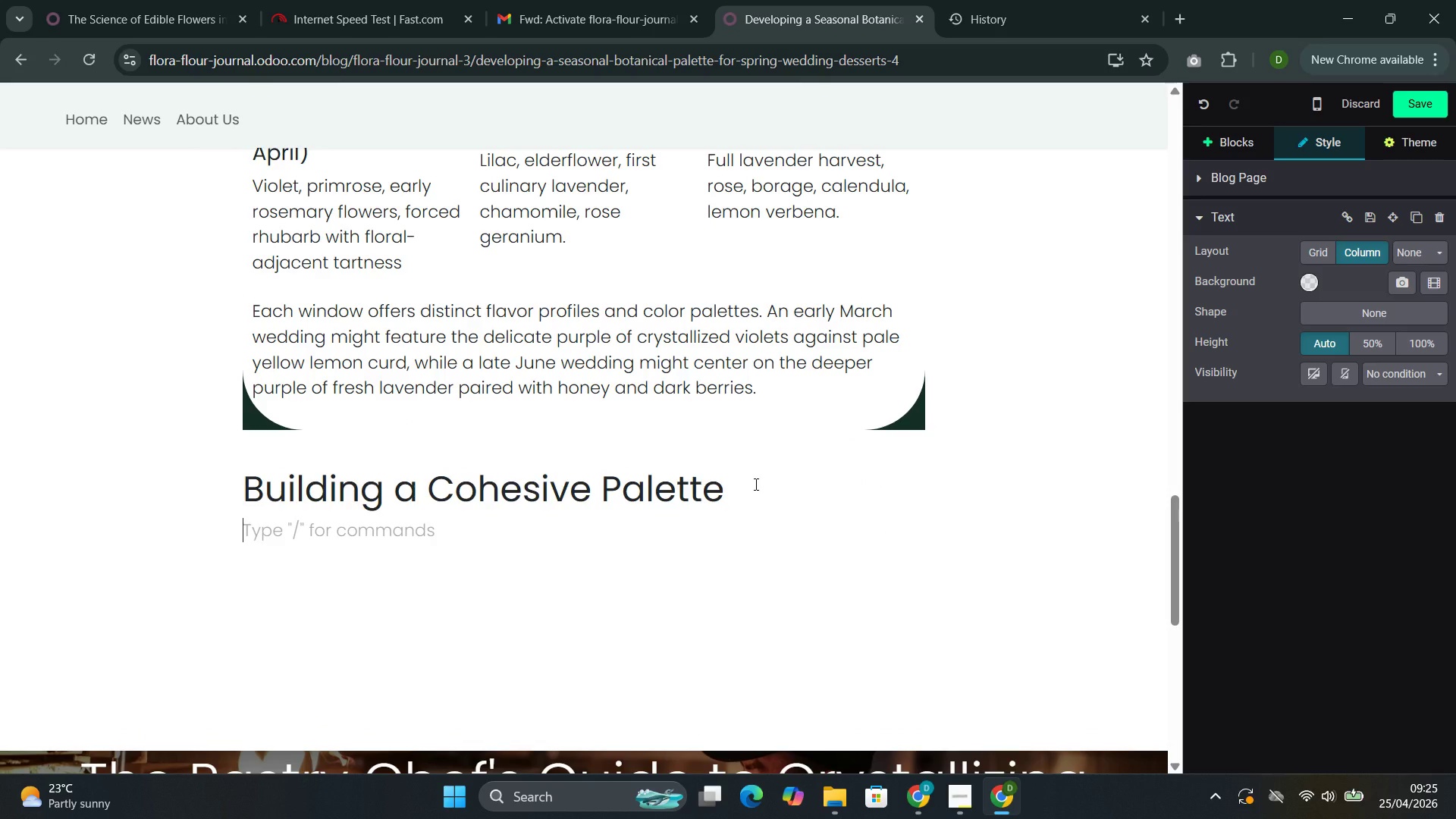 
type(A successul botanicla)
key(Backspace)
key(Backspace)
type(al palette consu)
key(Backspace)
type(iders iev)
key(Backspace)
key(Backspace)
type(ve deme)
key(Backspace)
key(Backspace)
key(Backspace)
type(imensions:)
 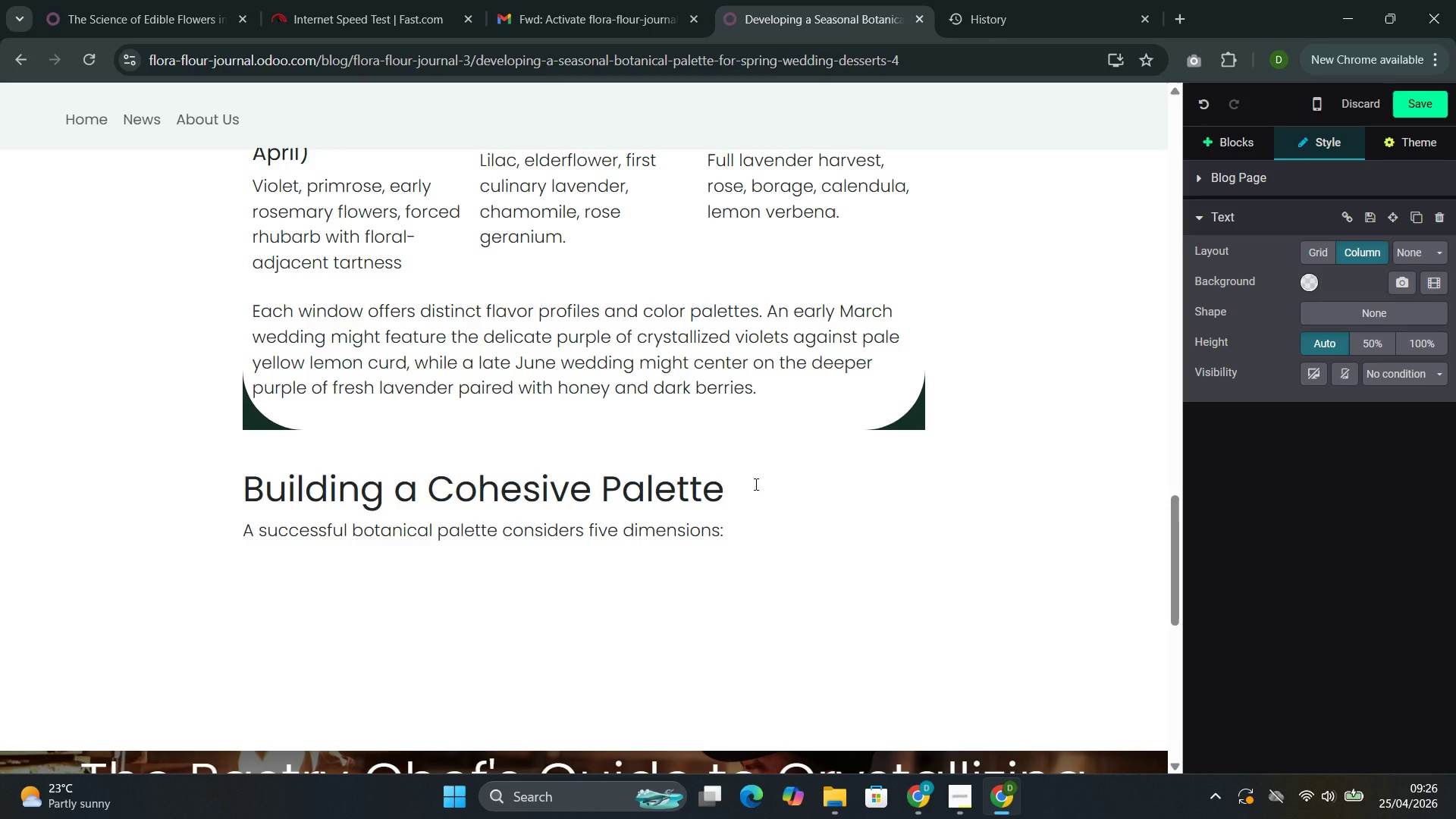 
hold_key(key=F, duration=25.2)
 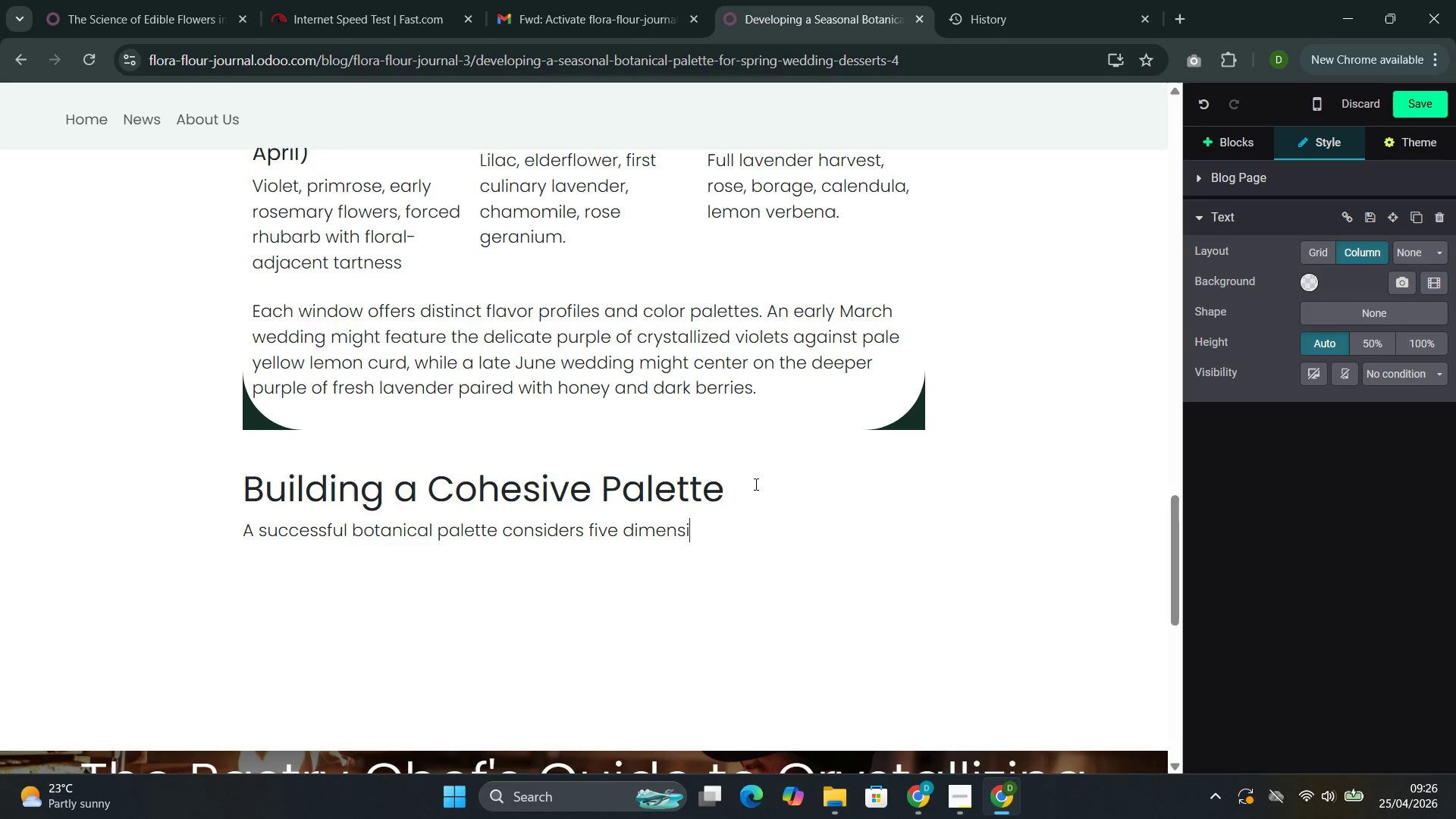 
key(Enter)
 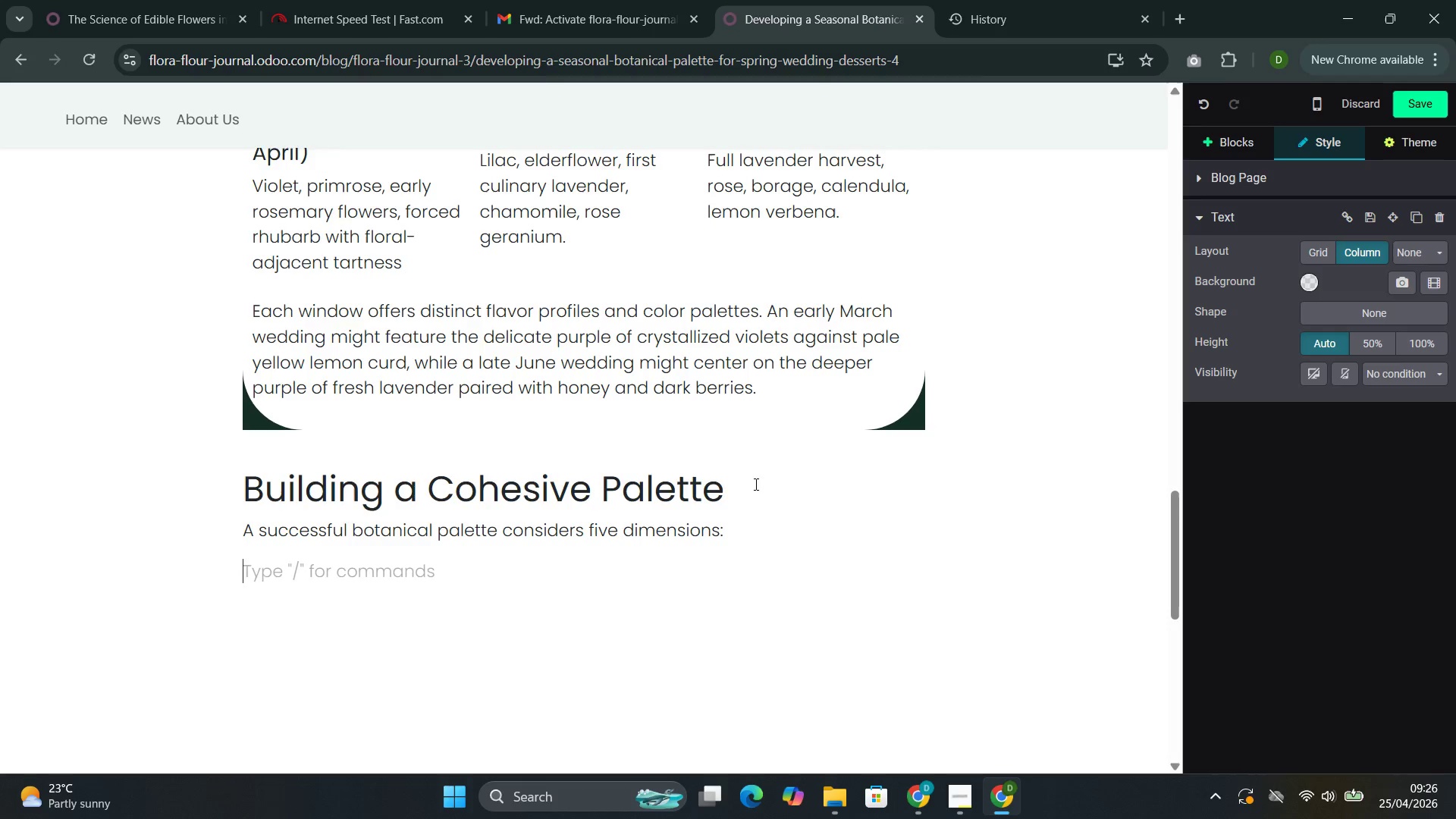 
type(- flavor)
 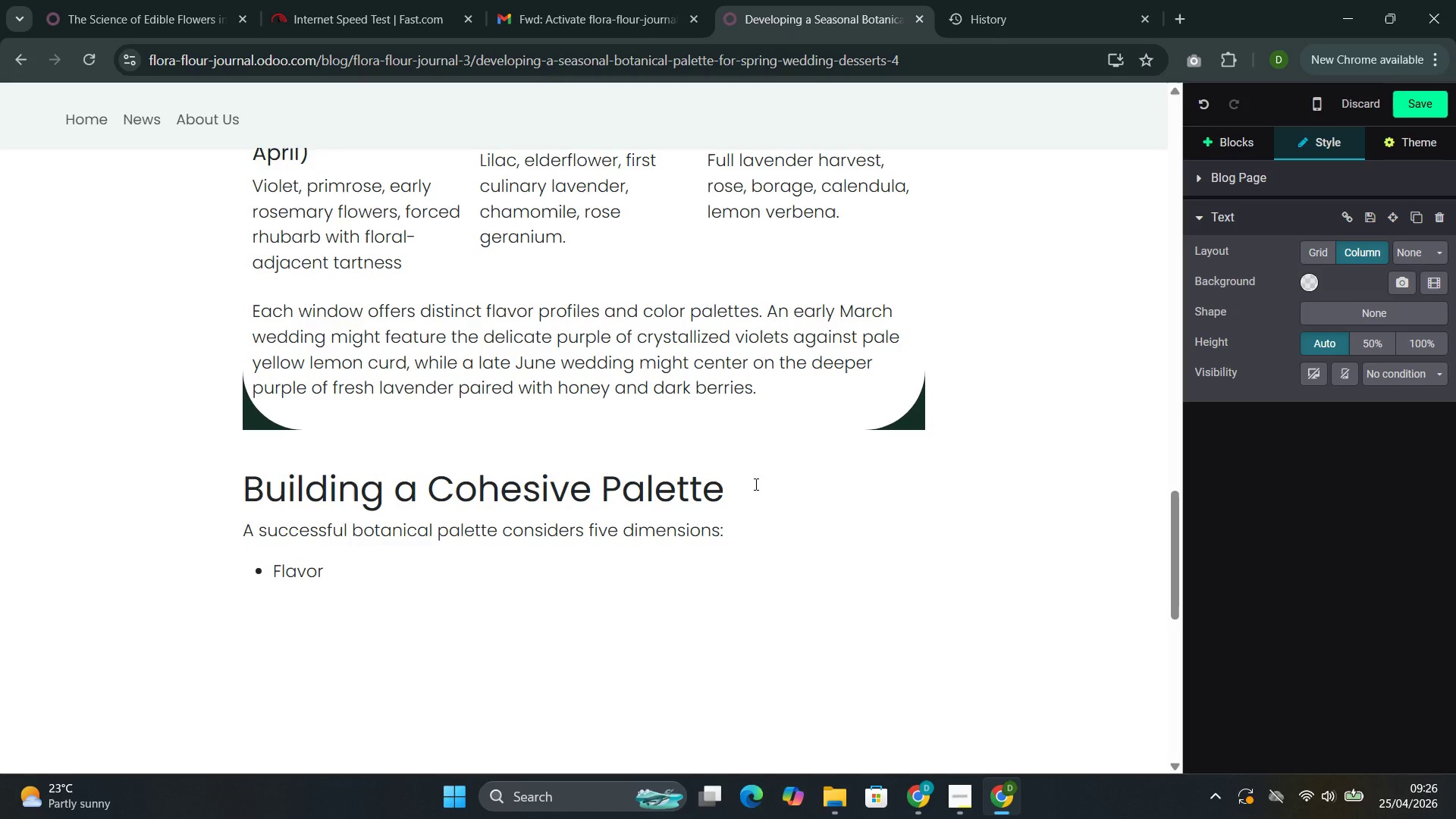 
type(: Each boy)
 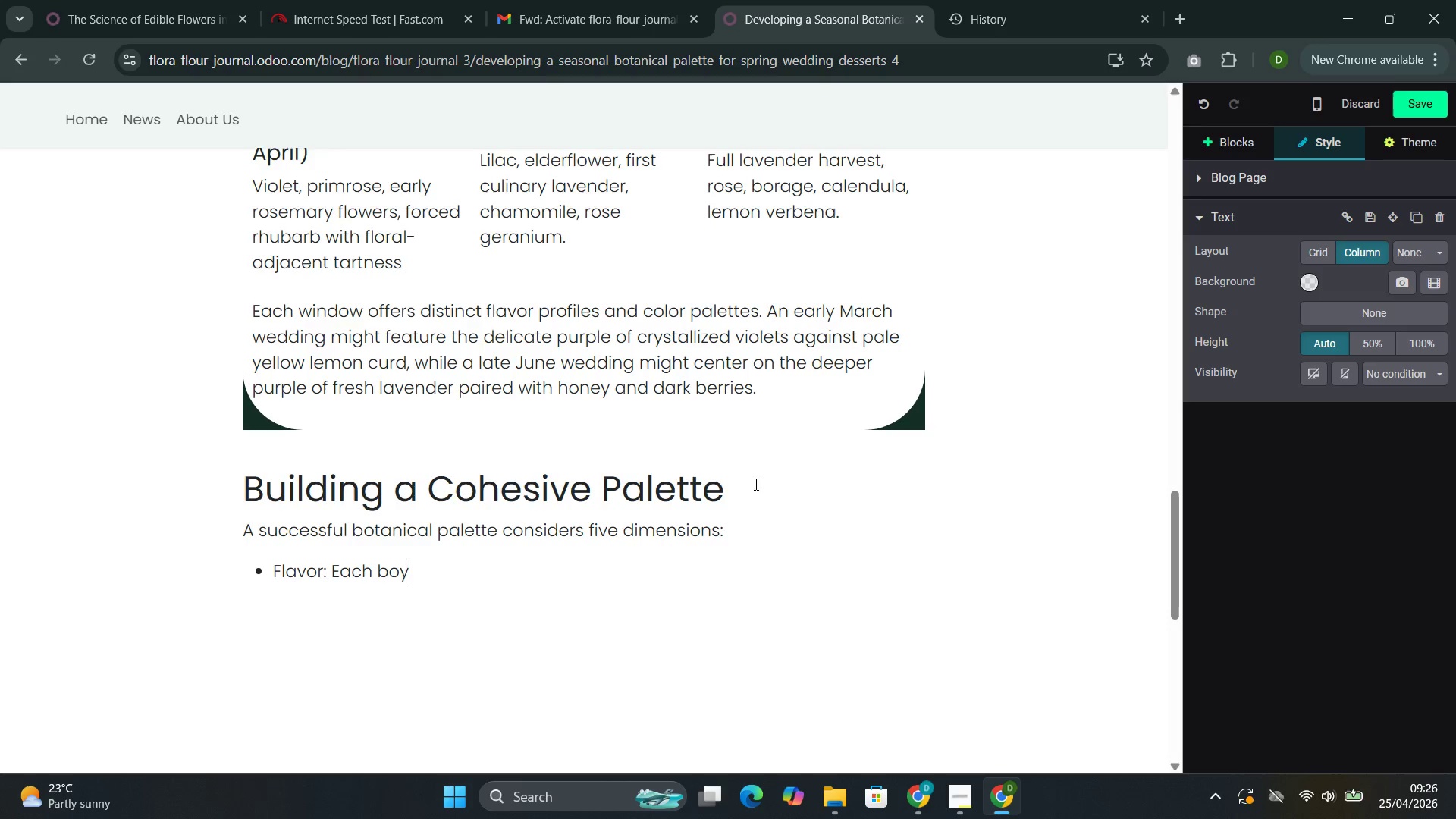 
wait(13.8)
 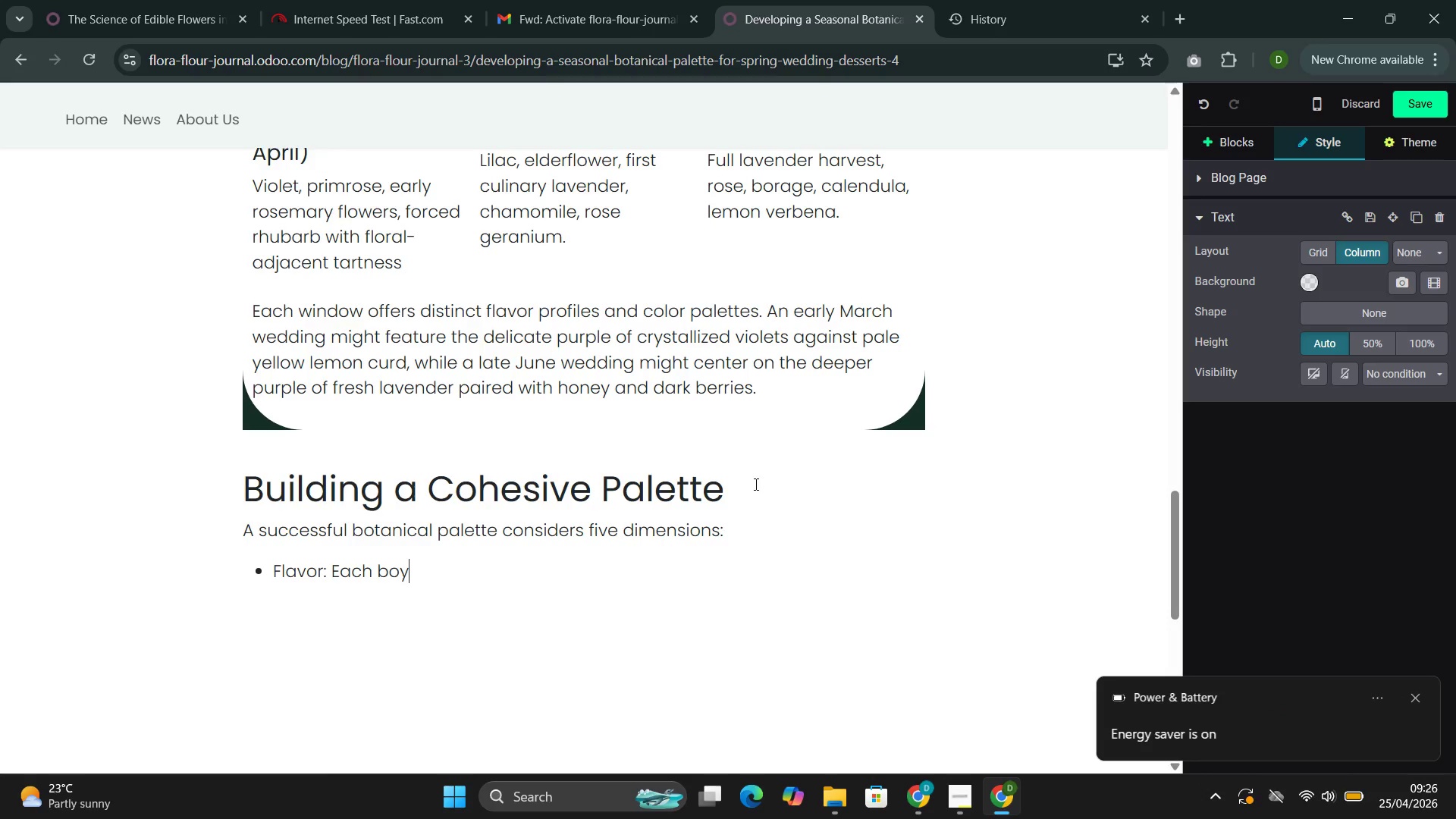 
key(Backspace)
type(tanical must contribute something distinct to the overall taste expre)
 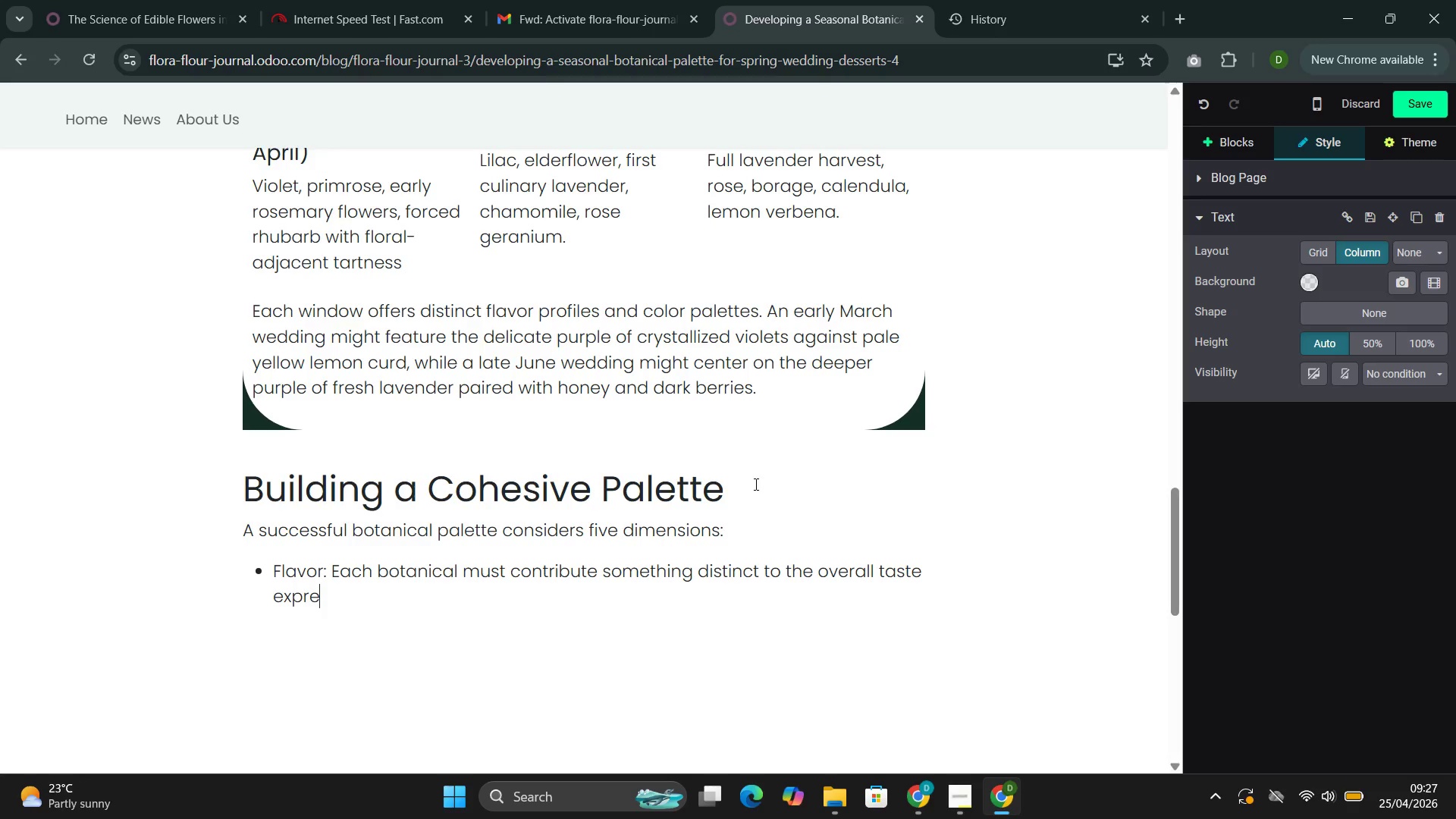 
wait(7.62)
 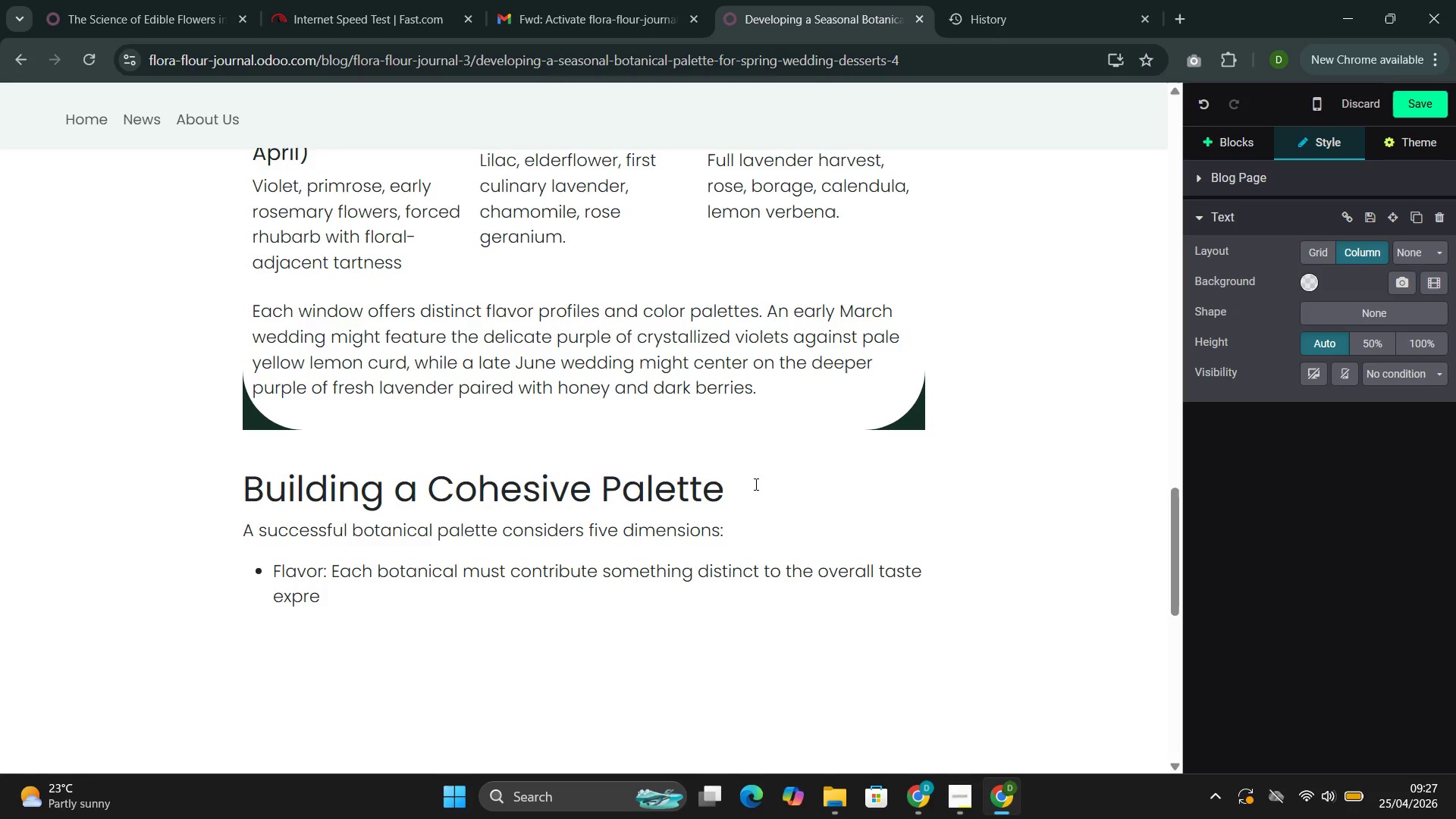 
key(ArrowLeft)
 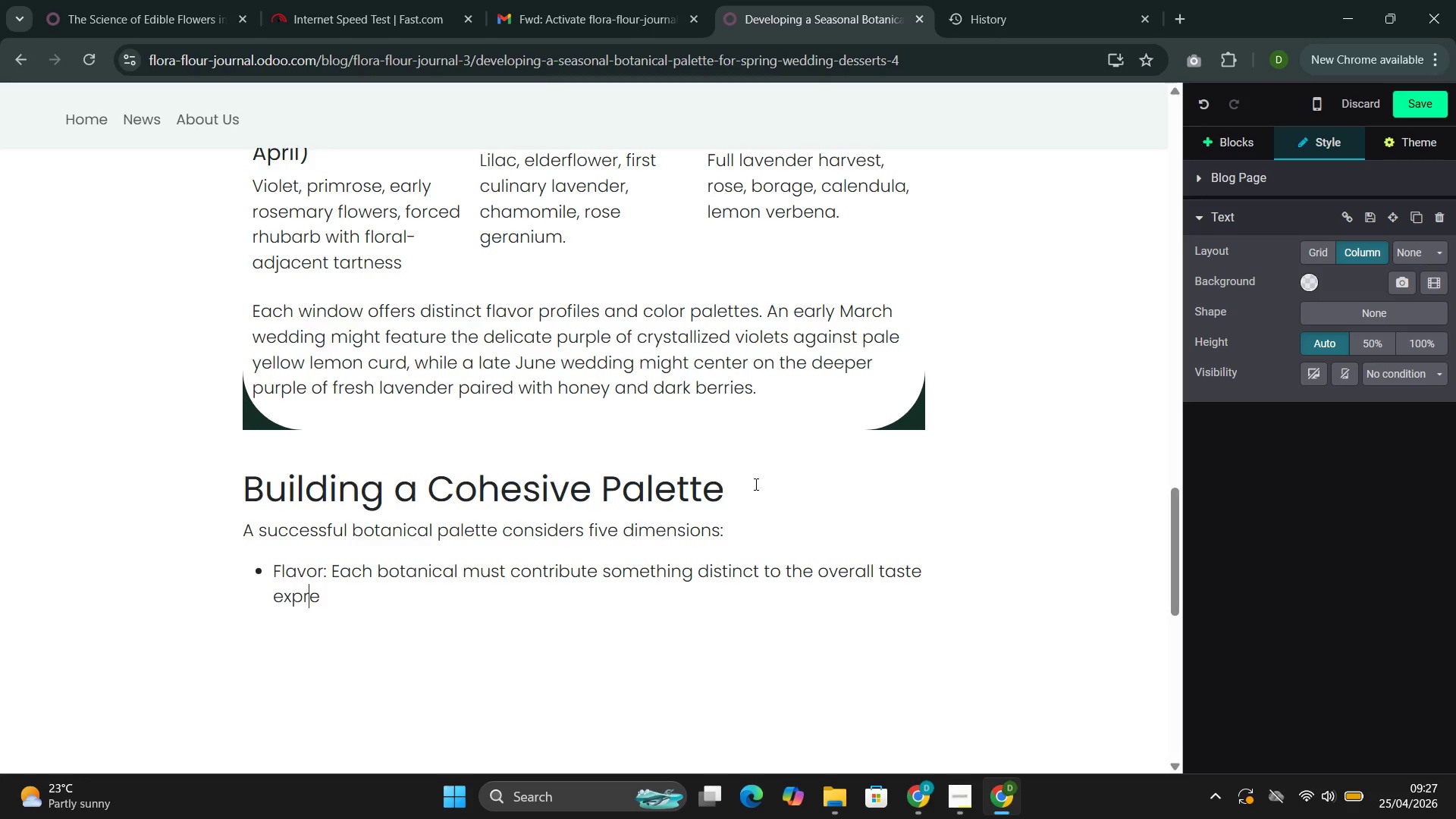 
key(ArrowLeft)
 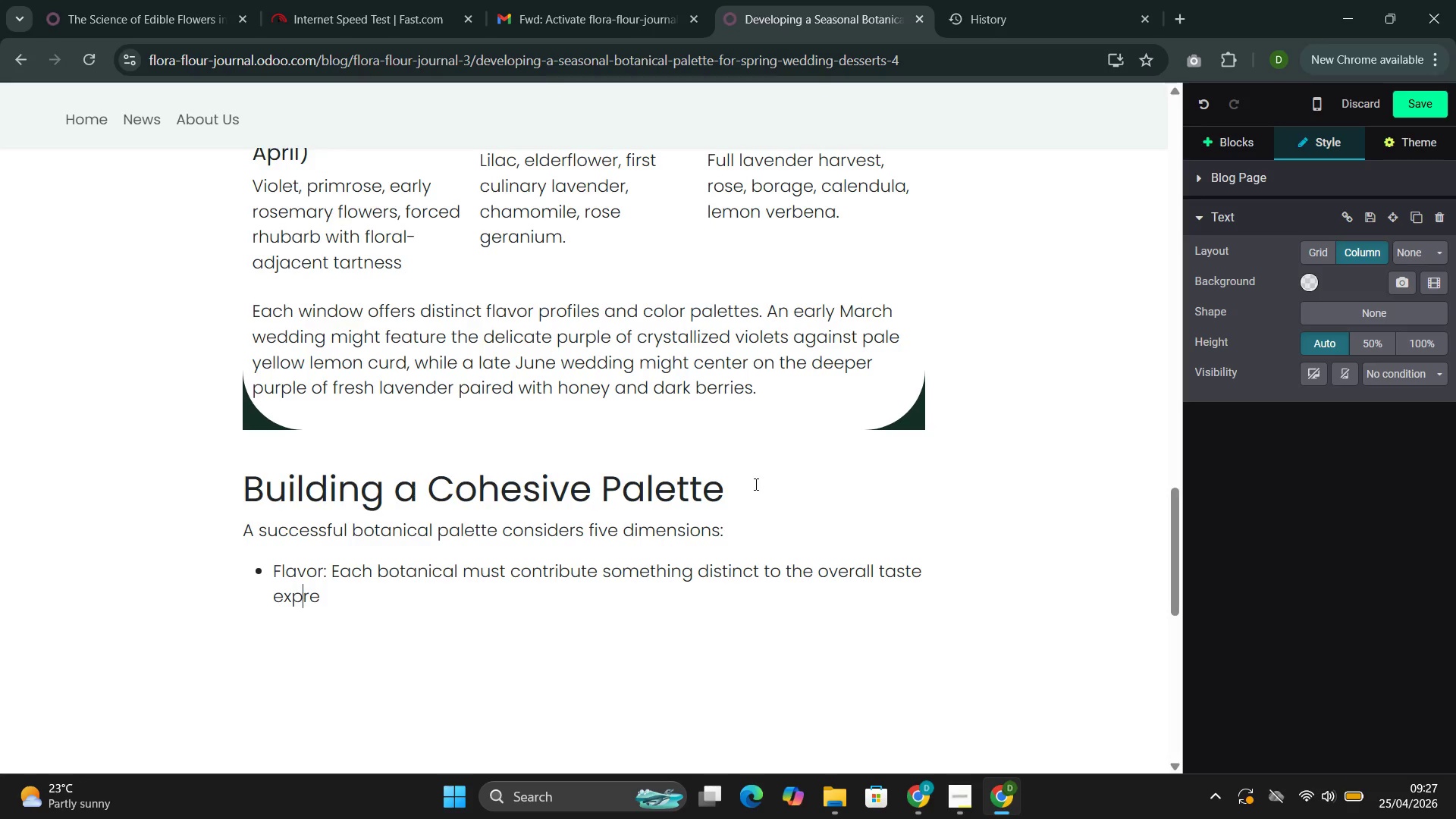 
key(E)
 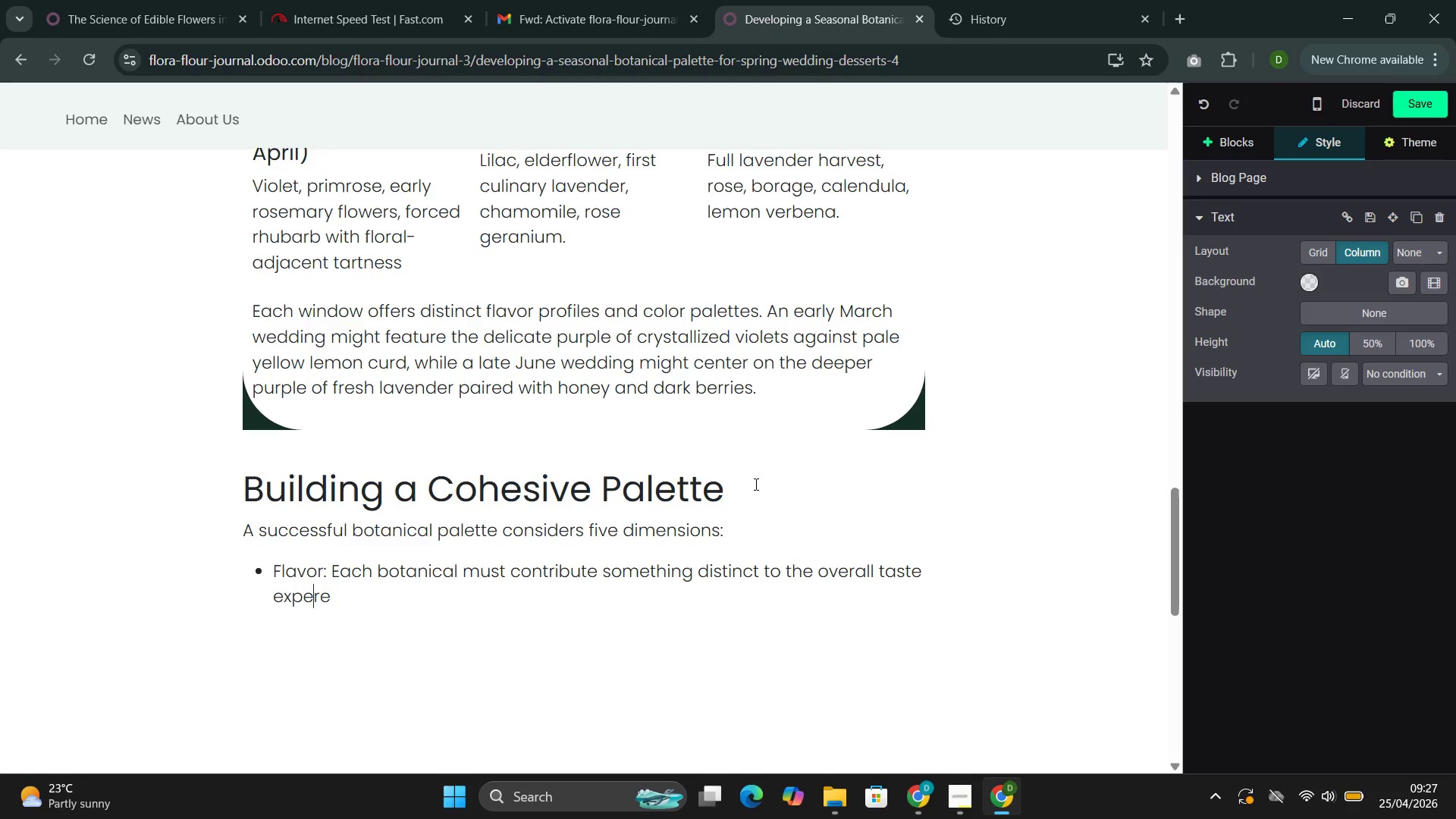 
key(ArrowRight)
 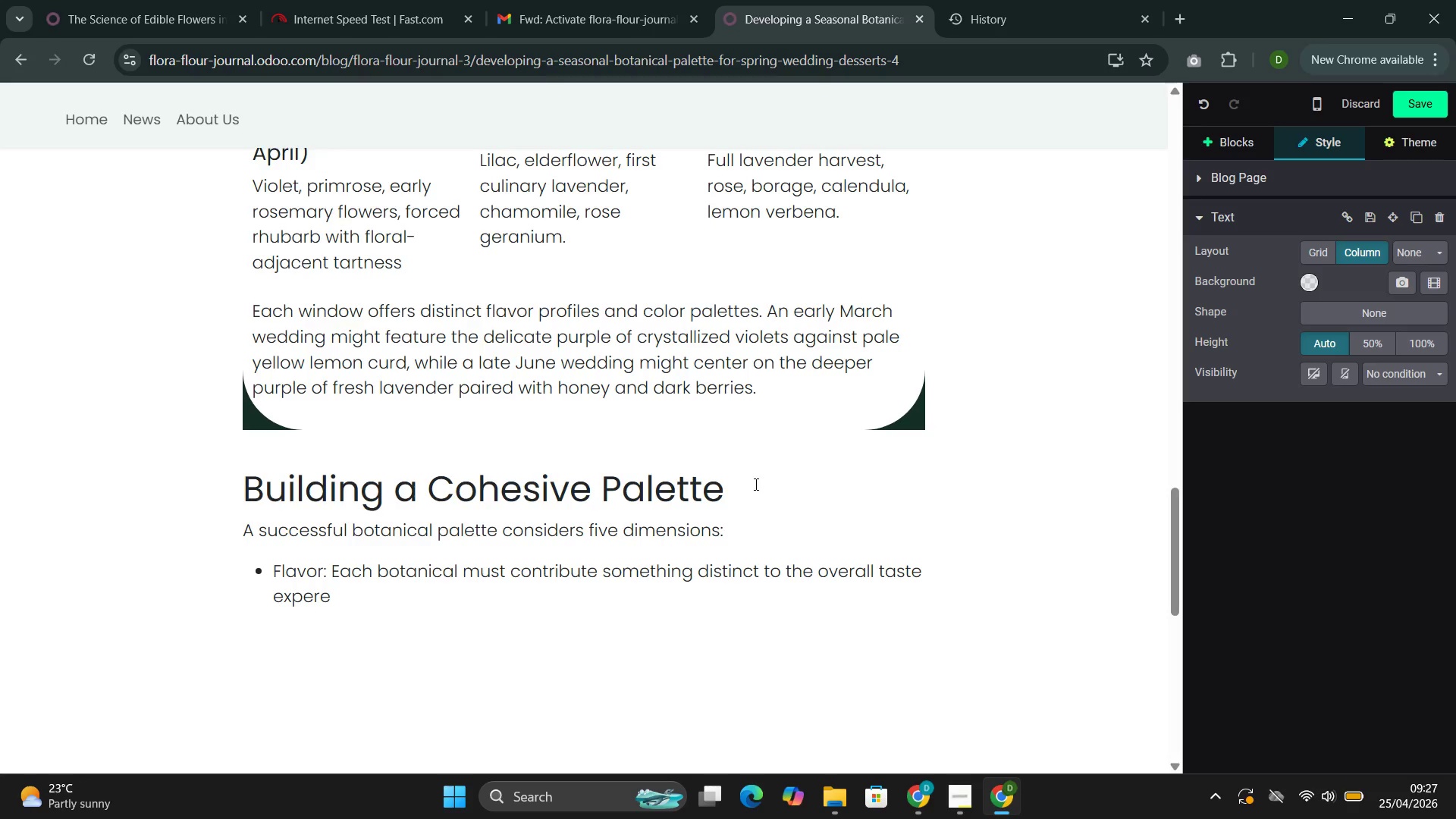 
key(I)
 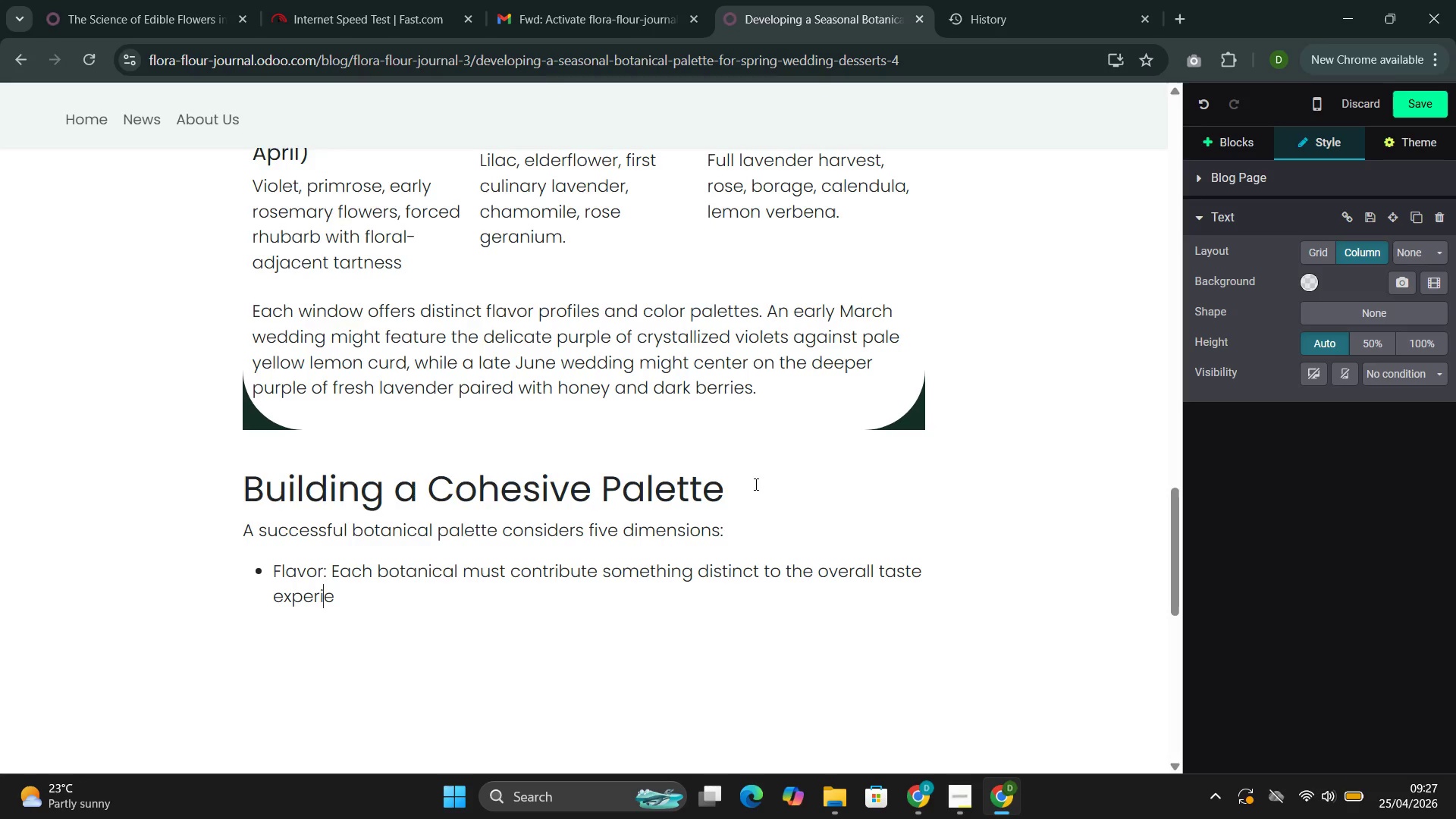 
key(ArrowRight)
 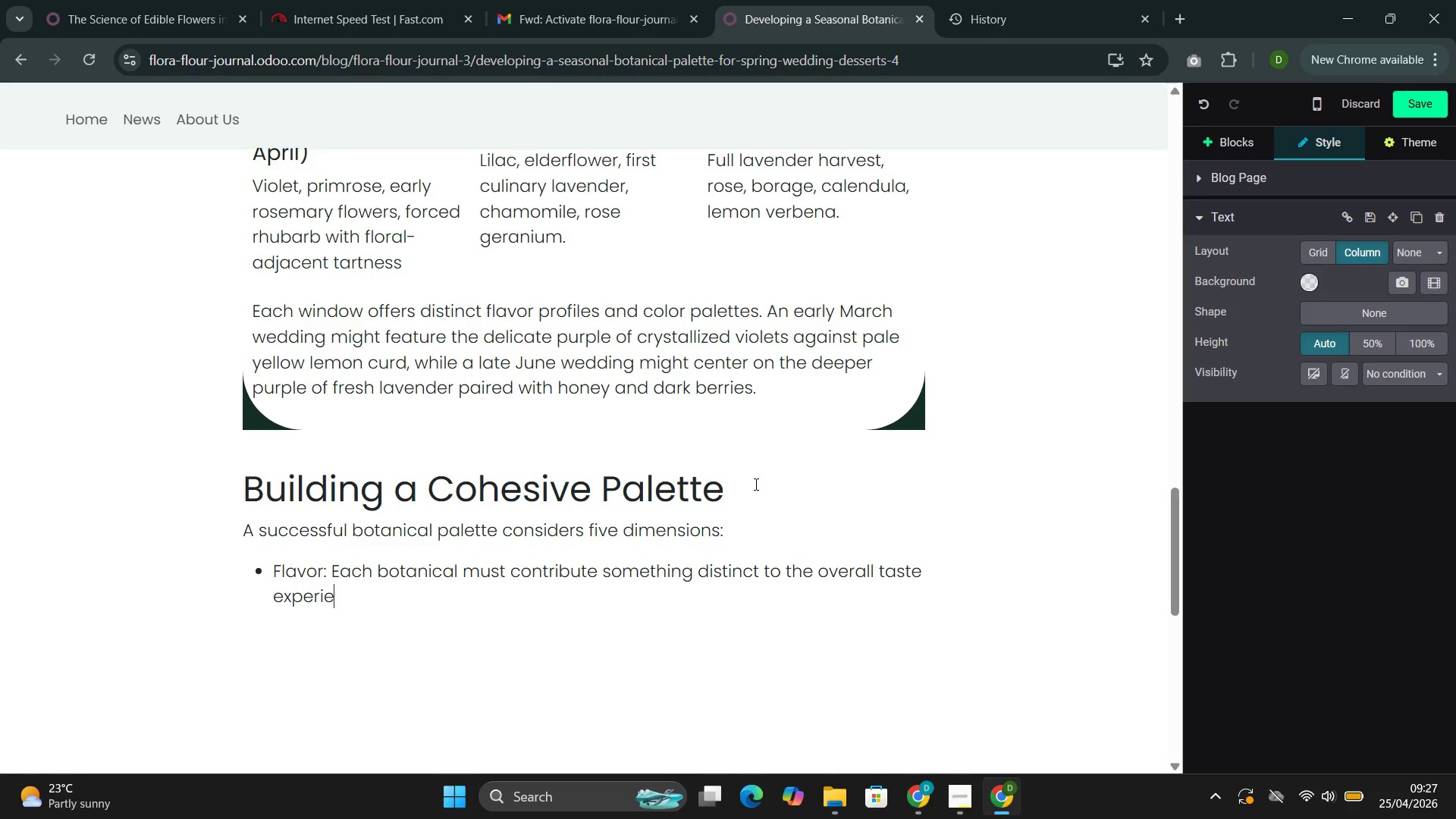 
type(nce without competing )
key(Backspace)
type(,)
key(Backspace)
type(. A typical)
 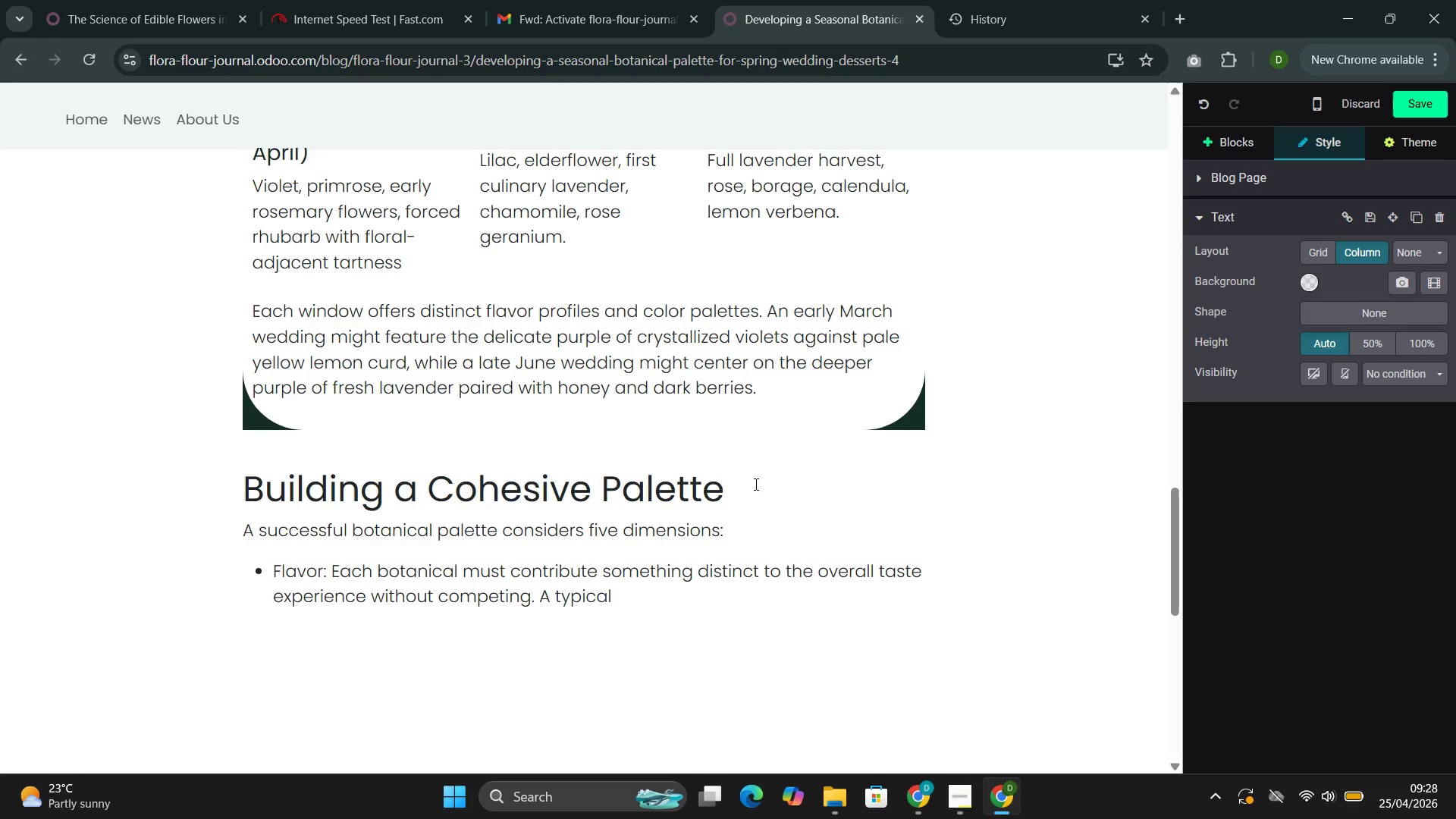 
type( Fla)
key(Backspace)
type(ora & Flour  wee)
 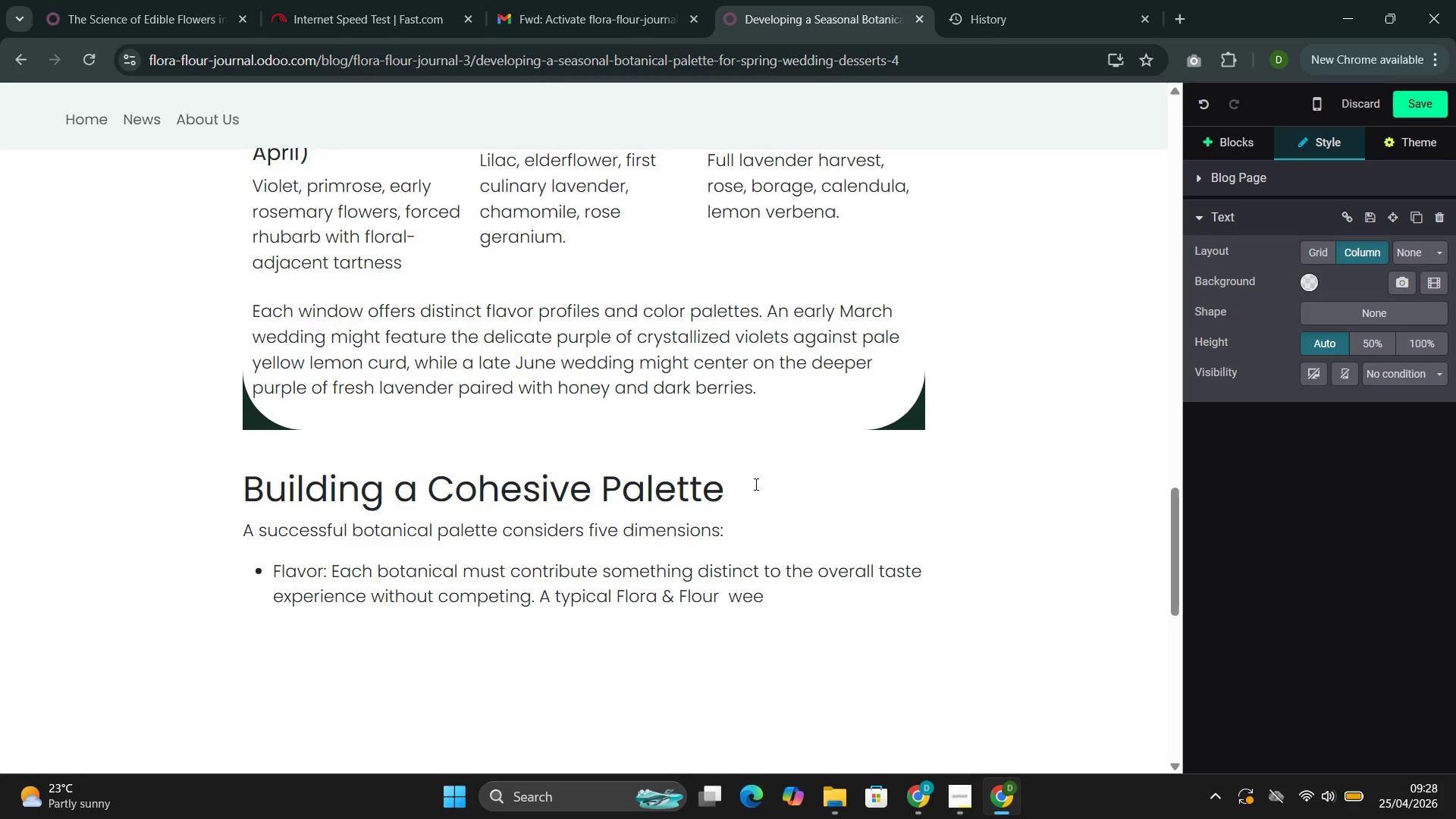 
key(ArrowLeft)
 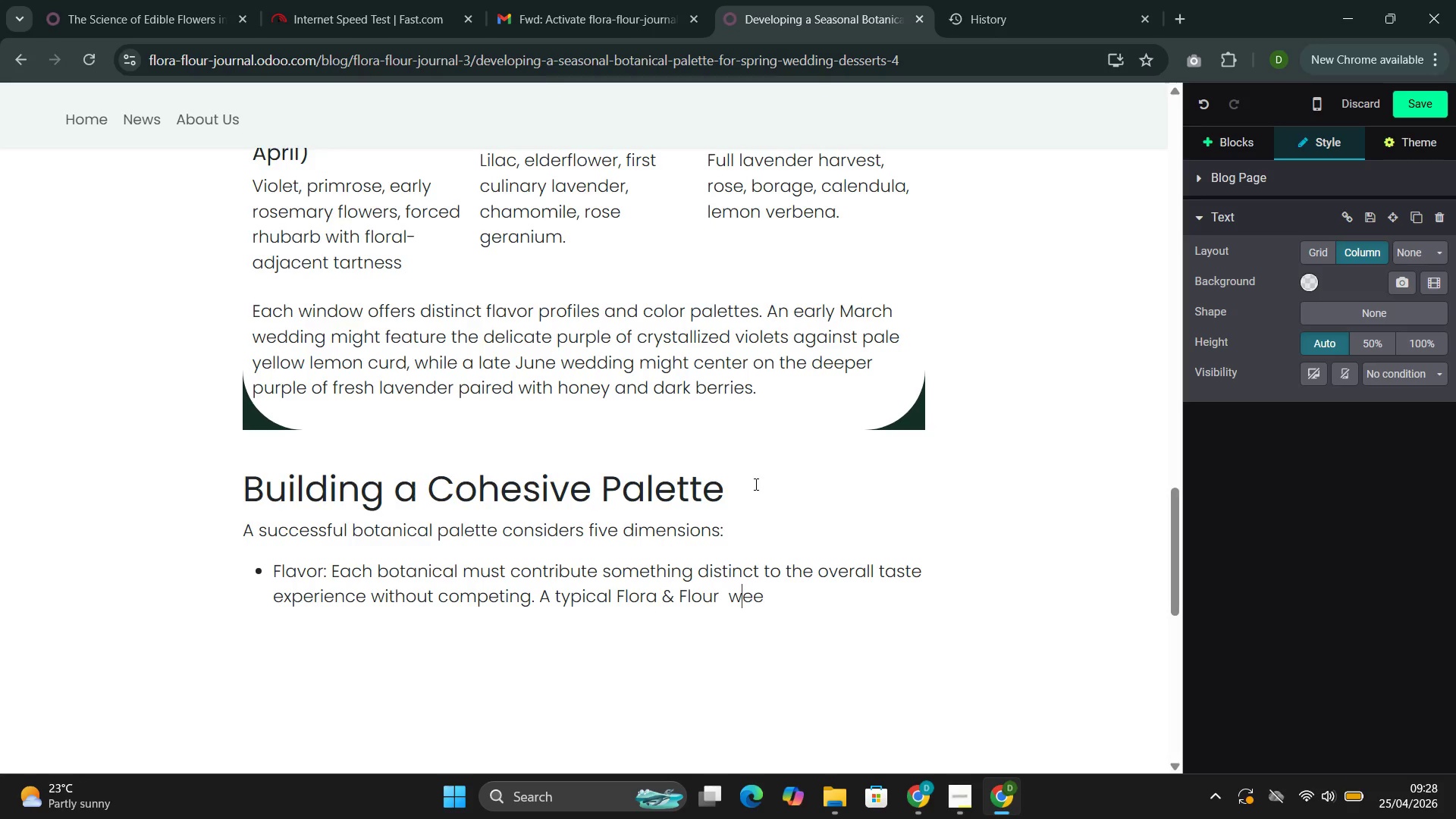 
key(ArrowLeft)
 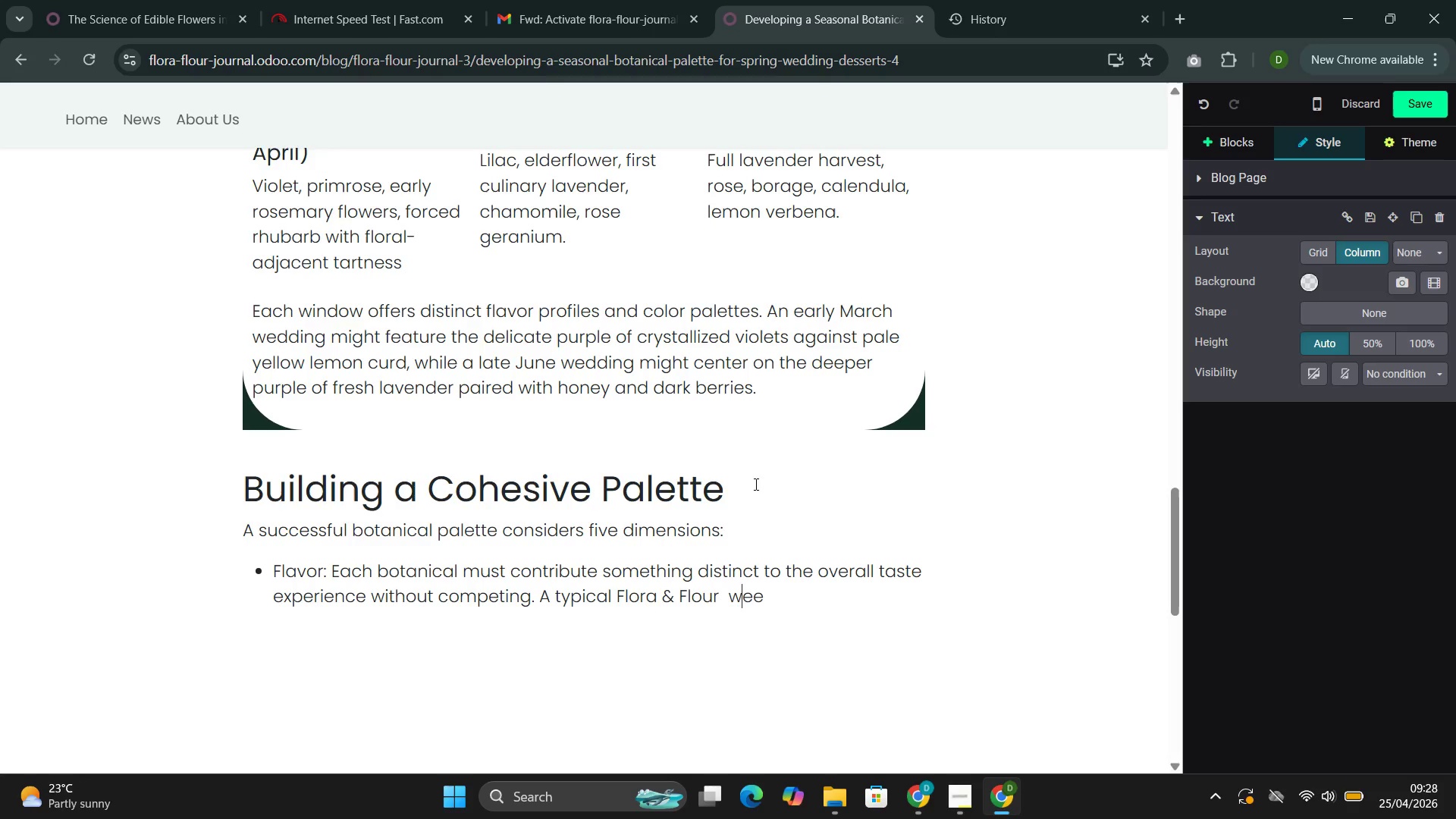 
key(ArrowLeft)
 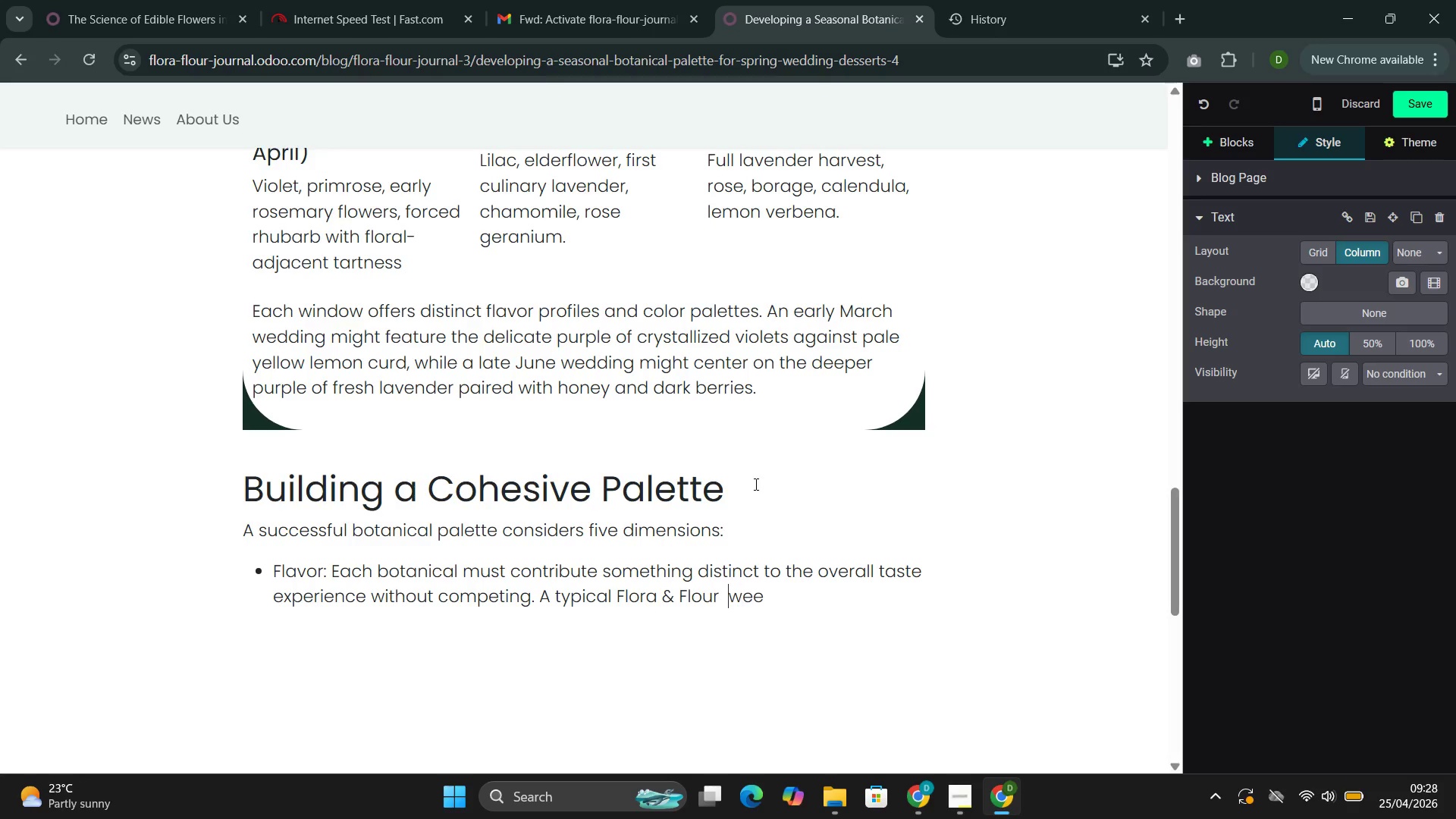 
key(ArrowLeft)
 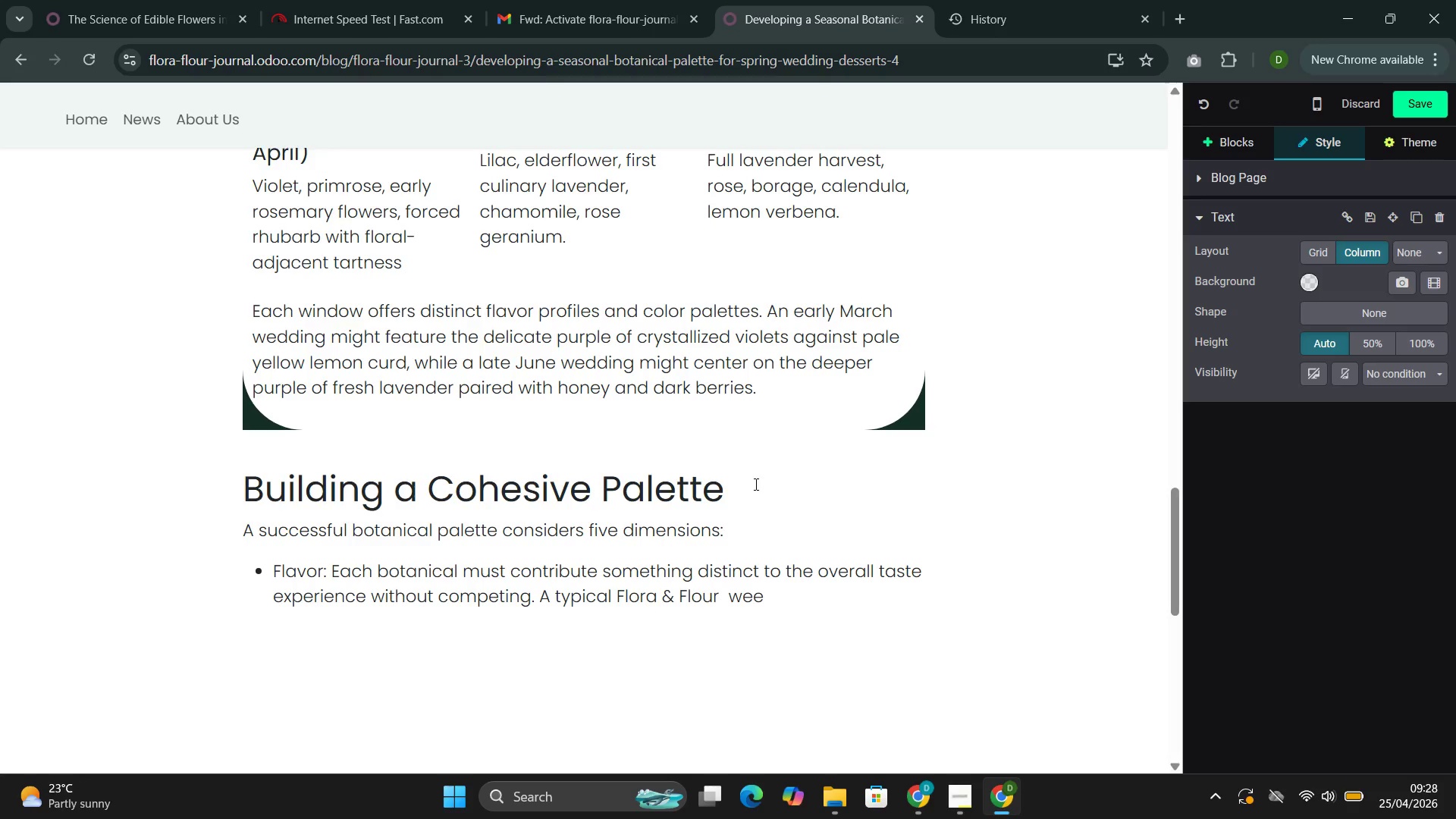 
key(Backspace)
 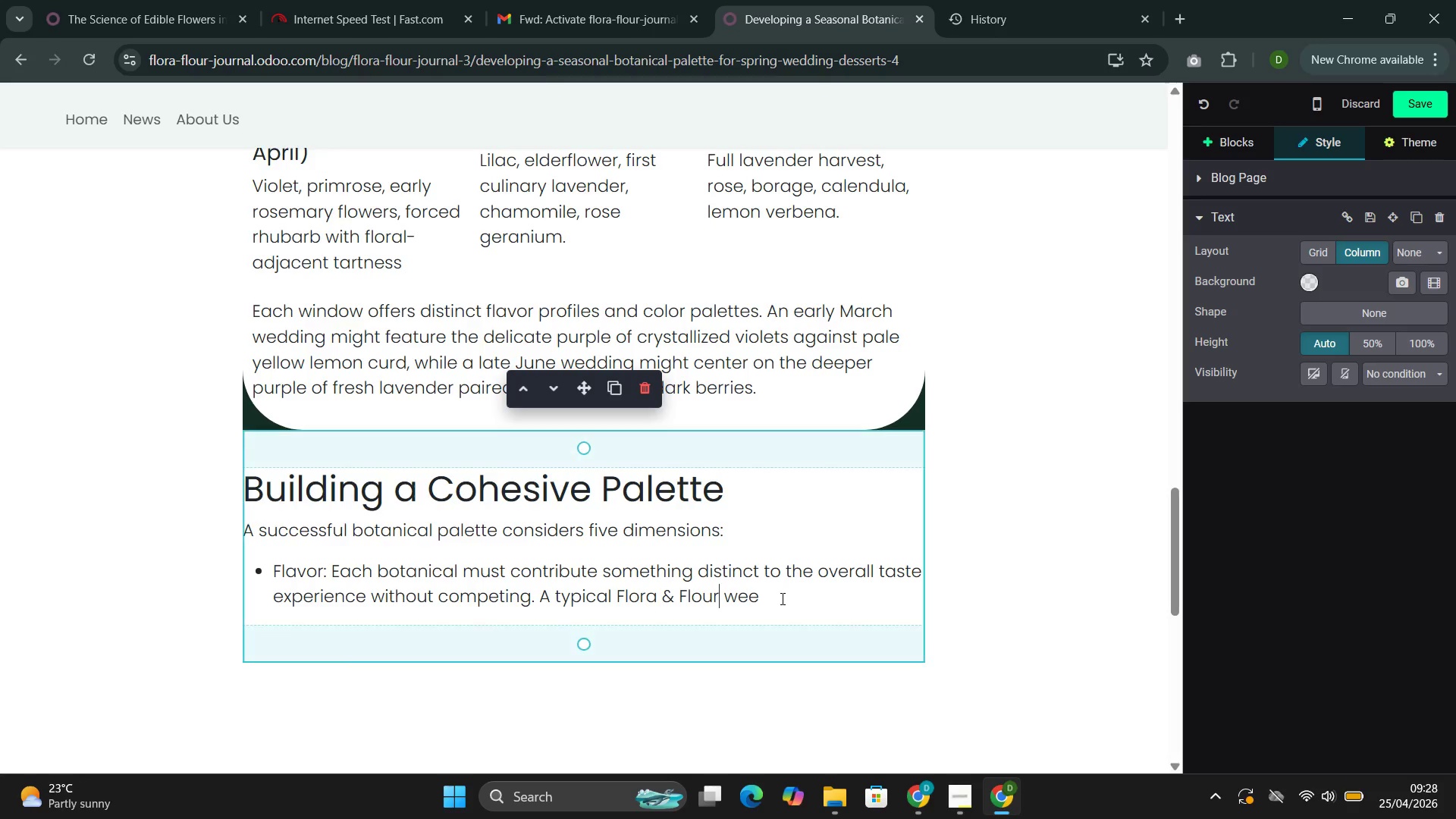 
left_click([773, 603])
 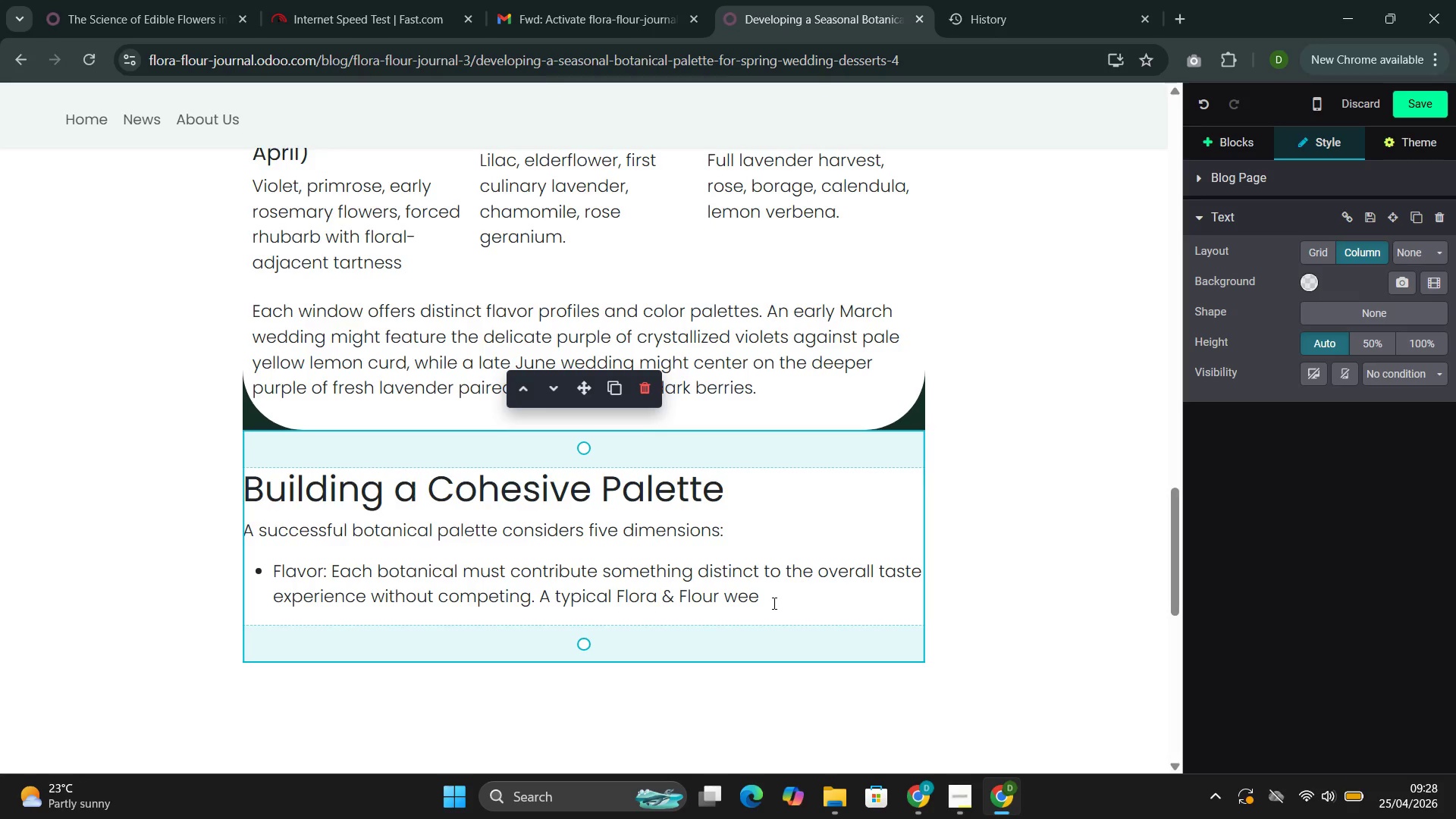 
key(Backspace)
type(dding )
 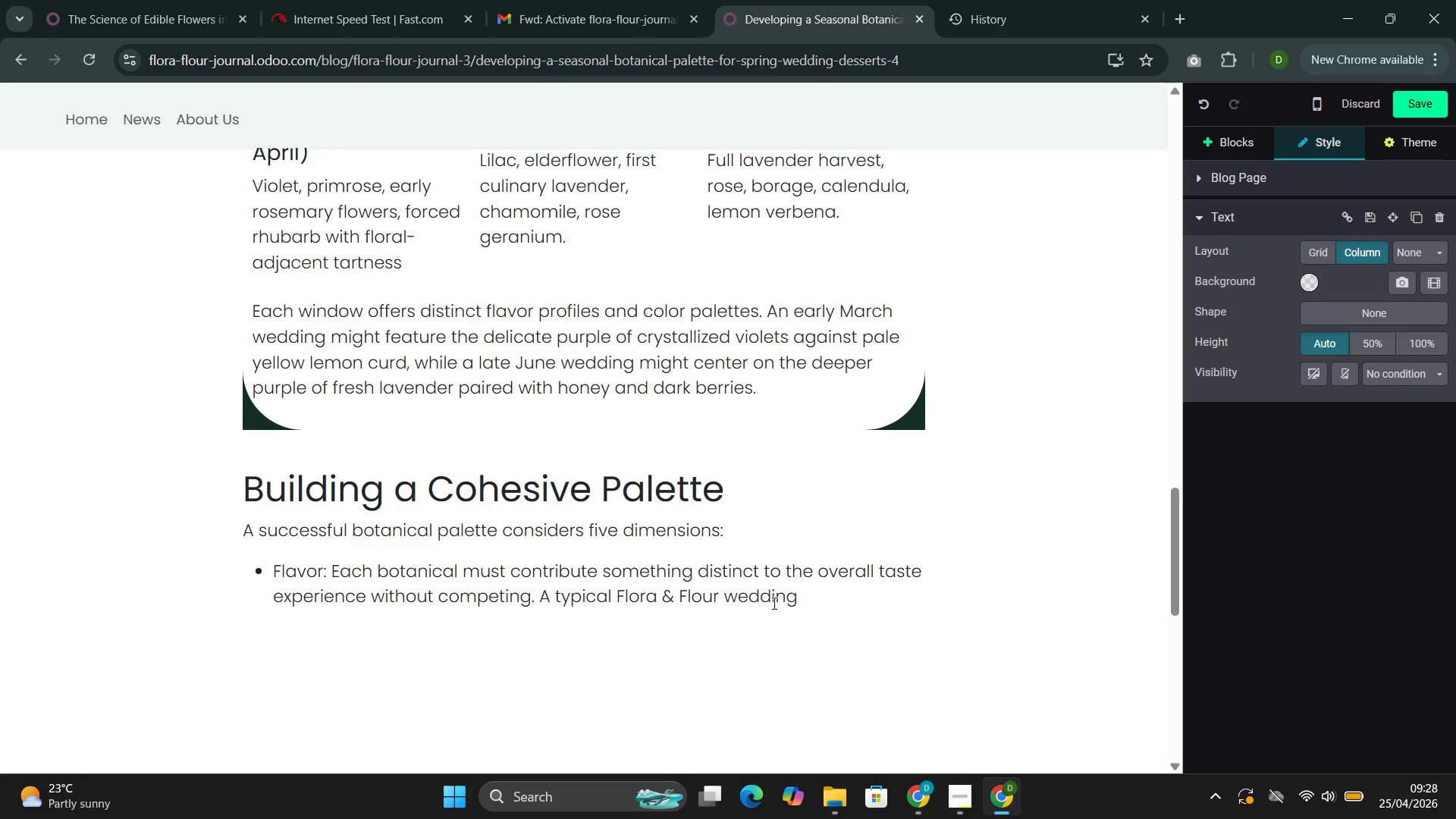 
wait(5.23)
 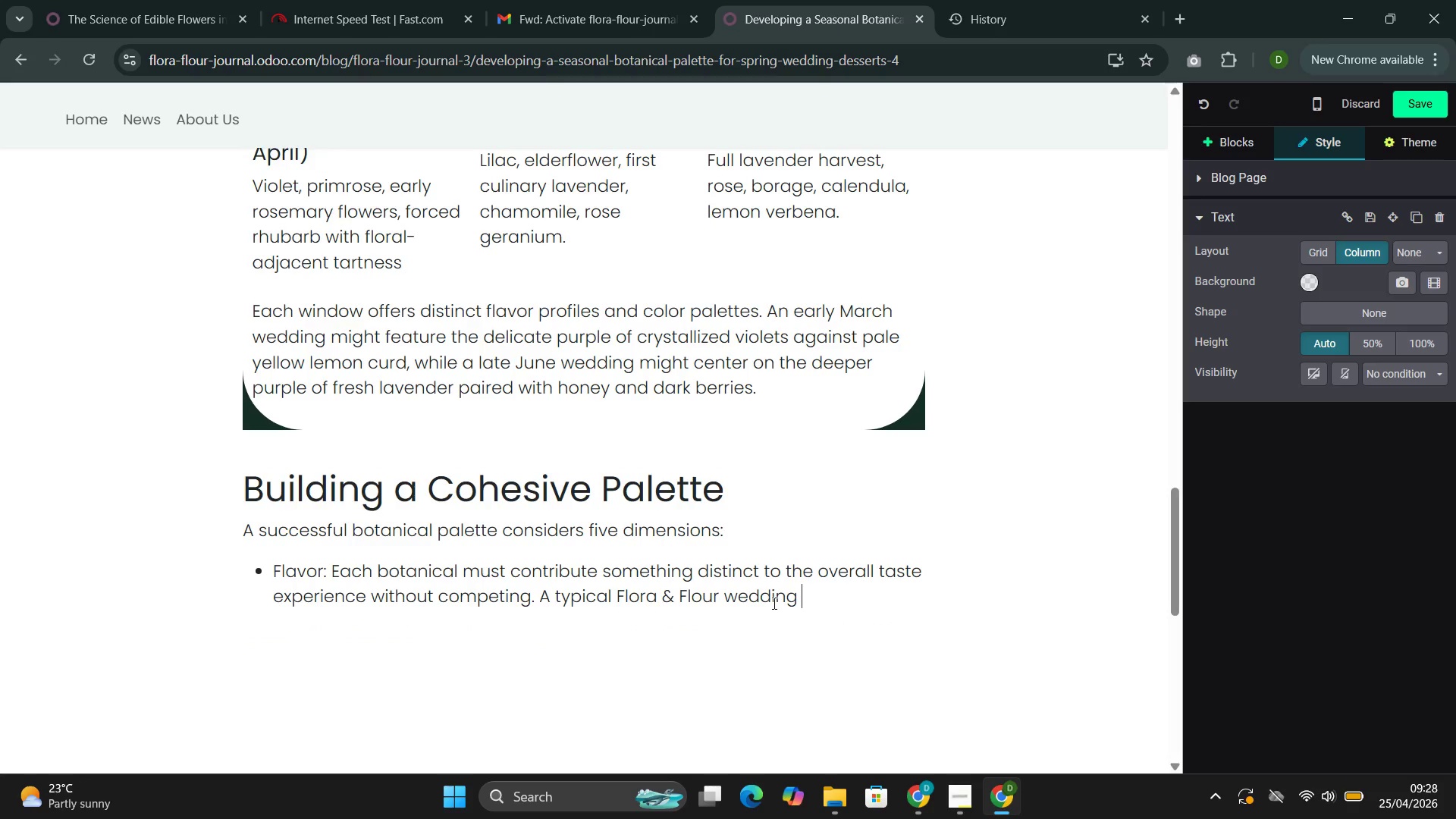 
type(dessert table includes one dominant flo)
 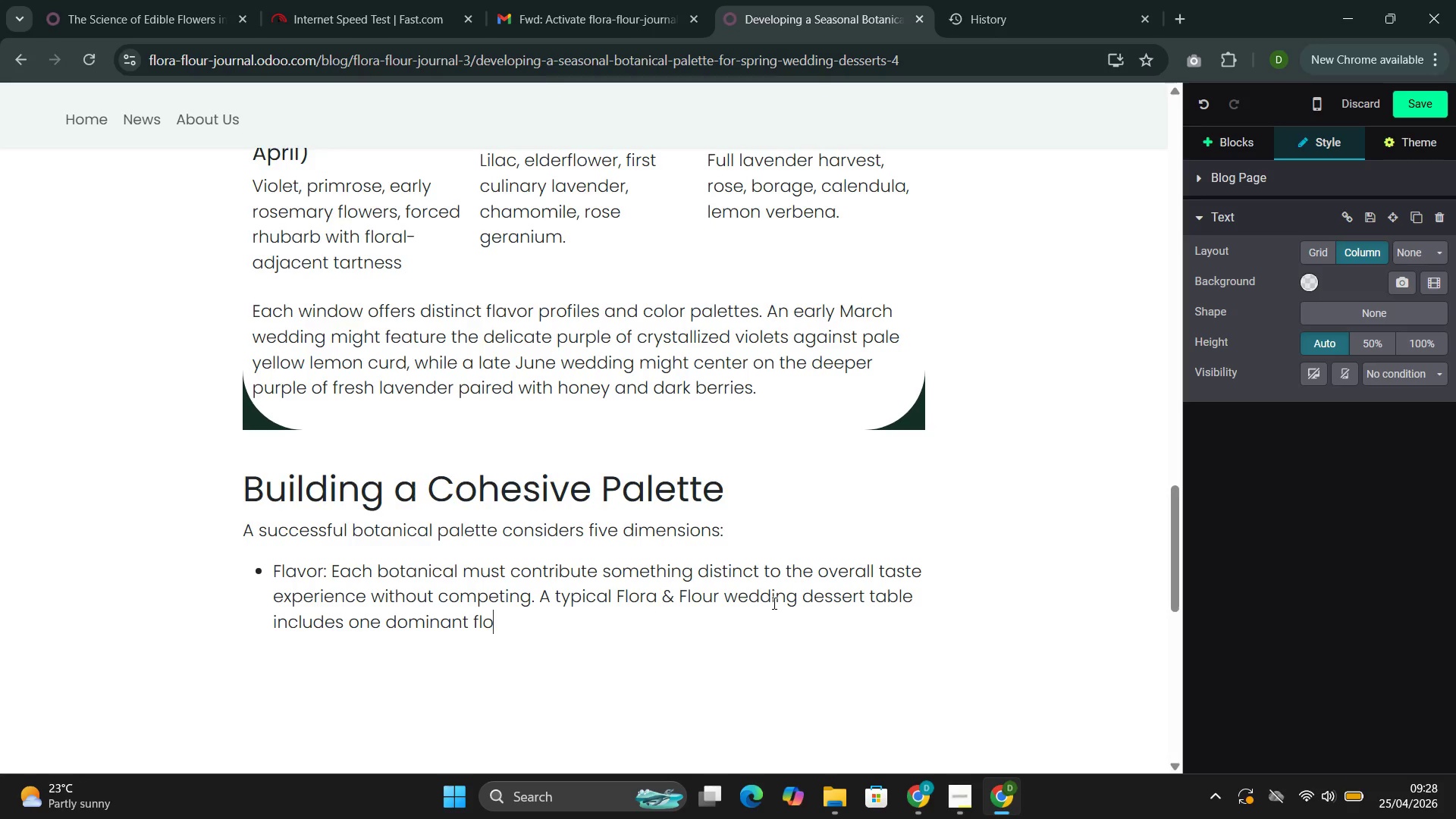 
type(ral nor)
key(Backspace)
type(te90)
 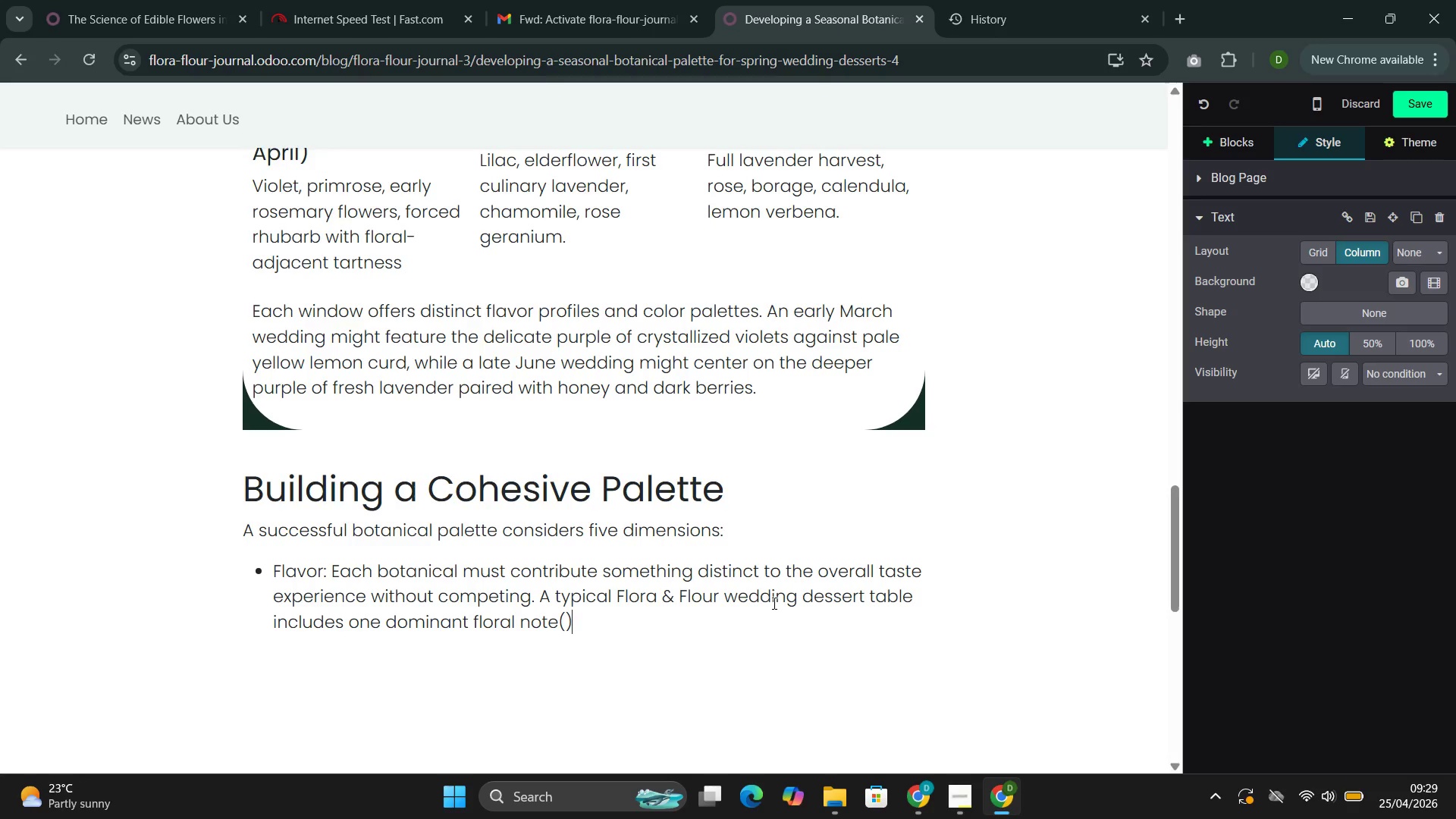 
hold_key(key=ShiftLeft, duration=0.69)
 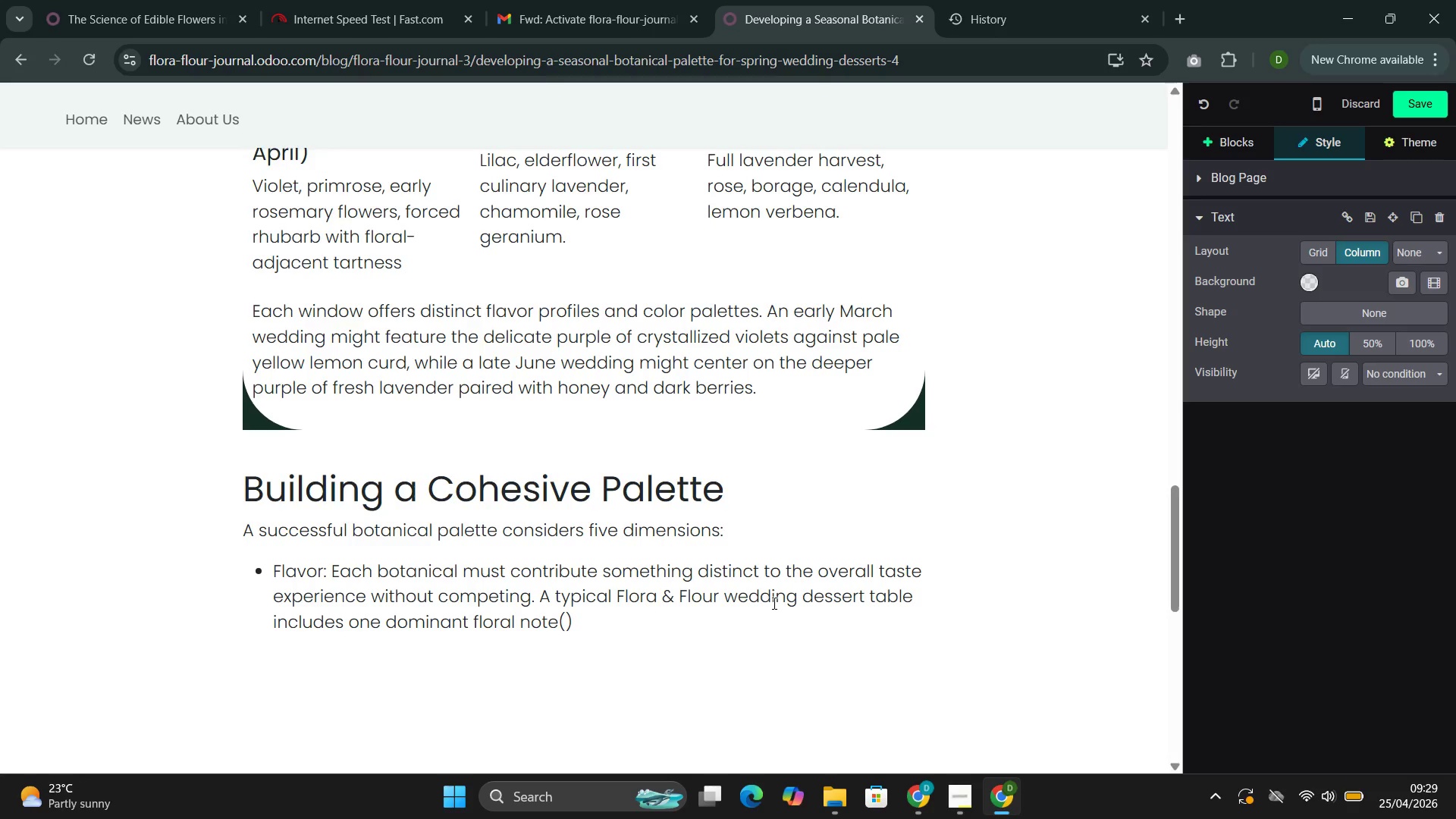 
key(ArrowLeft)
 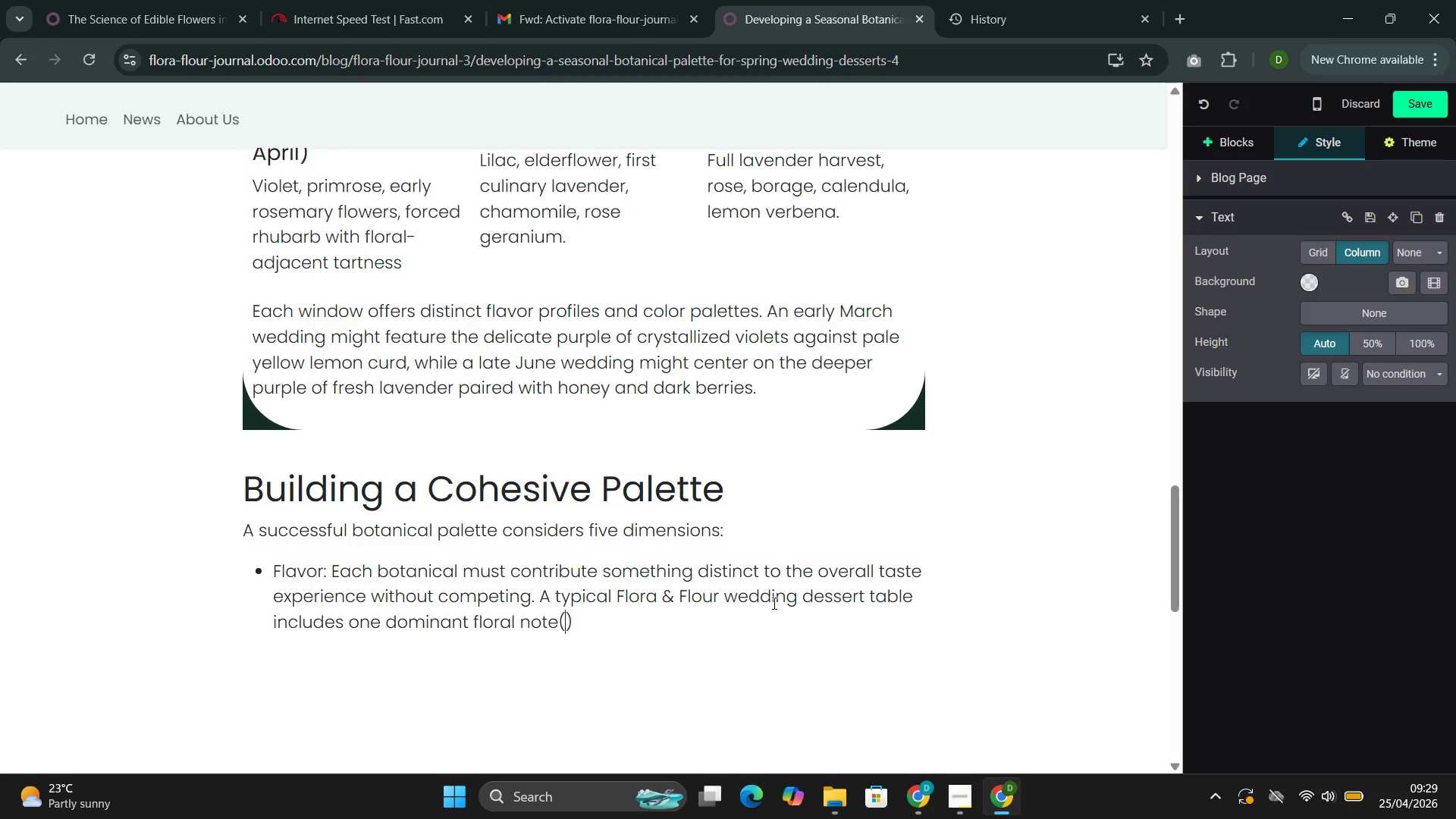 
type(e.g rose)
 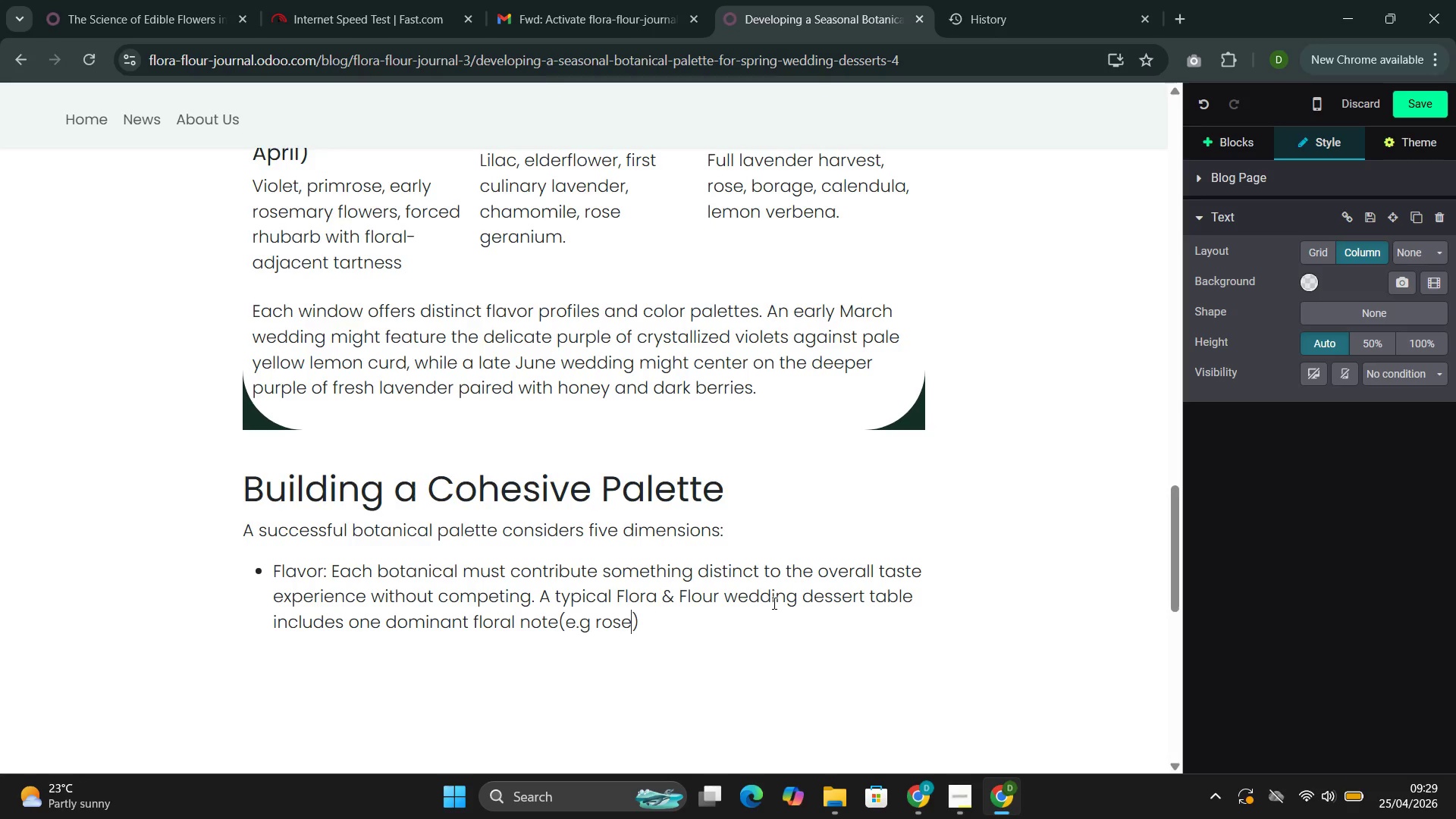 
key(ArrowLeft)
 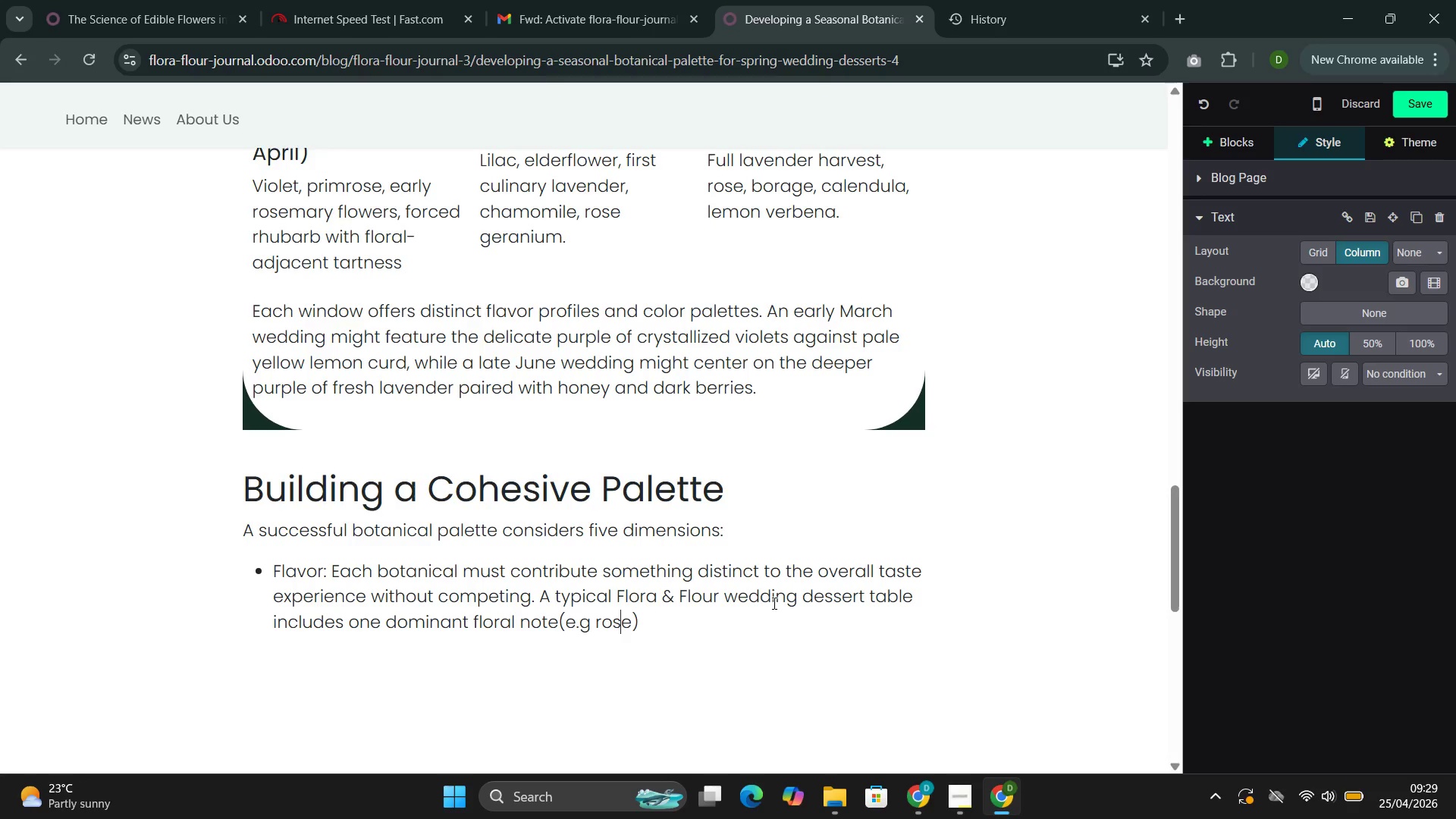 
key(ArrowLeft)
 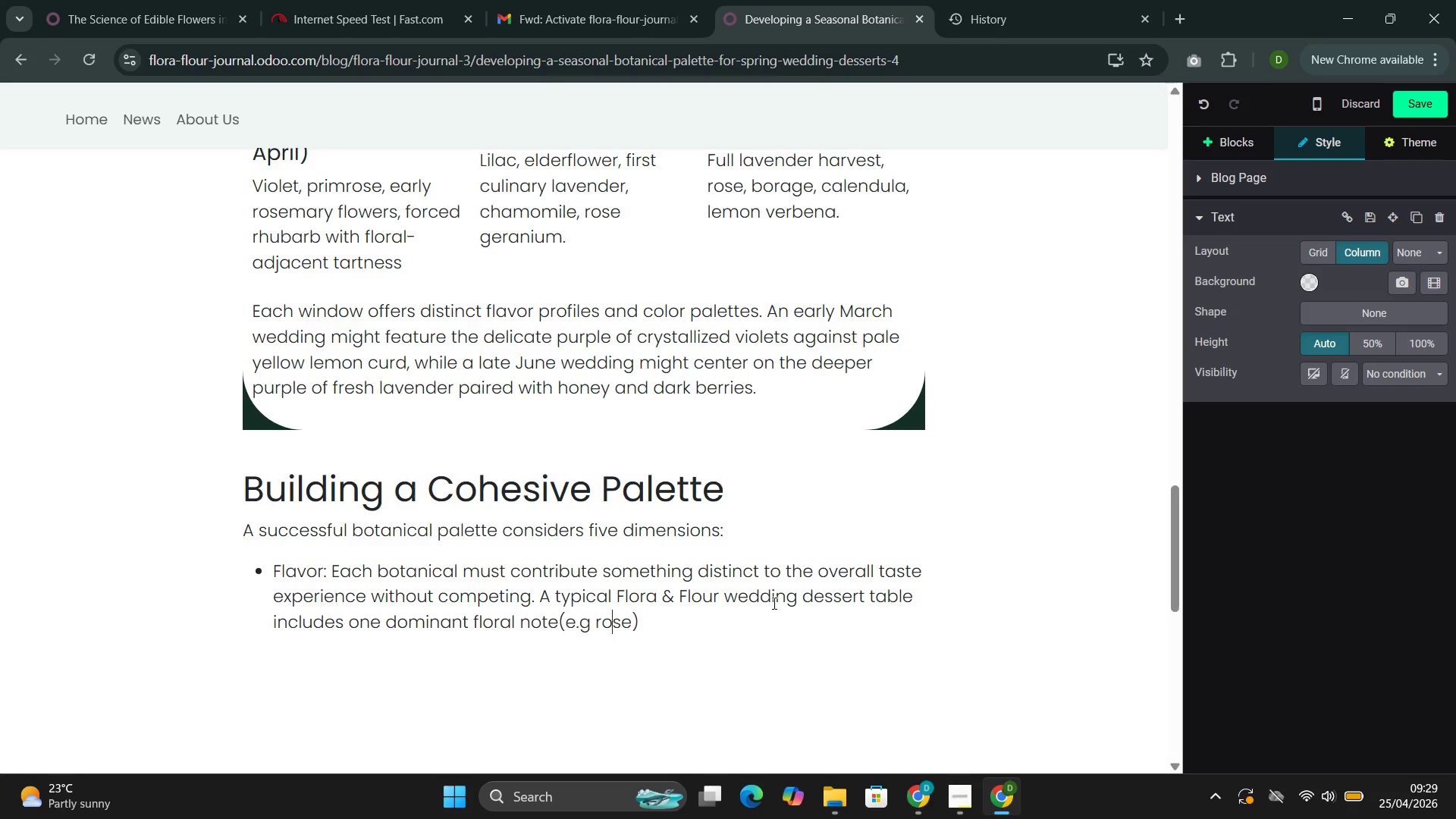 
key(ArrowLeft)
 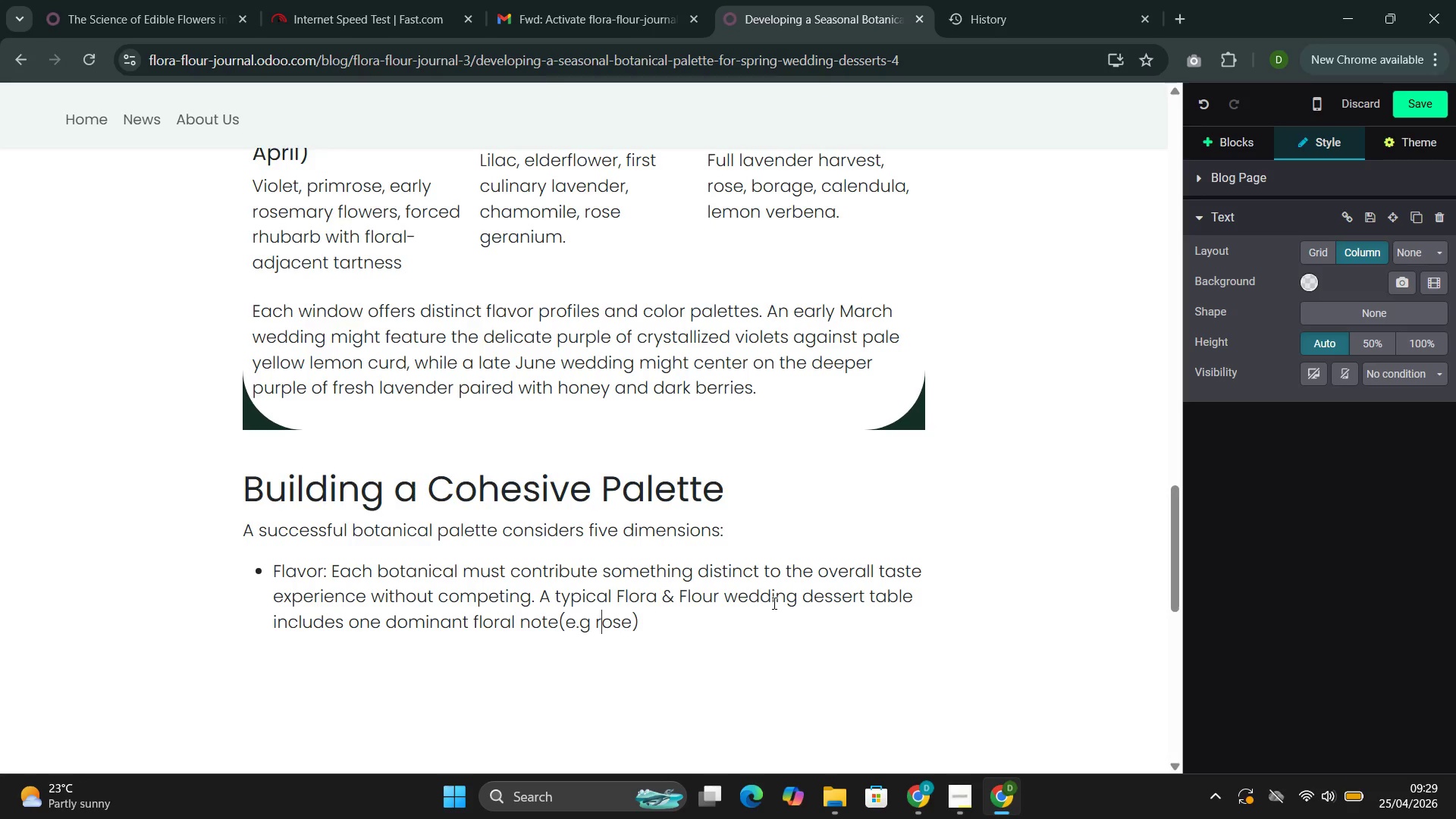 
key(ArrowLeft)
 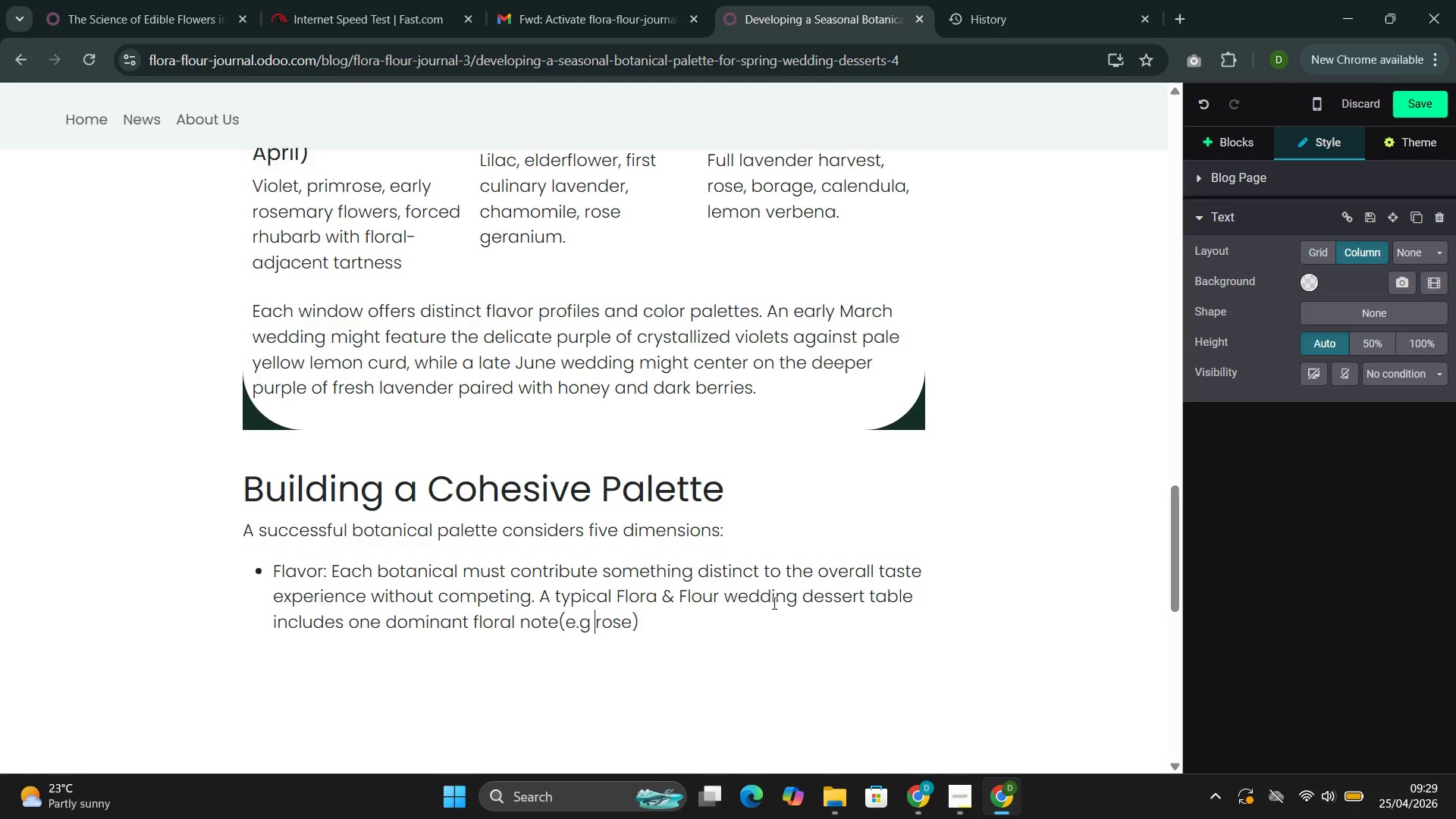 
key(ArrowLeft)
 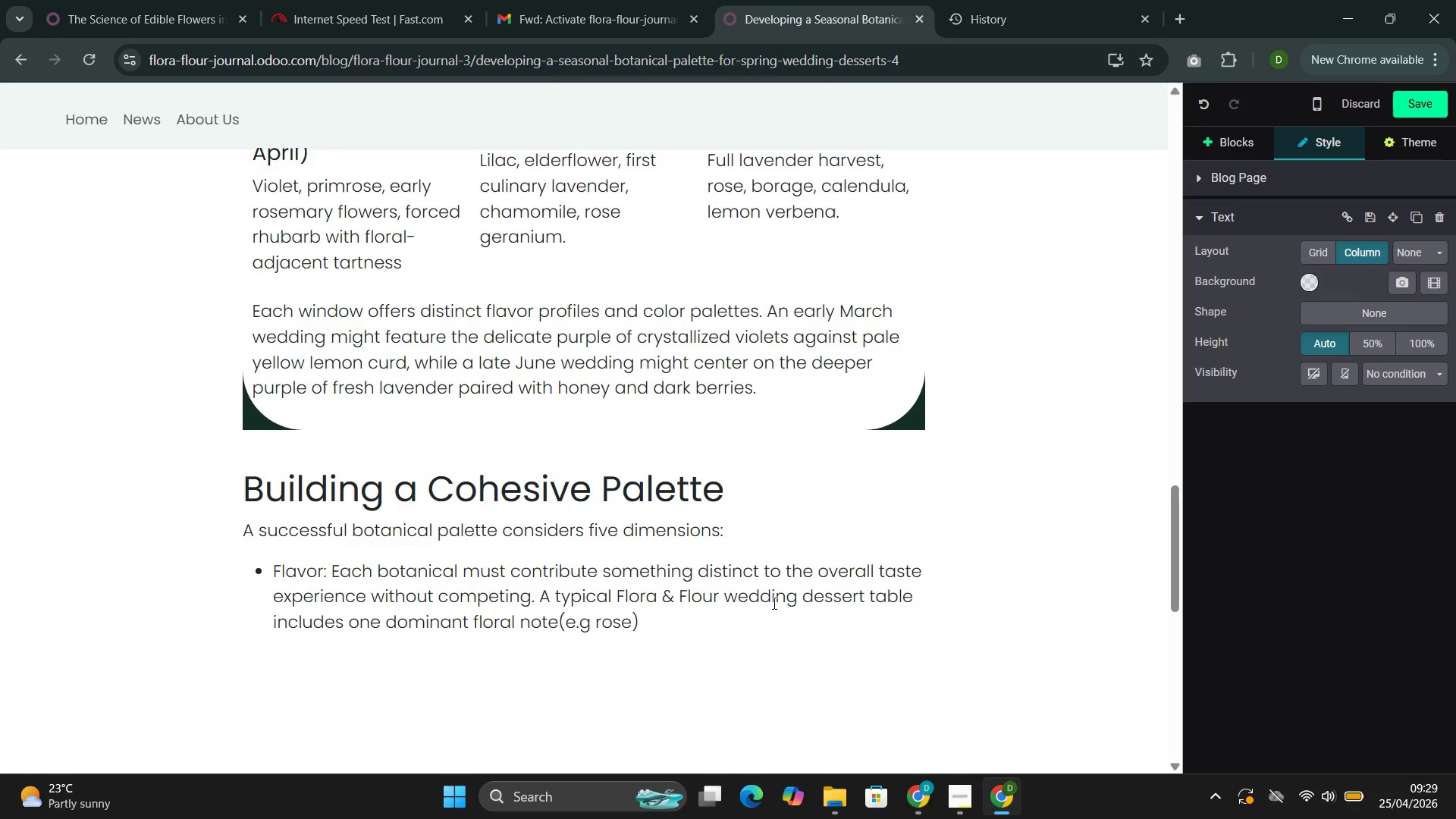 
key(Period)
 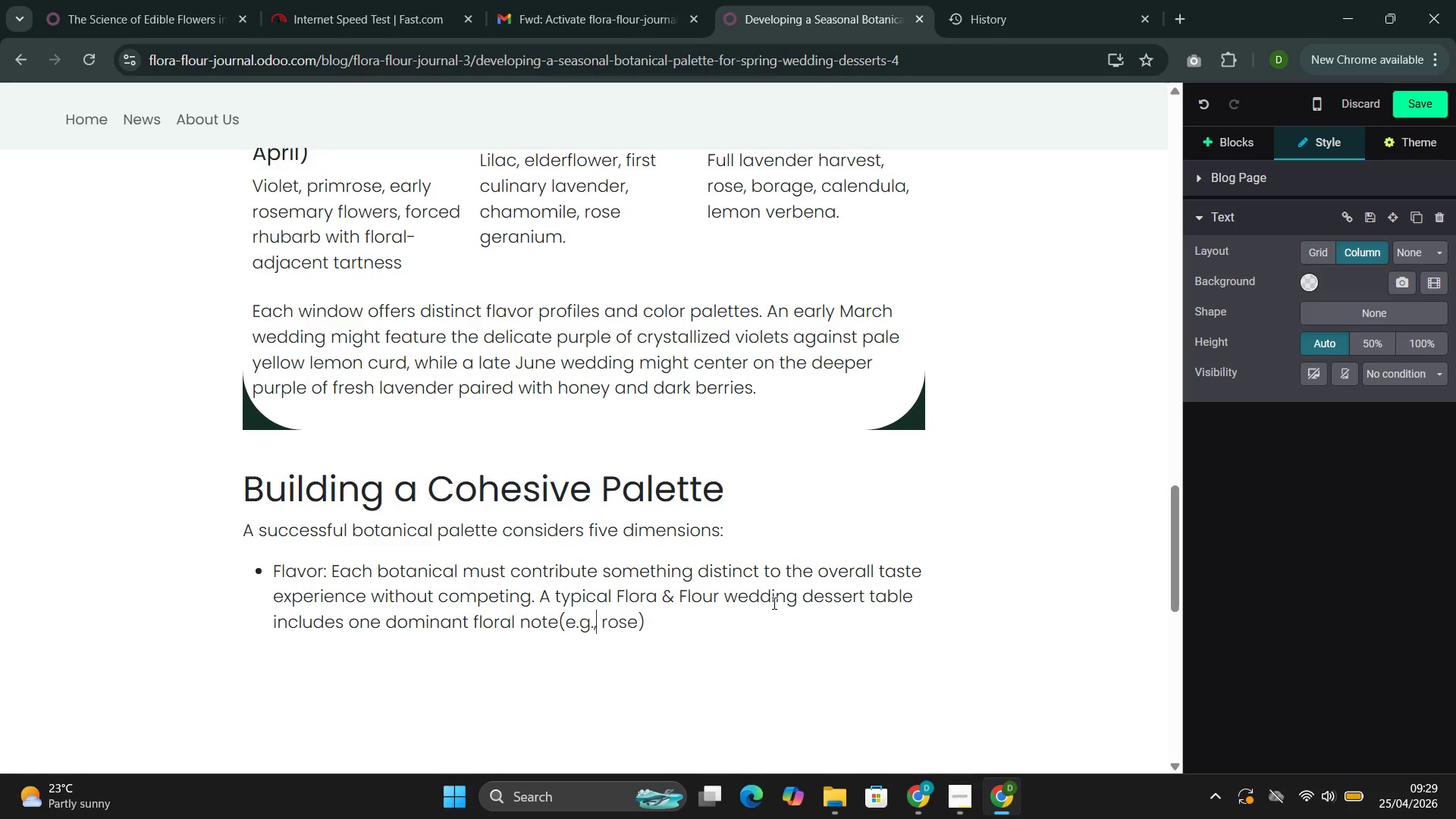 
key(Comma)
 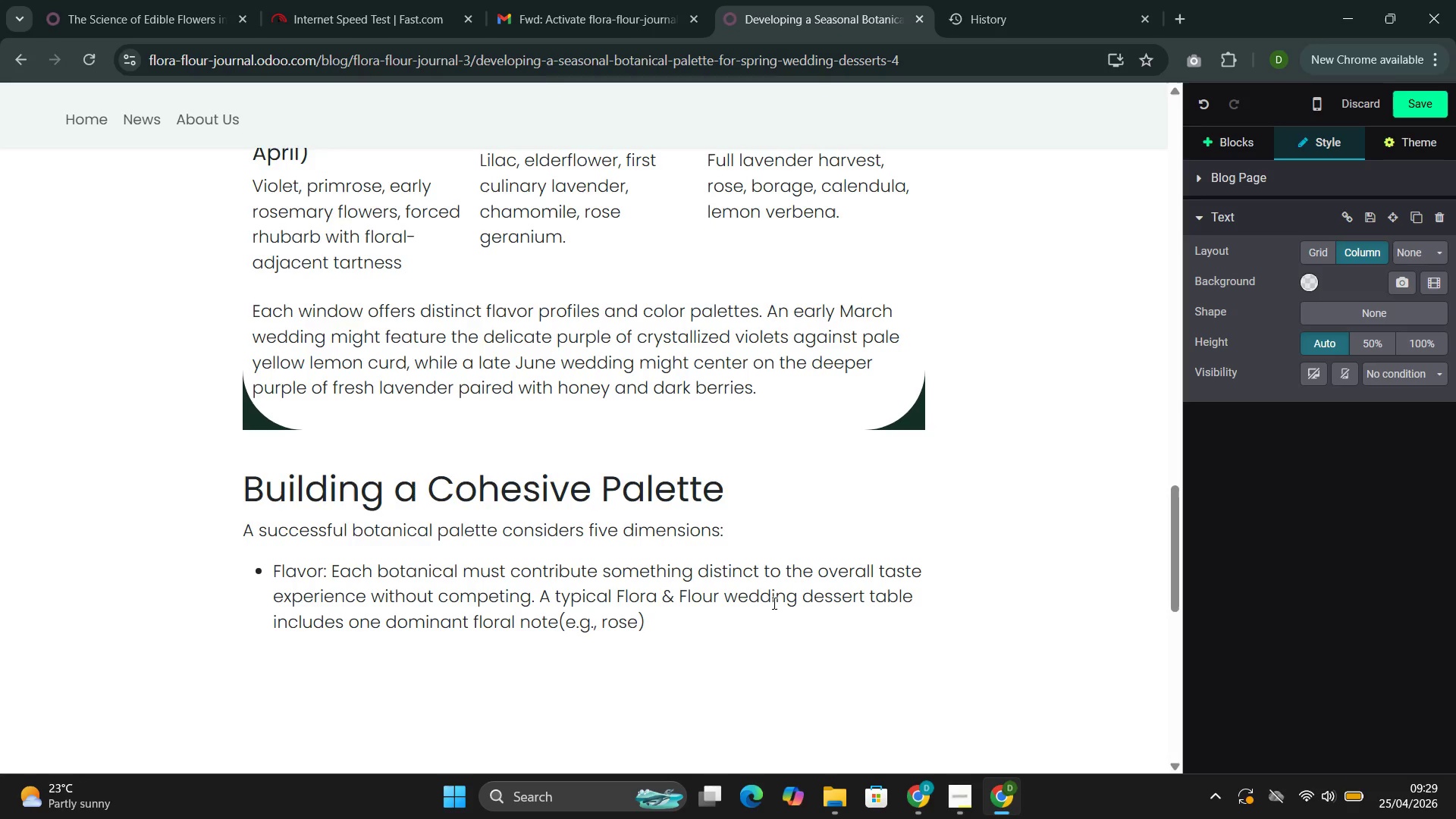 
key(ArrowRight)
 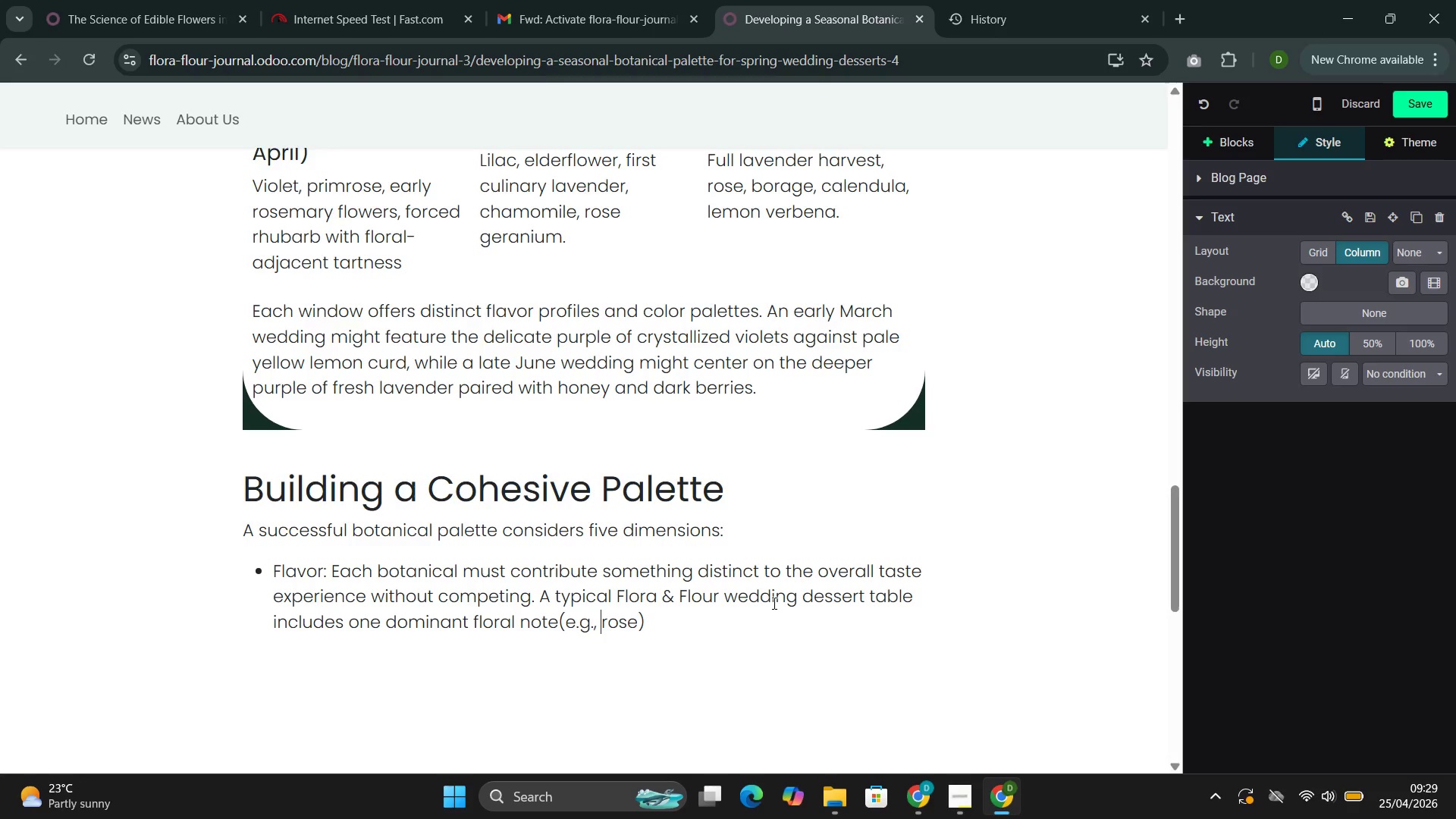 
key(ArrowRight)
 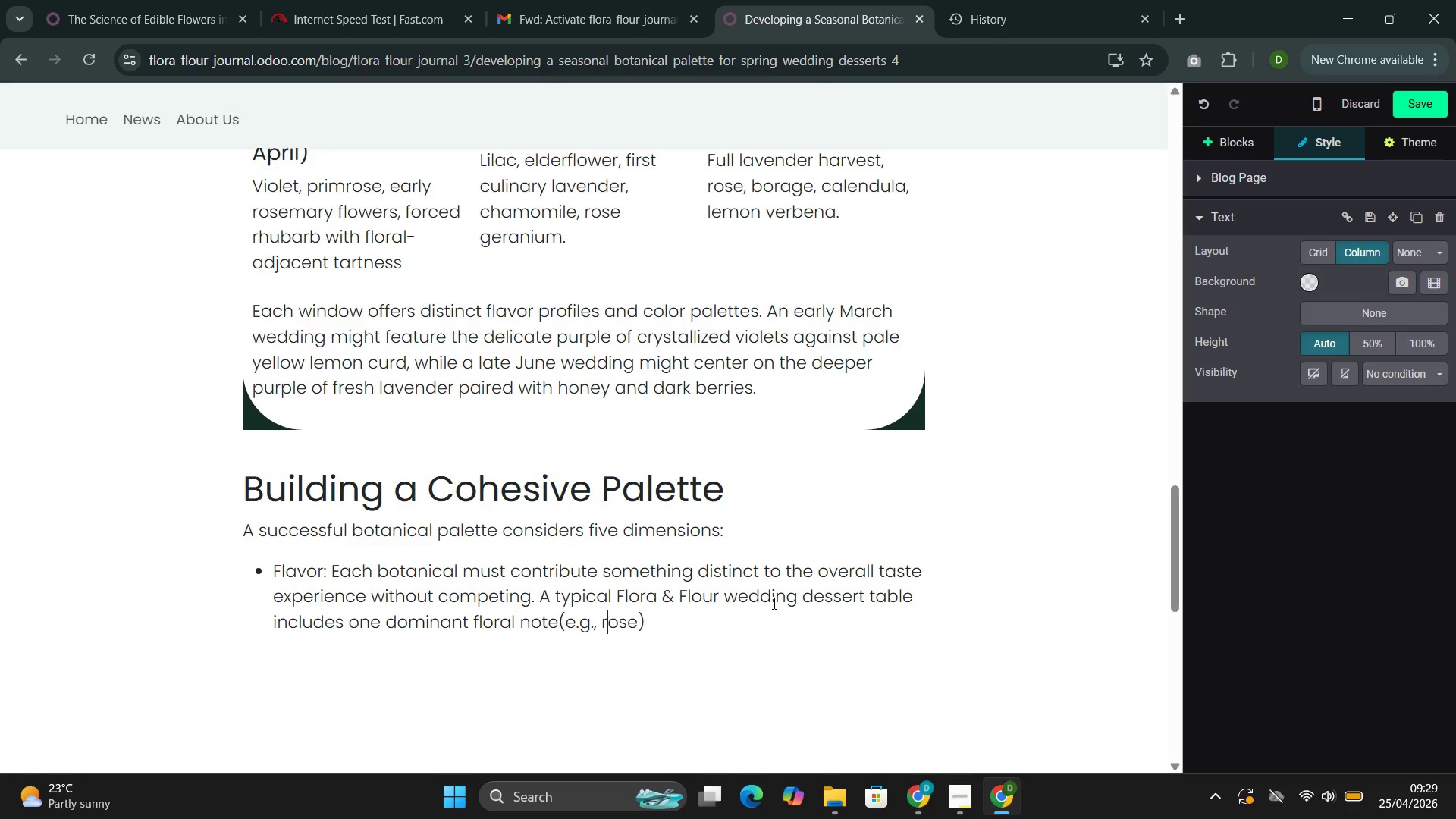 
key(ArrowRight)
 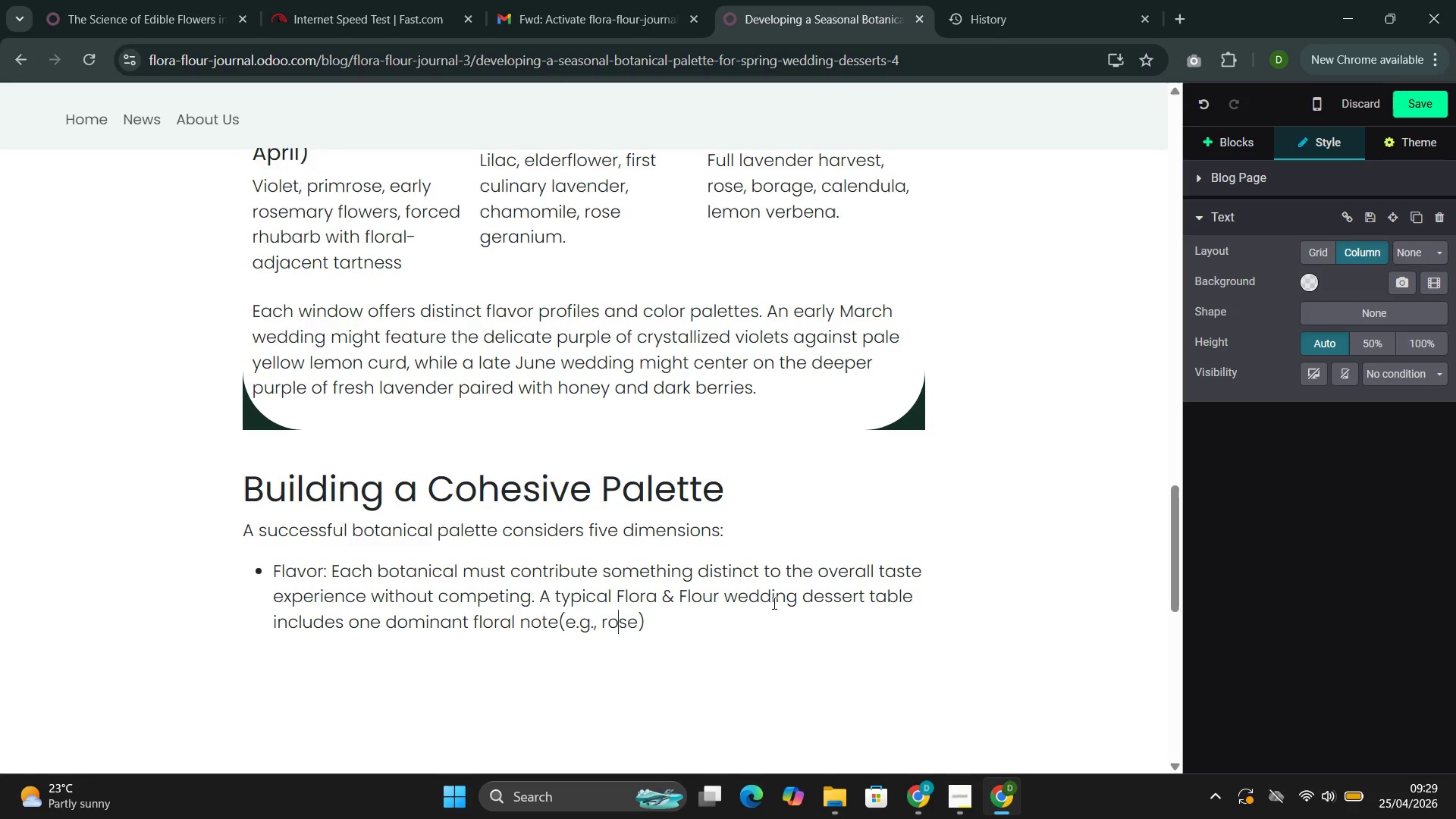 
key(ArrowRight)
 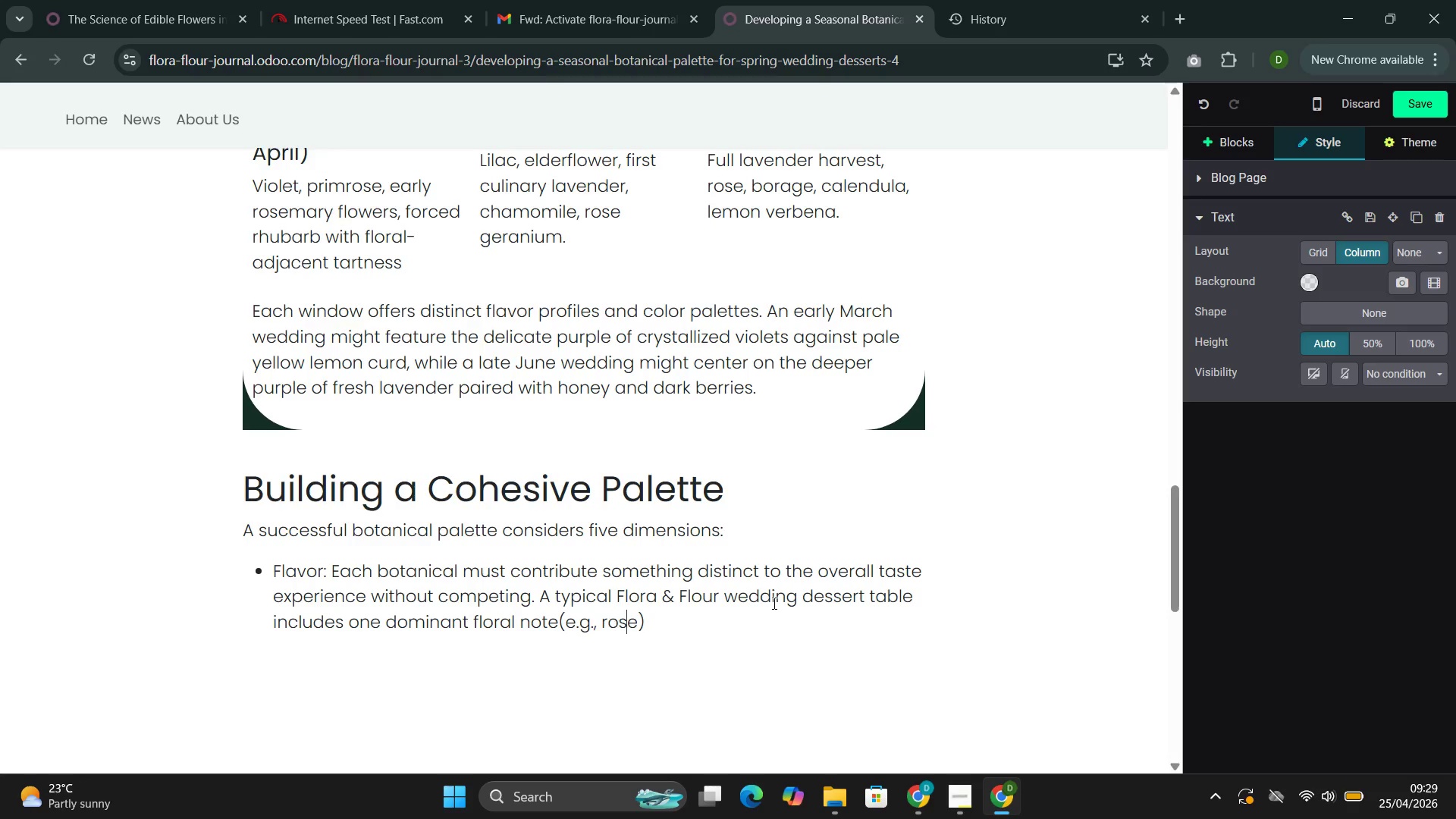 
key(ArrowRight)
 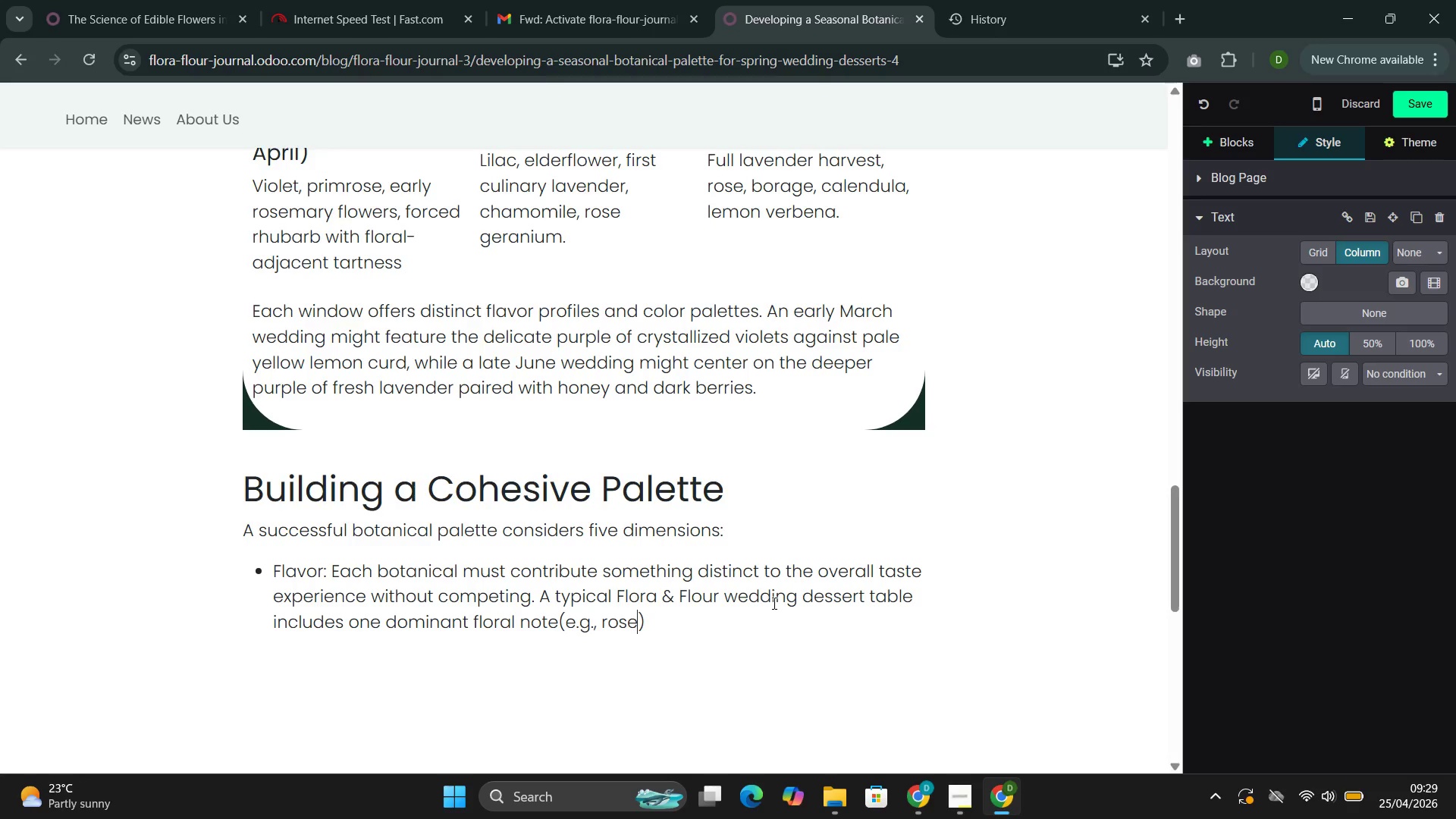 
key(ArrowRight)
 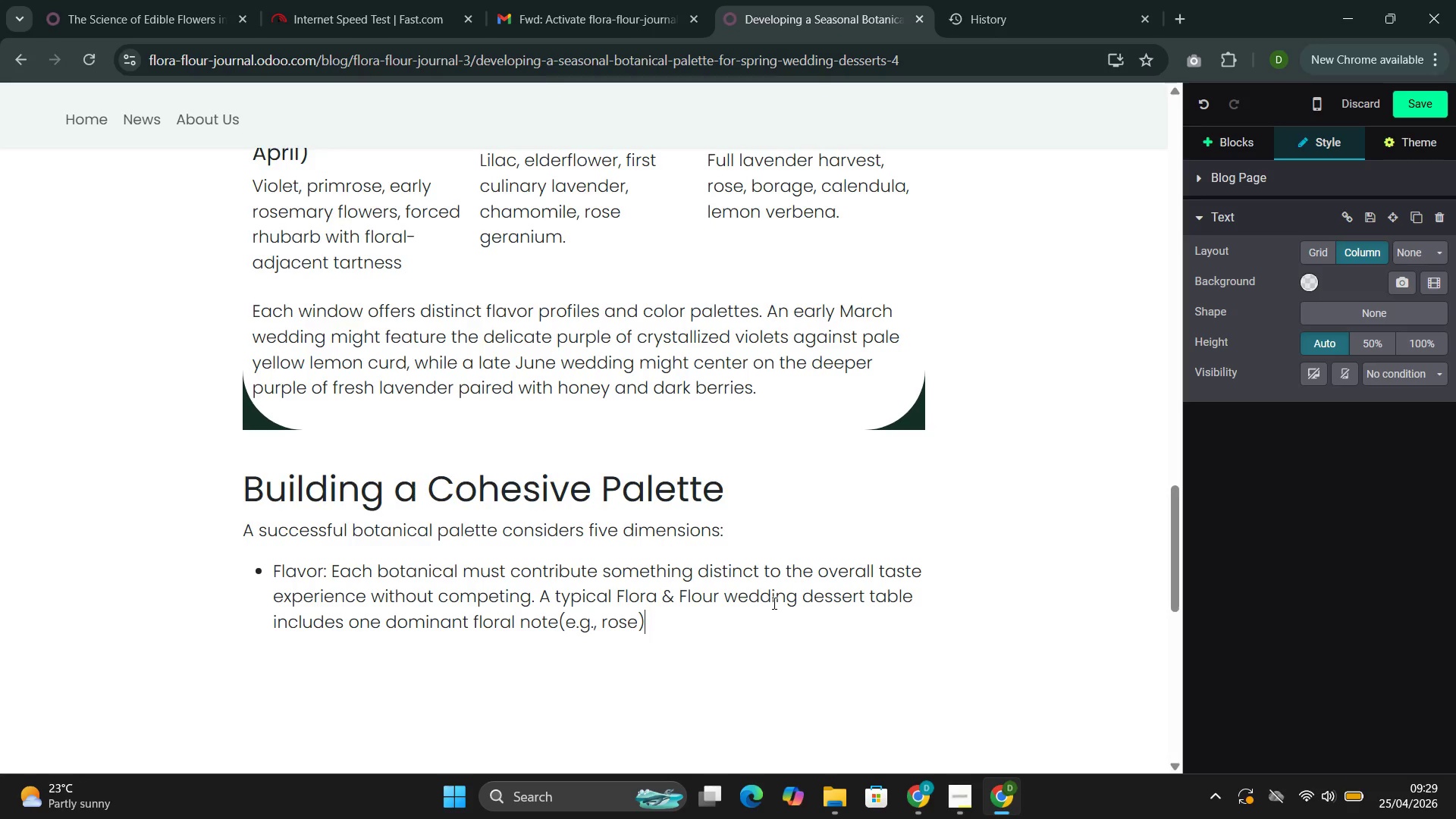 
type(, one supporting botanical)
 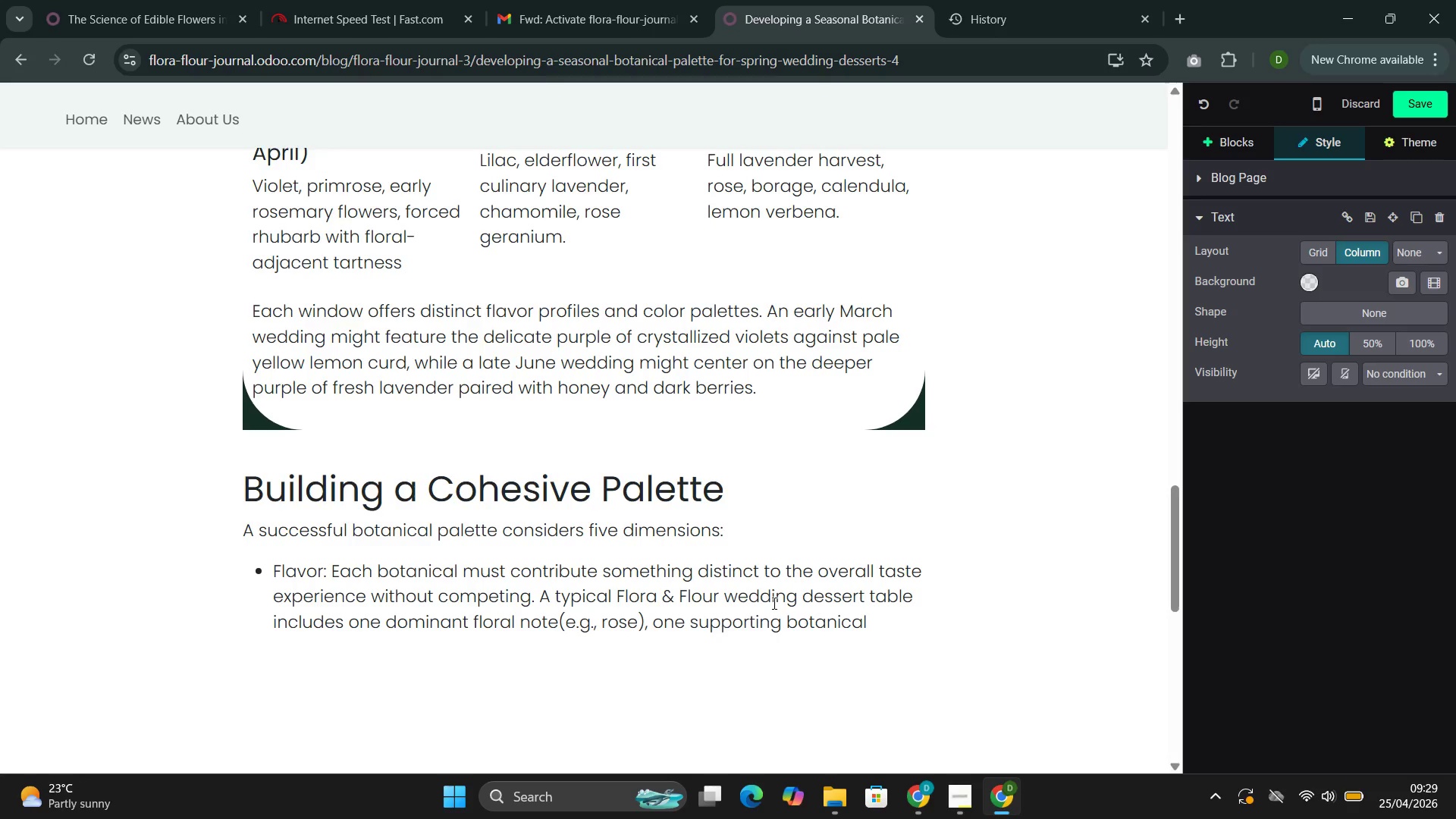 
hold_key(key=ShiftLeft, duration=0.48)
 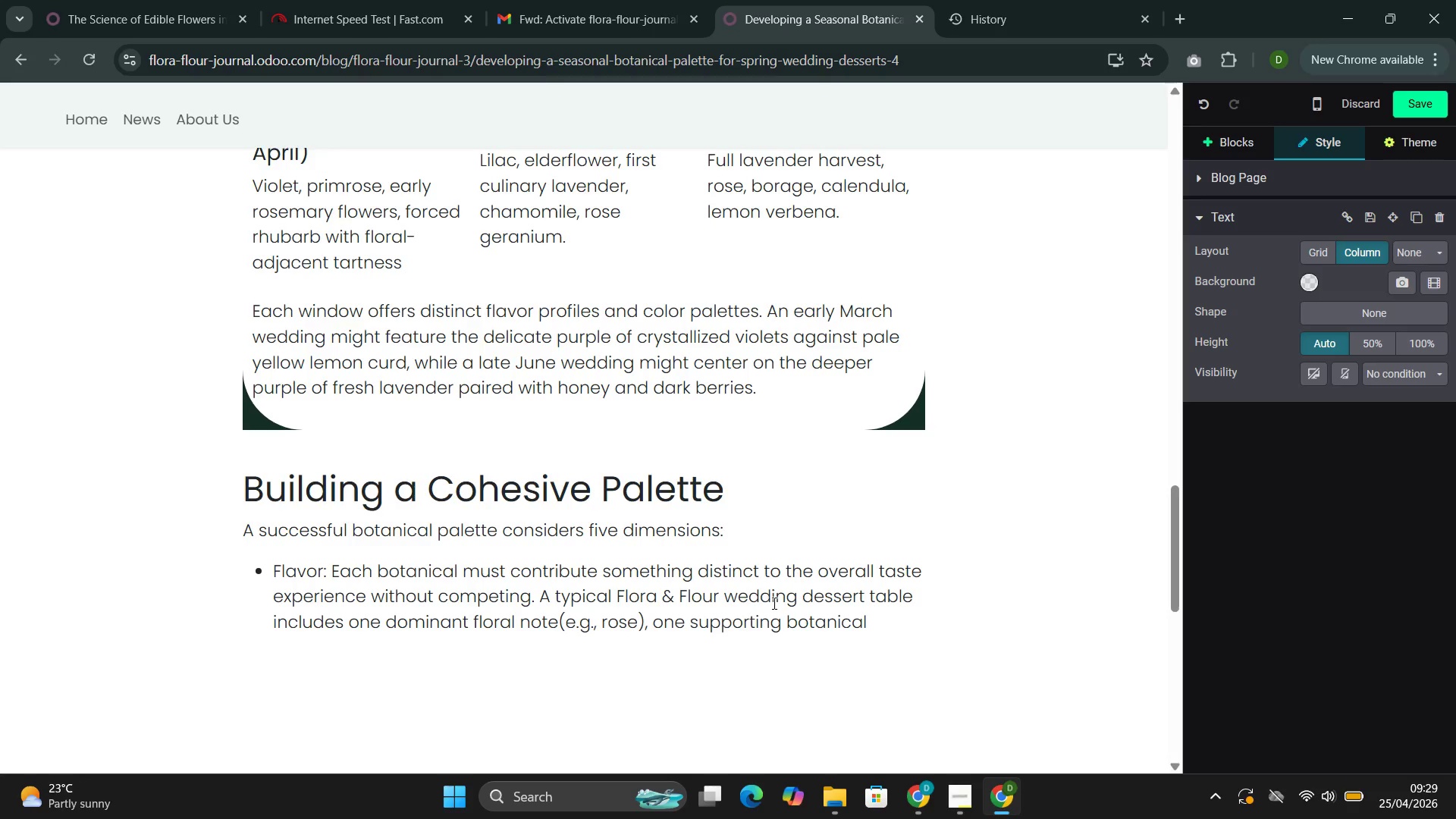 
type( ())
 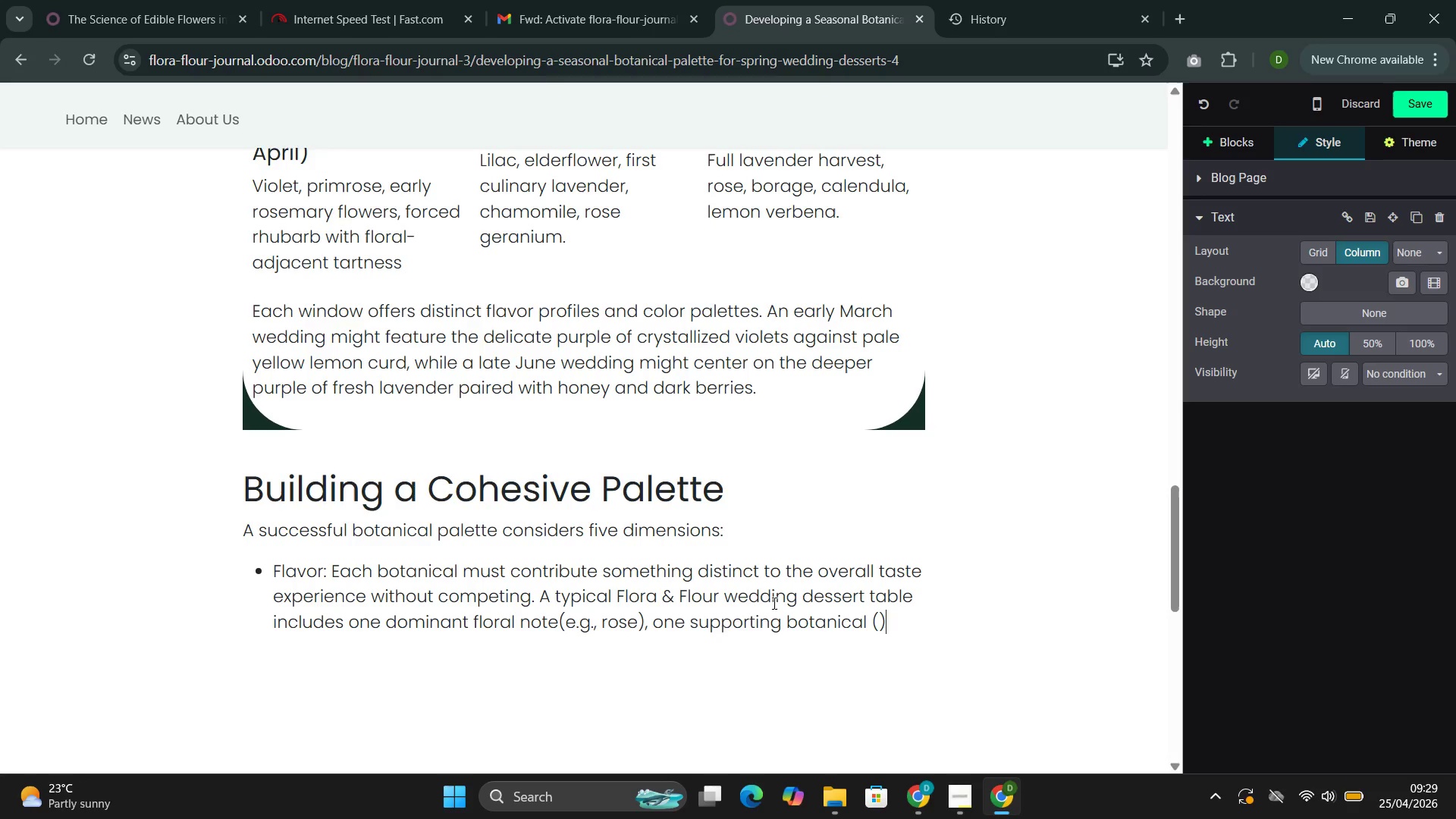 
key(ArrowLeft)
 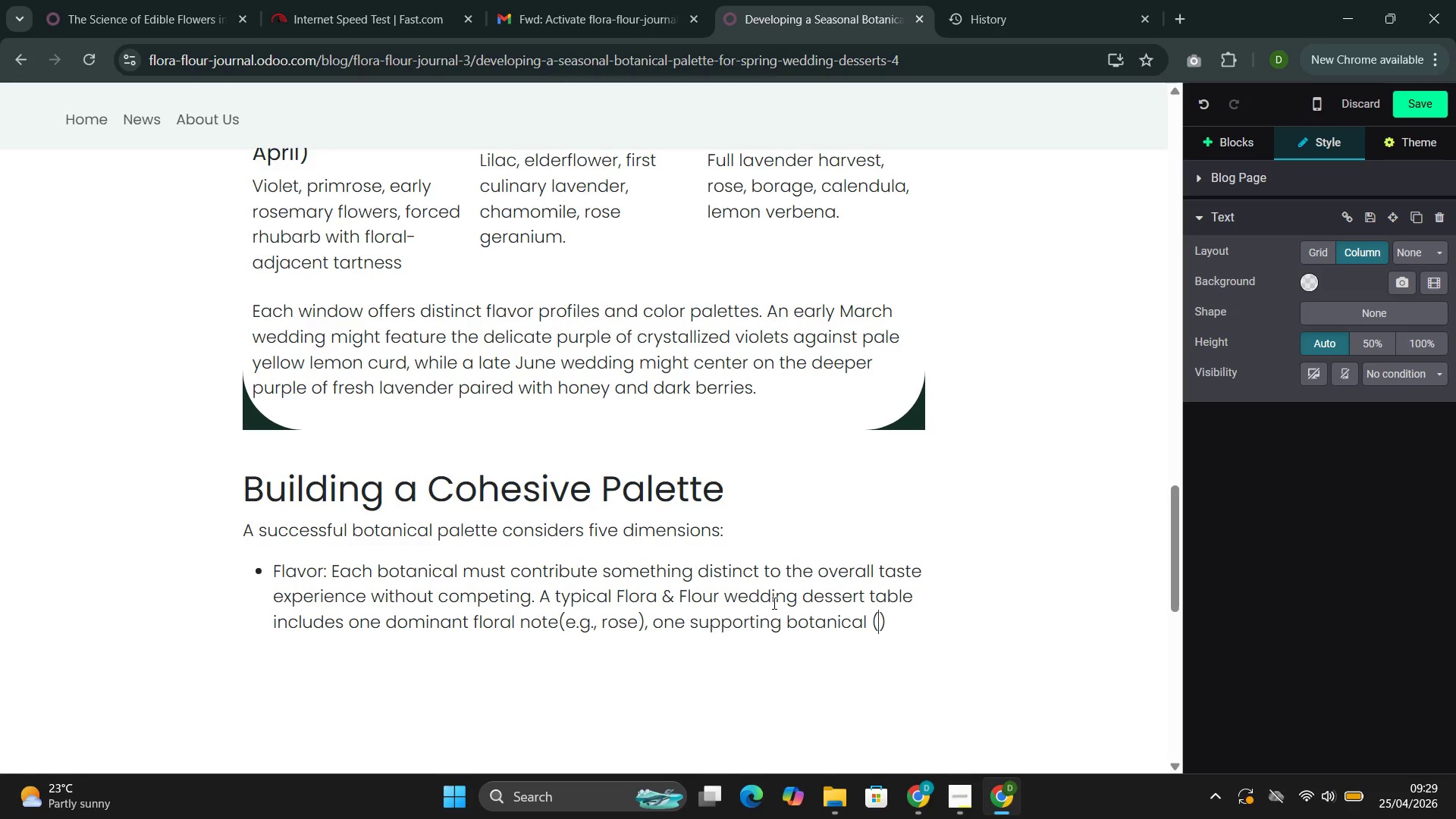 
key(E)
 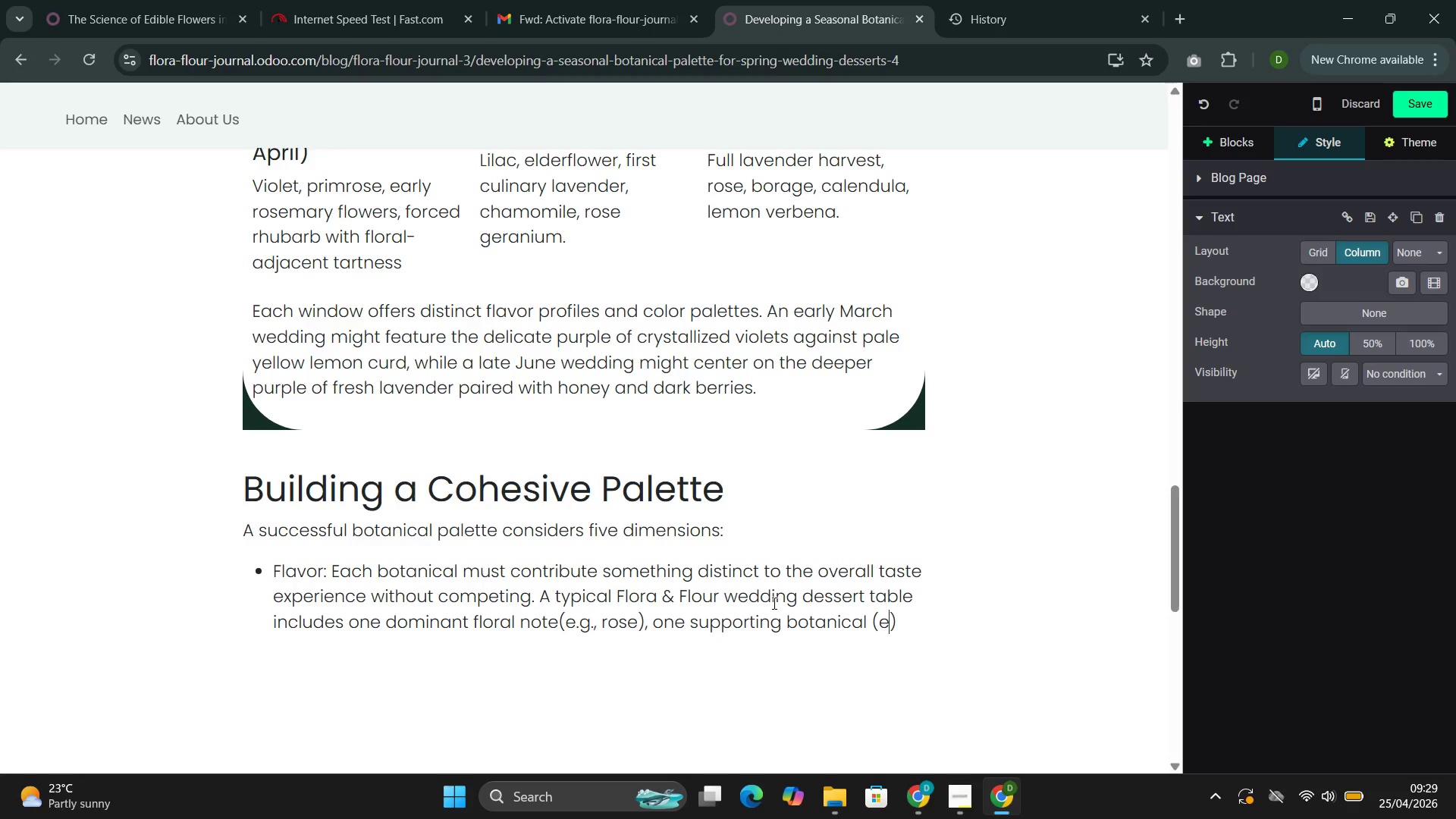 
key(Period)
 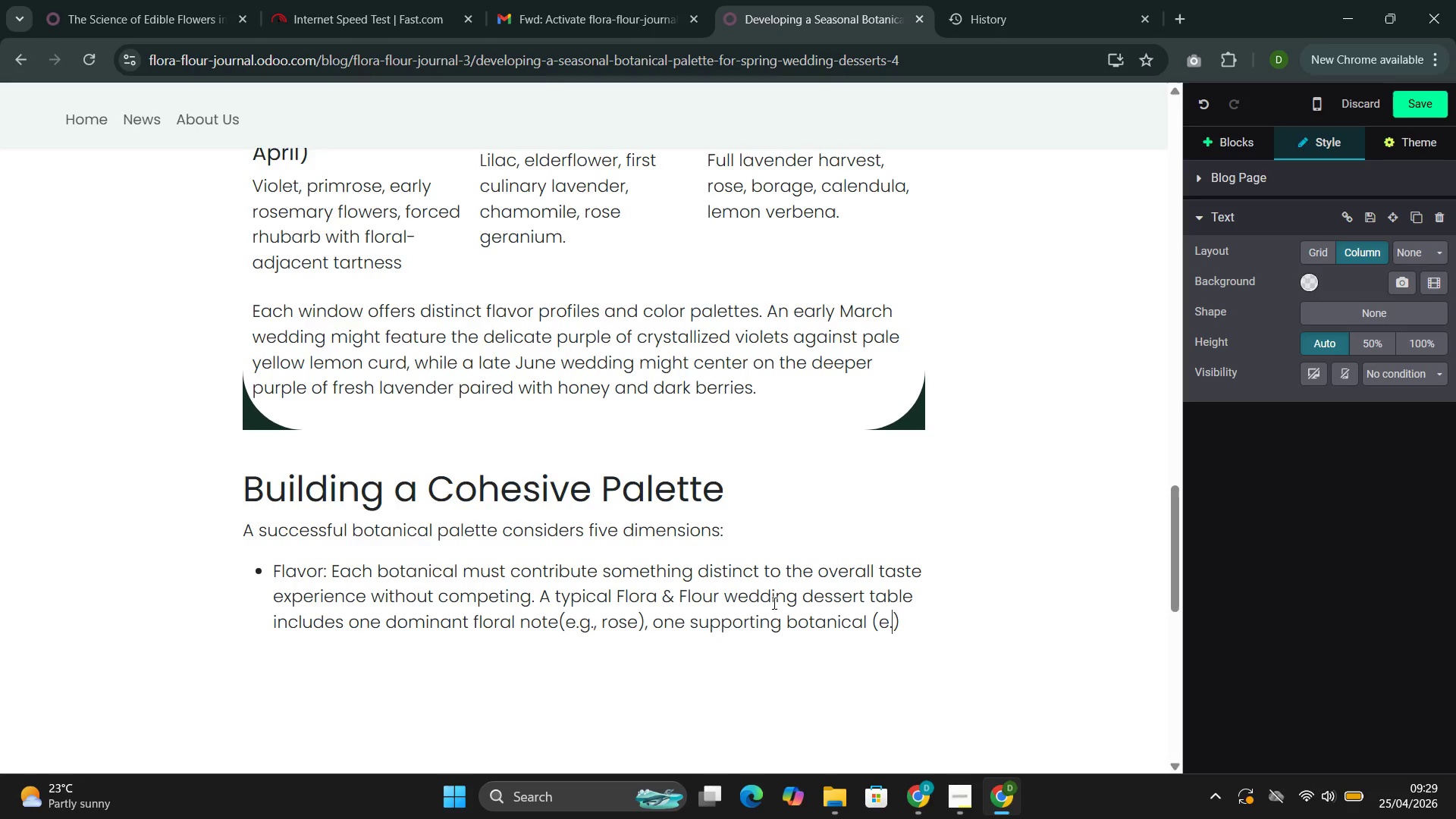 
key(G)
 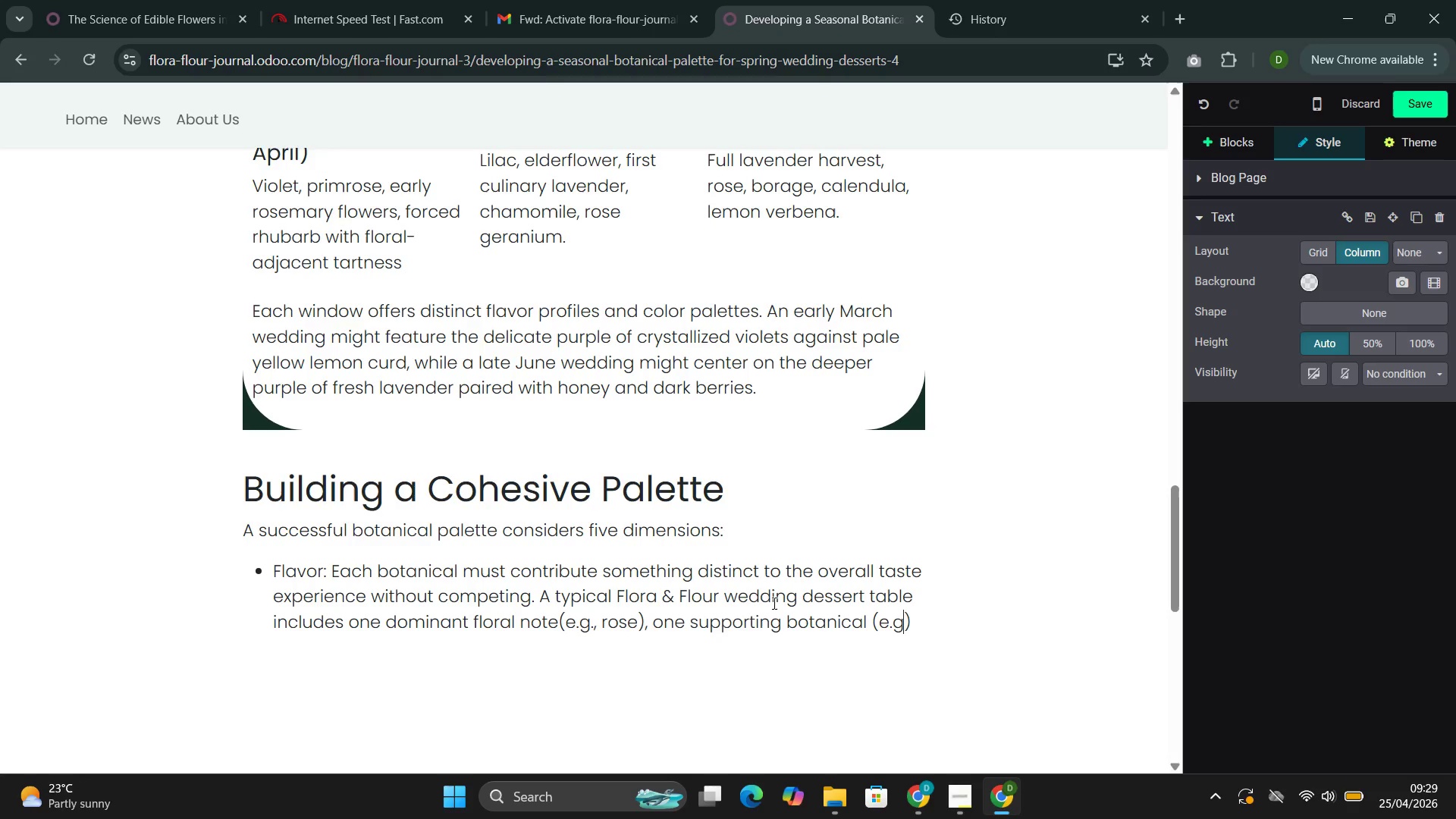 
key(Period)
 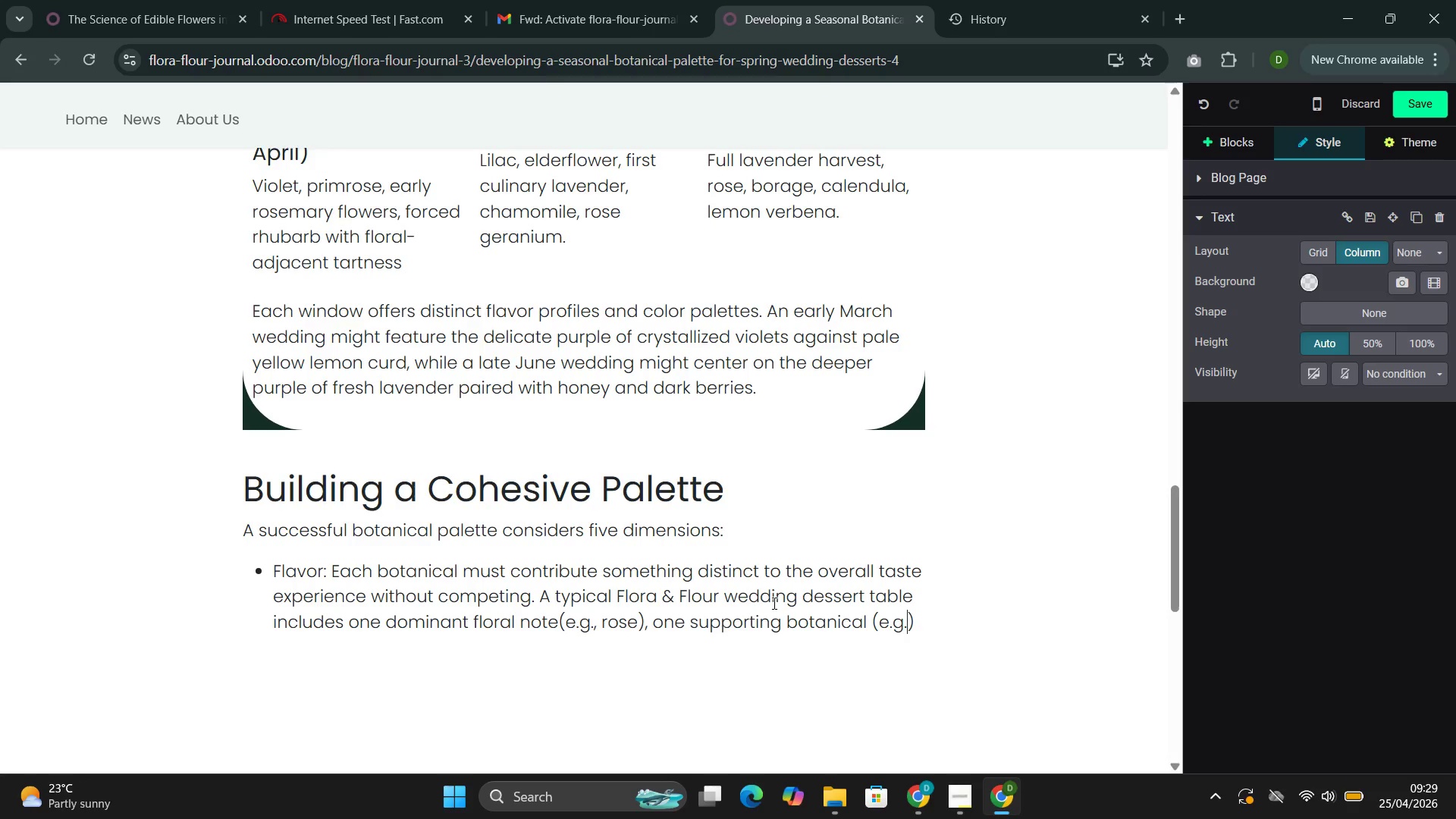 
key(Comma)
 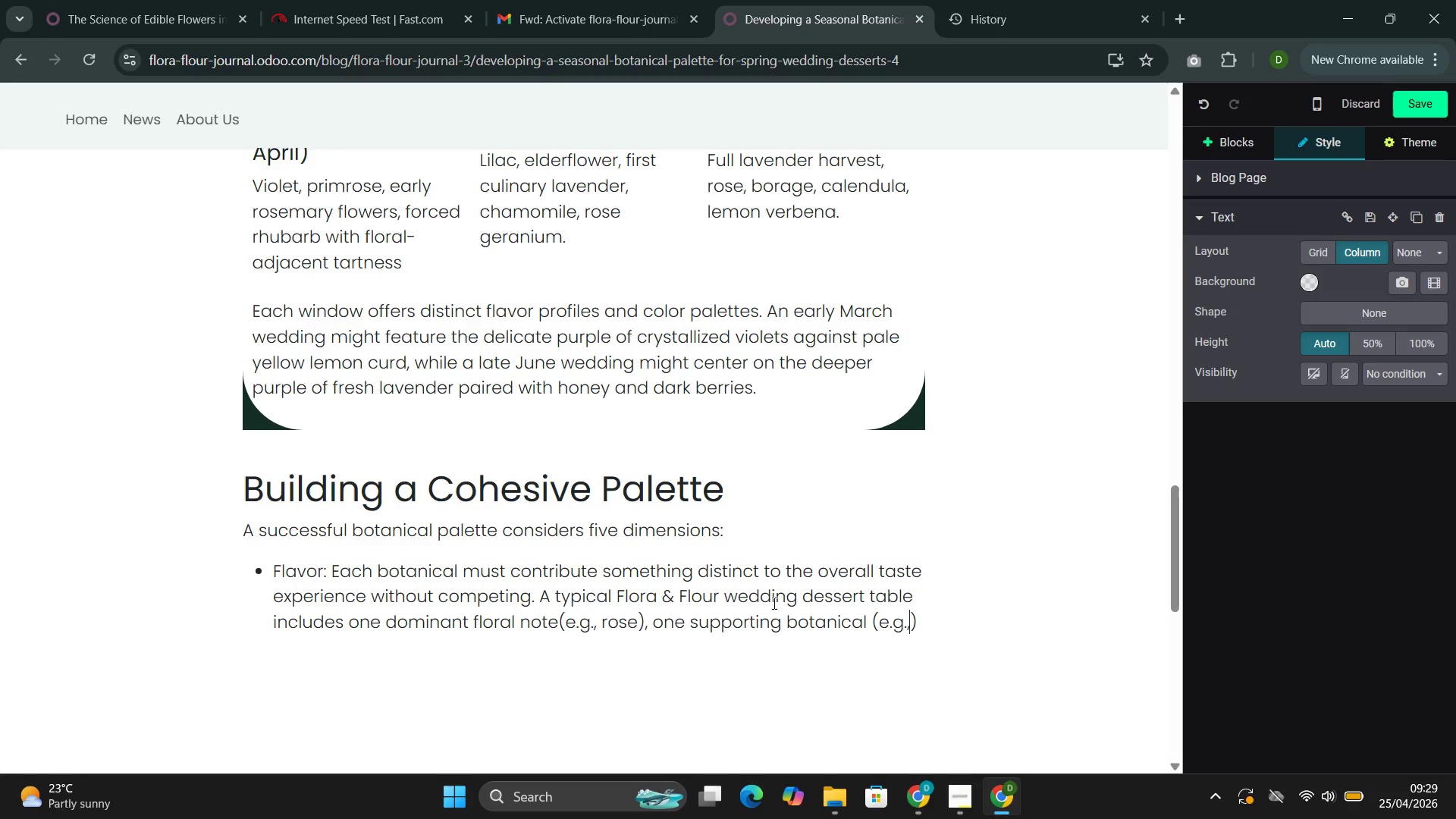 
type( pistachio)
 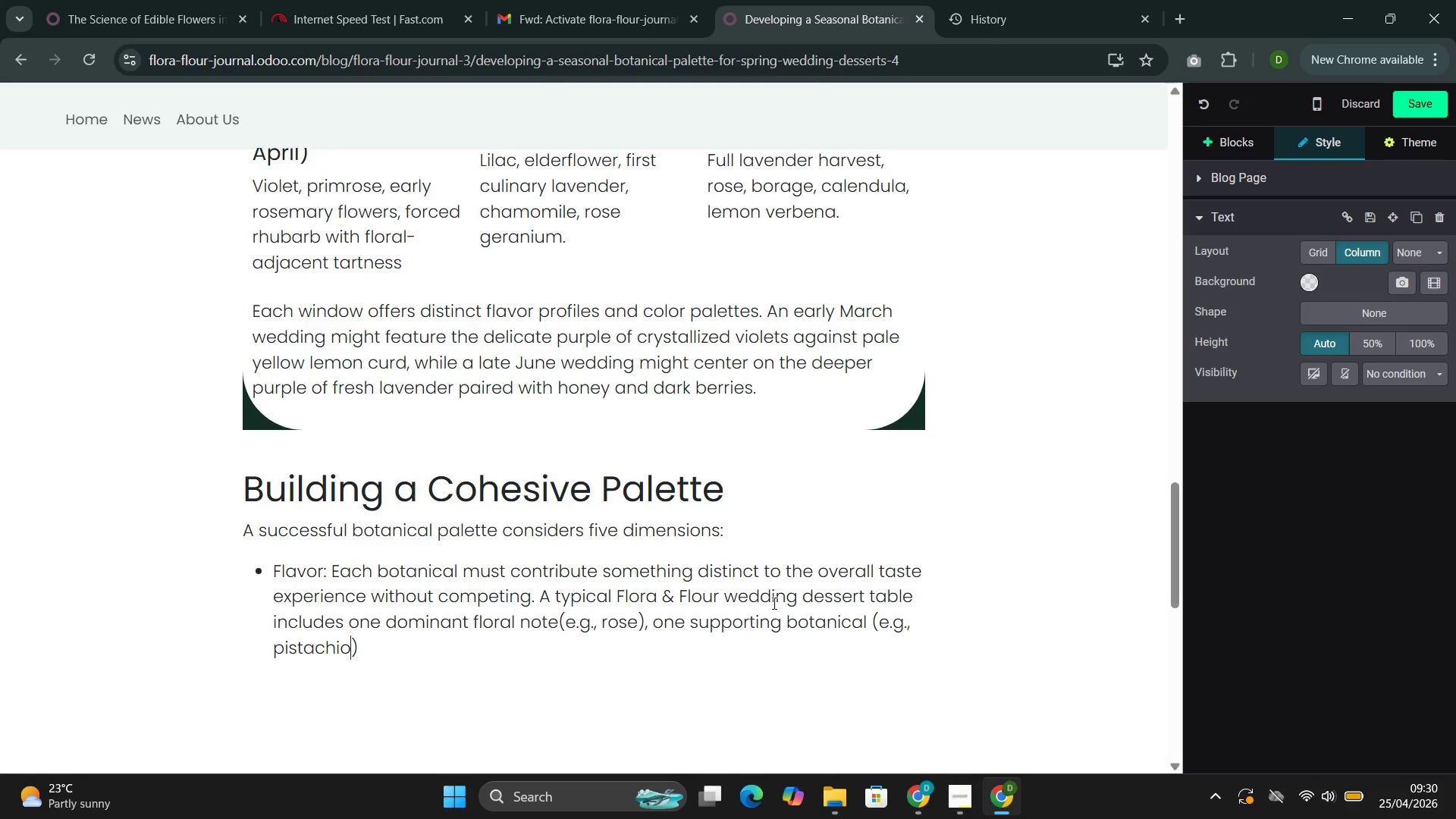 
type(, which sgare)
key(Backspace)
key(Backspace)
key(Backspace)
key(Backspace)
type(g)
key(Backspace)
type(hare )
key(Backspace)
type(s aromatic compounds with t=rose)
 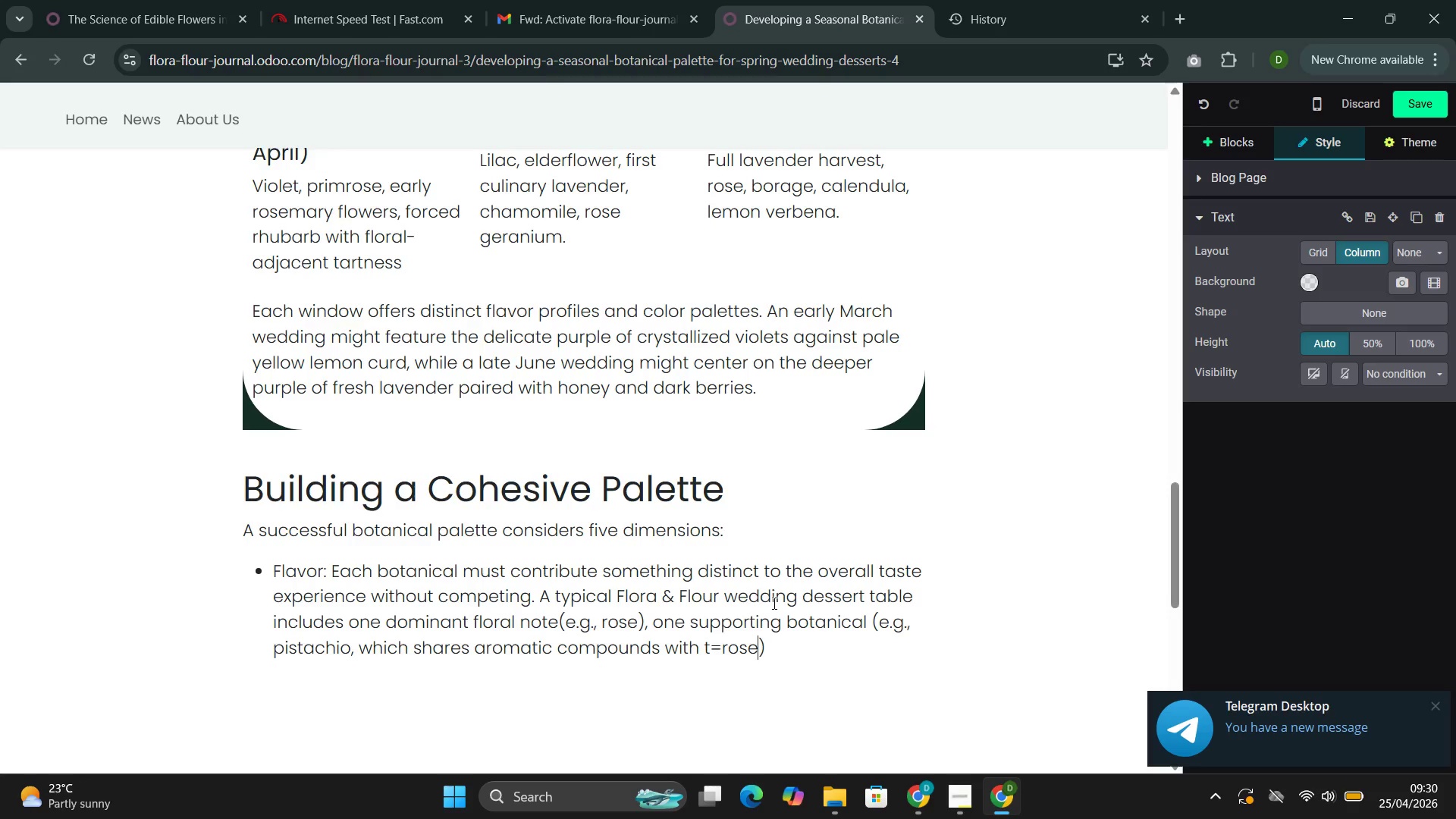 
wait(8.56)
 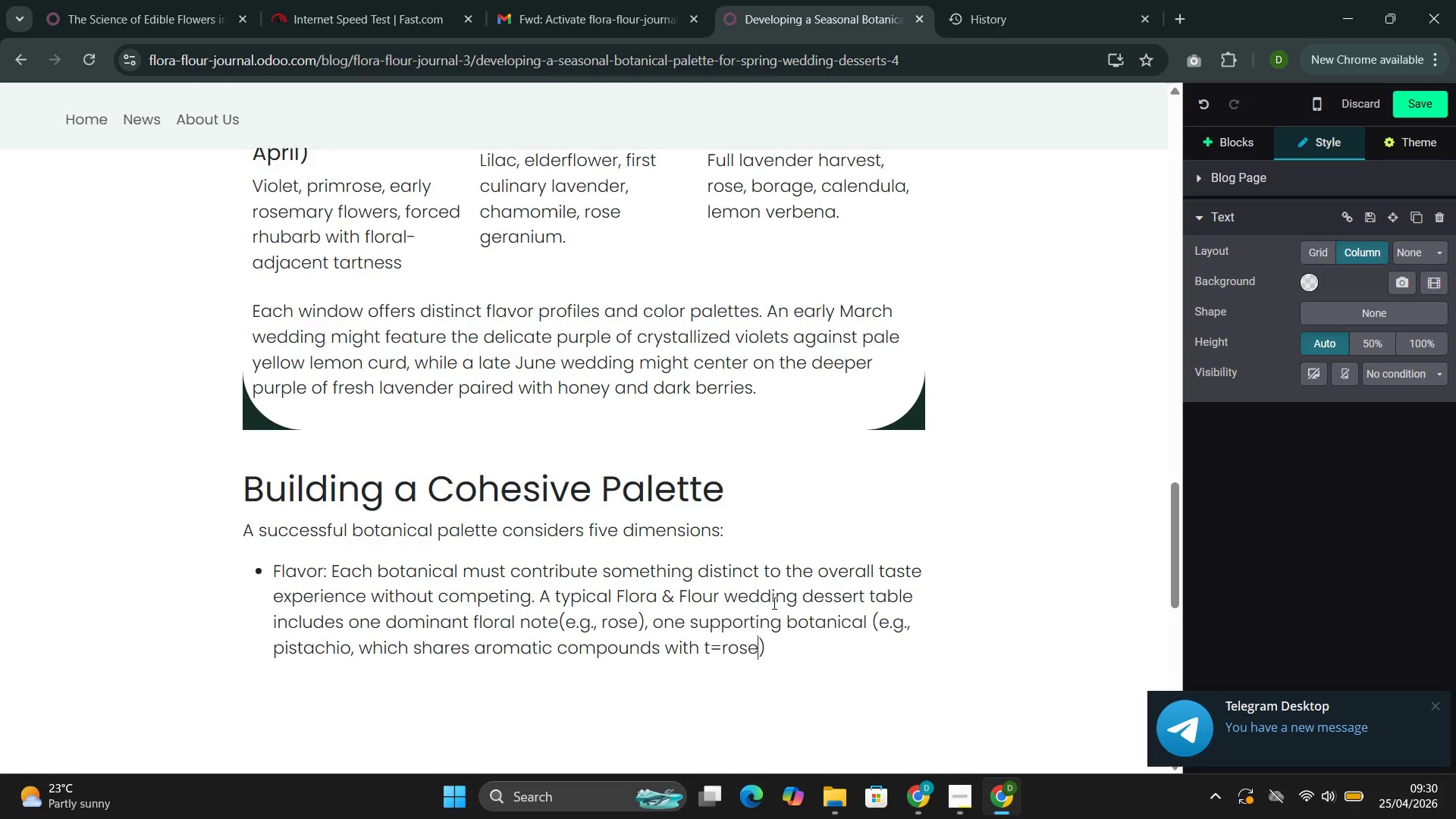 
key(ArrowLeft)
 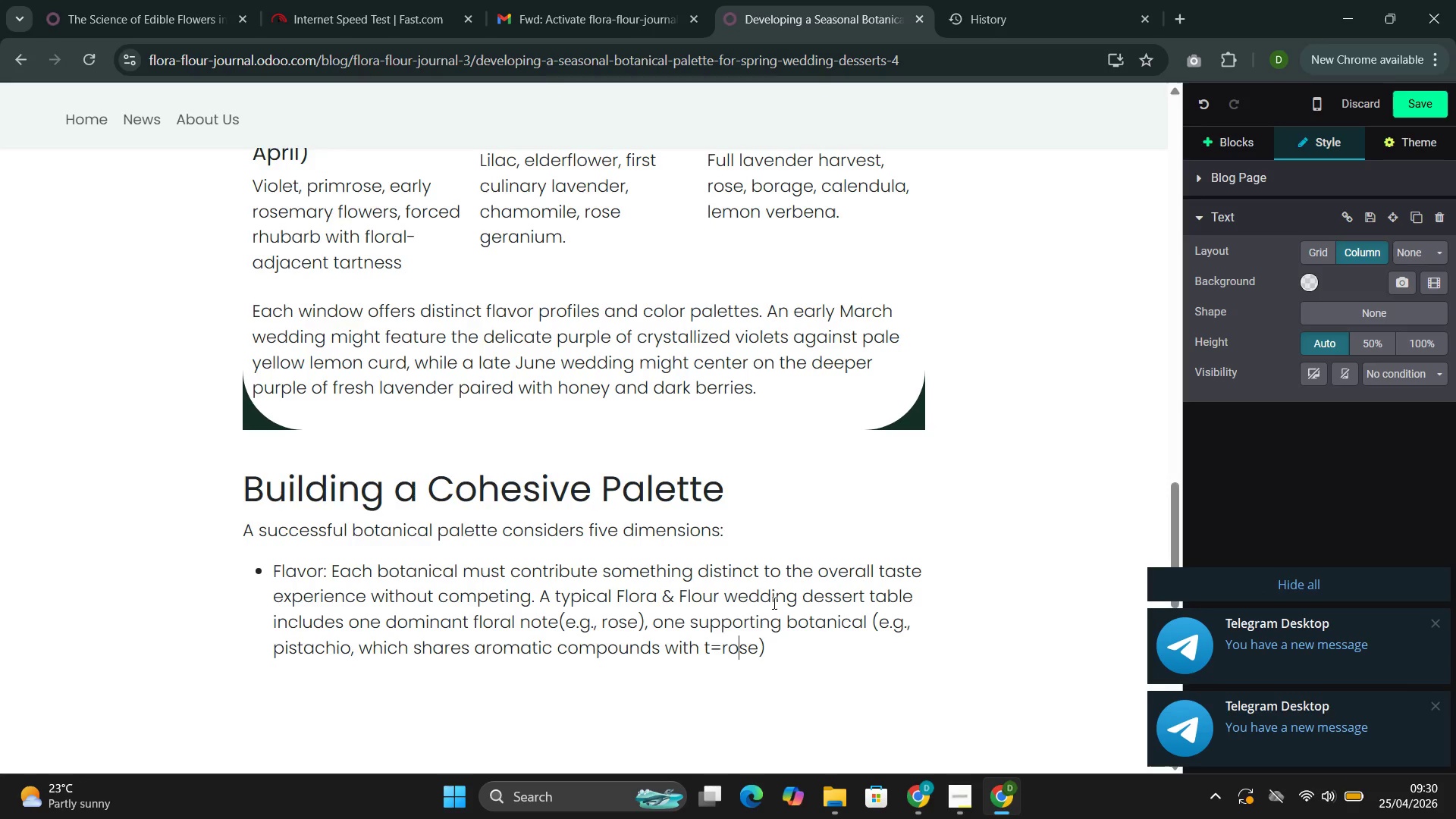 
key(ArrowLeft)
 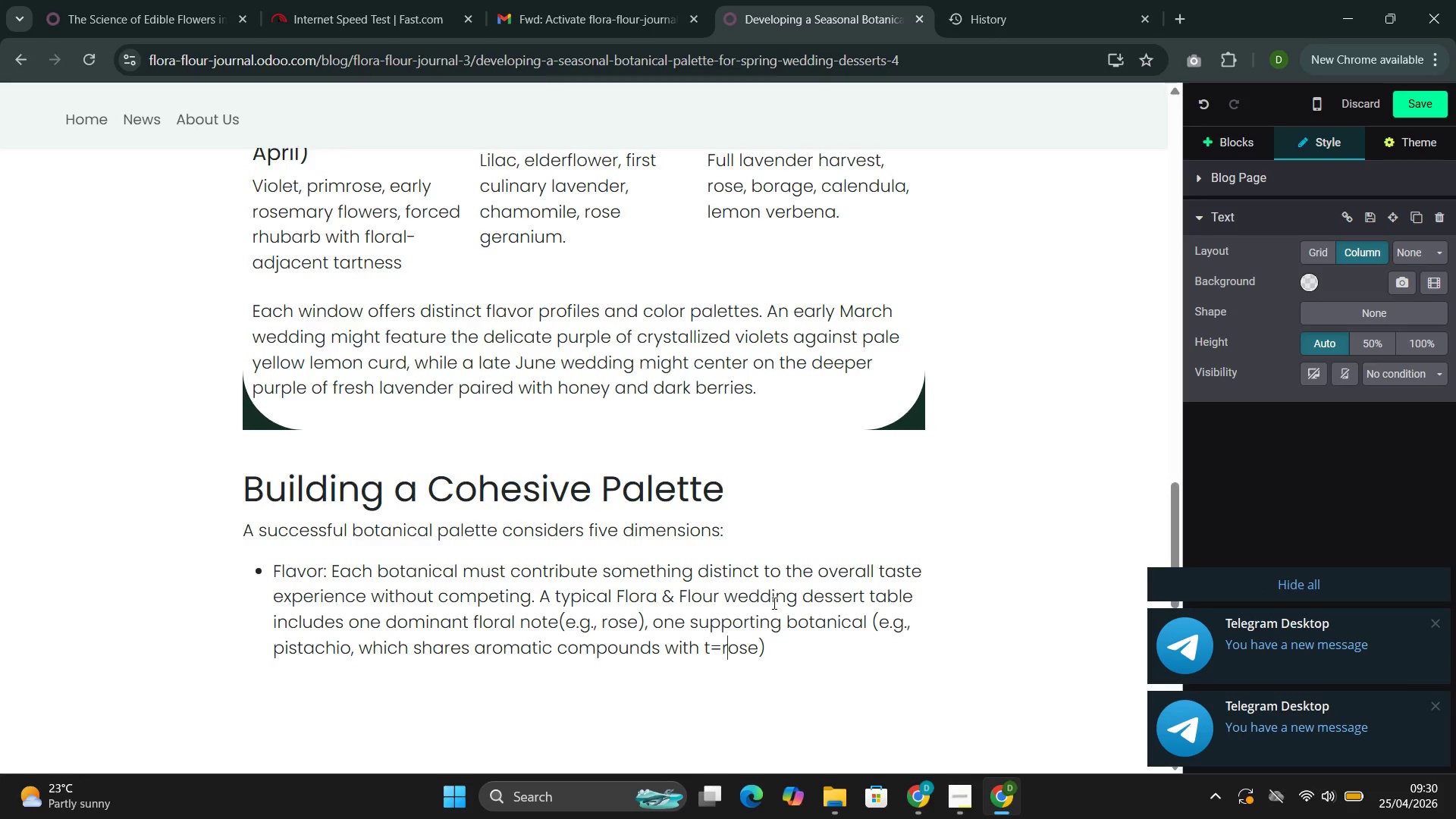 
key(ArrowLeft)
 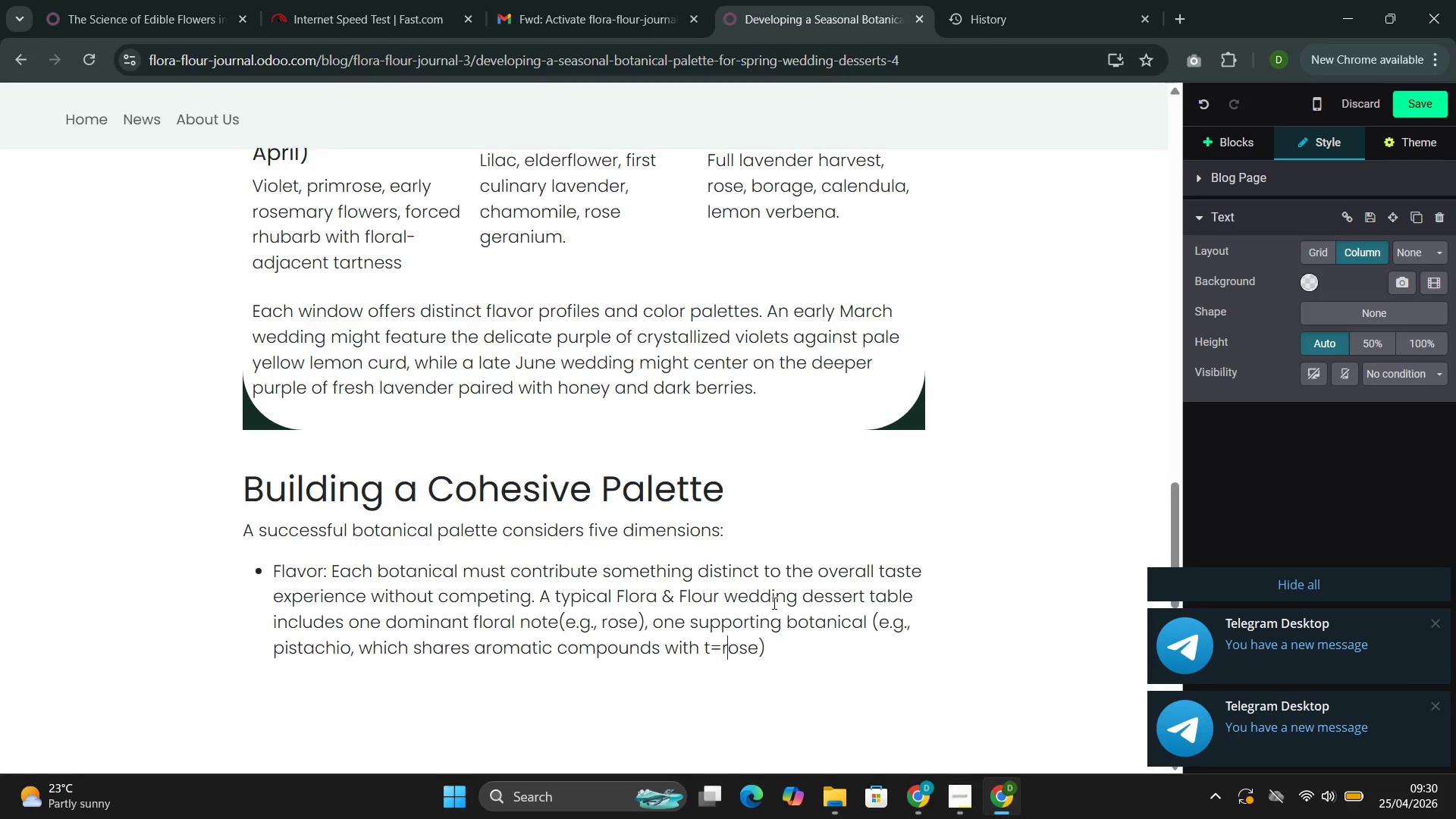 
key(ArrowLeft)
 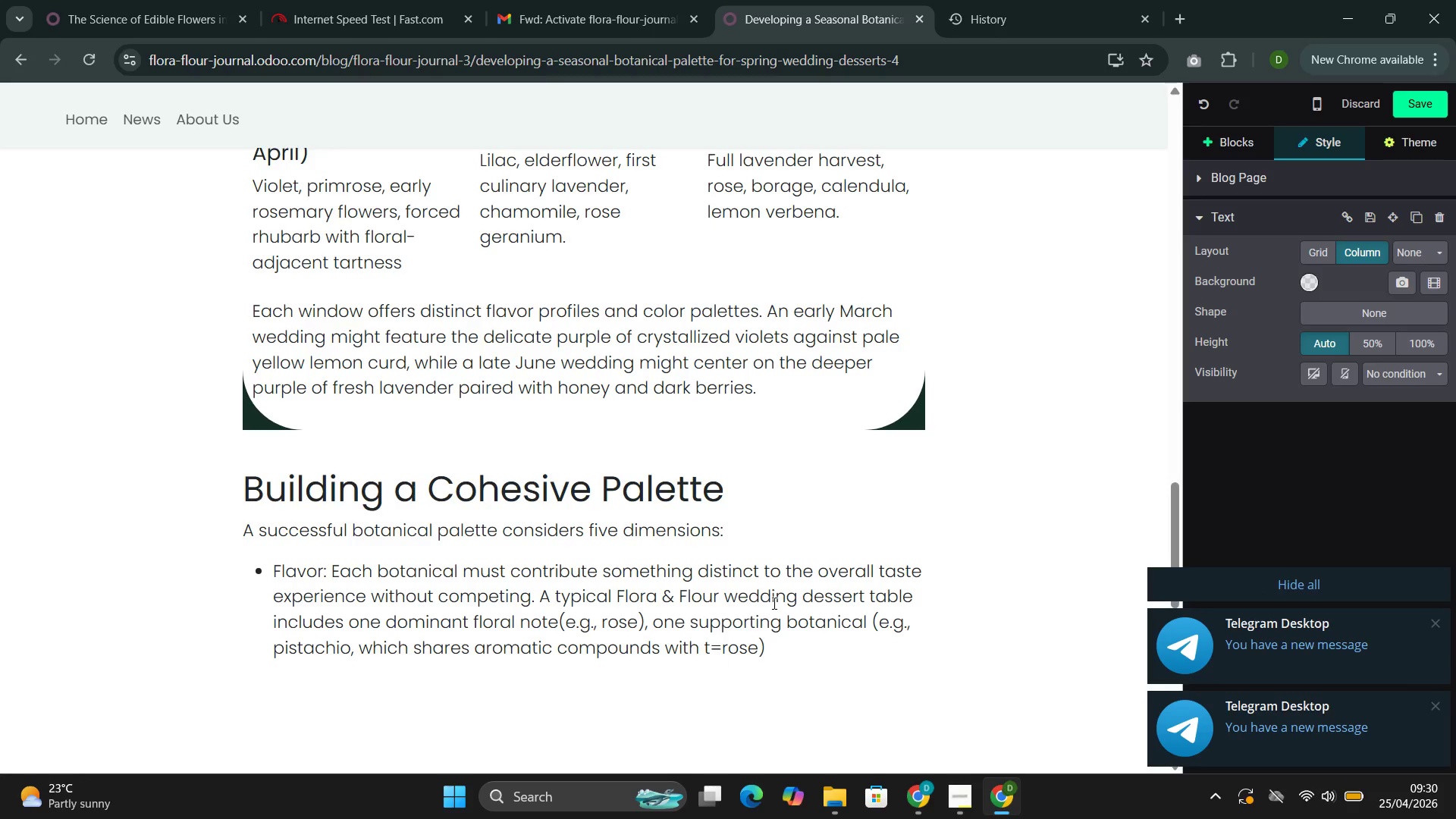 
key(Backspace)
 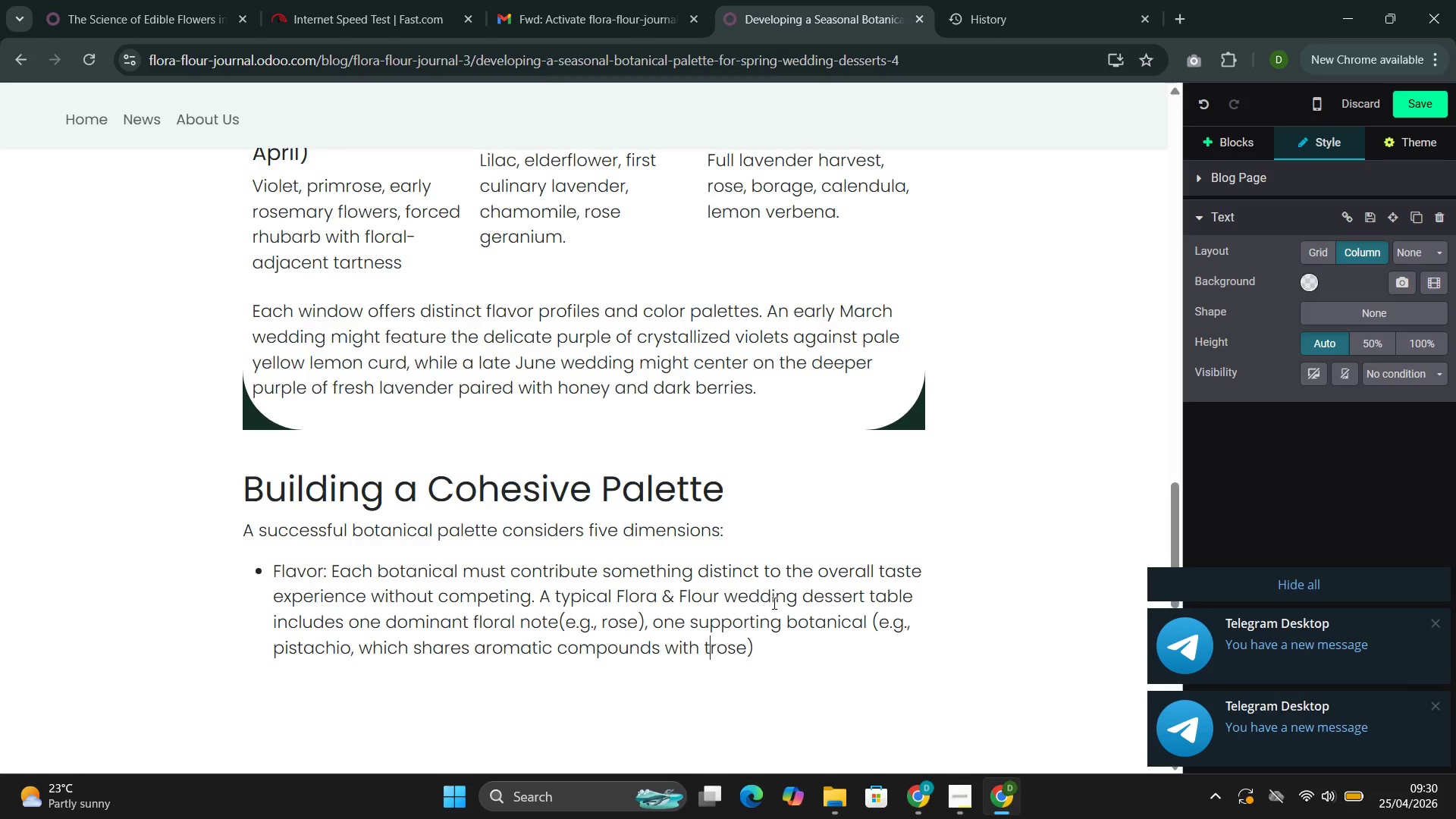 
key(Backspace)
 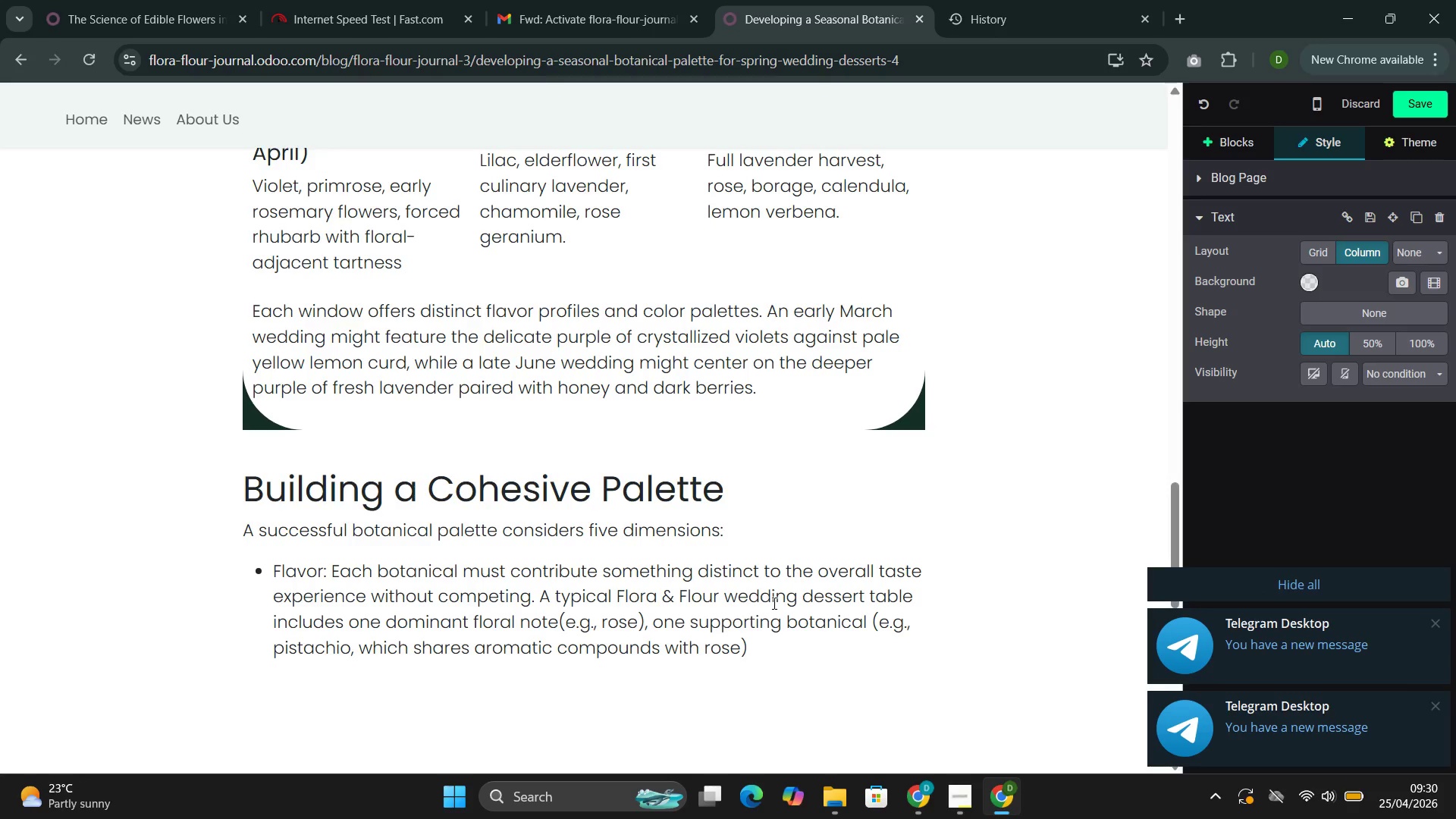 
key(ArrowRight)
 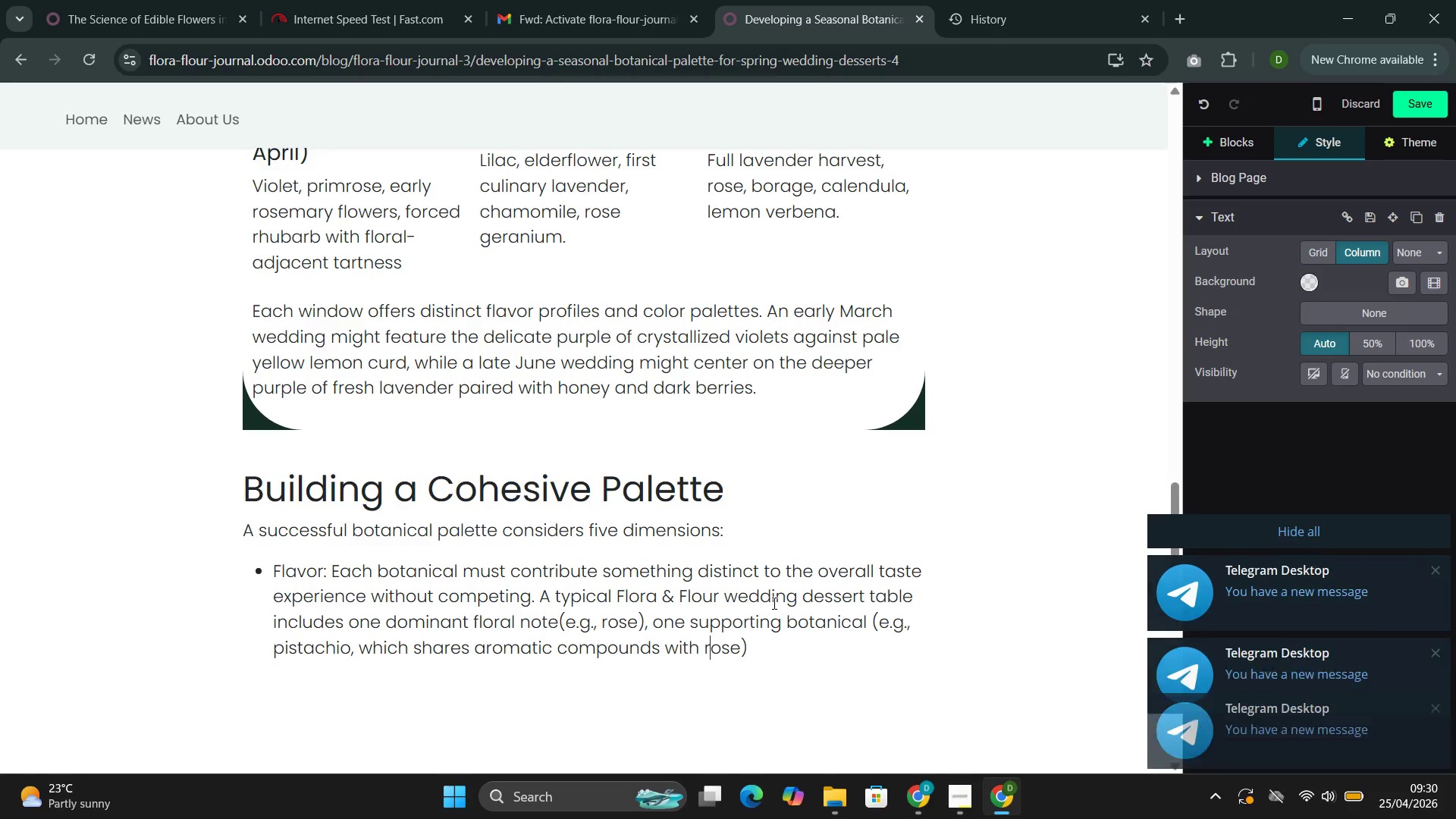 
key(ArrowRight)
 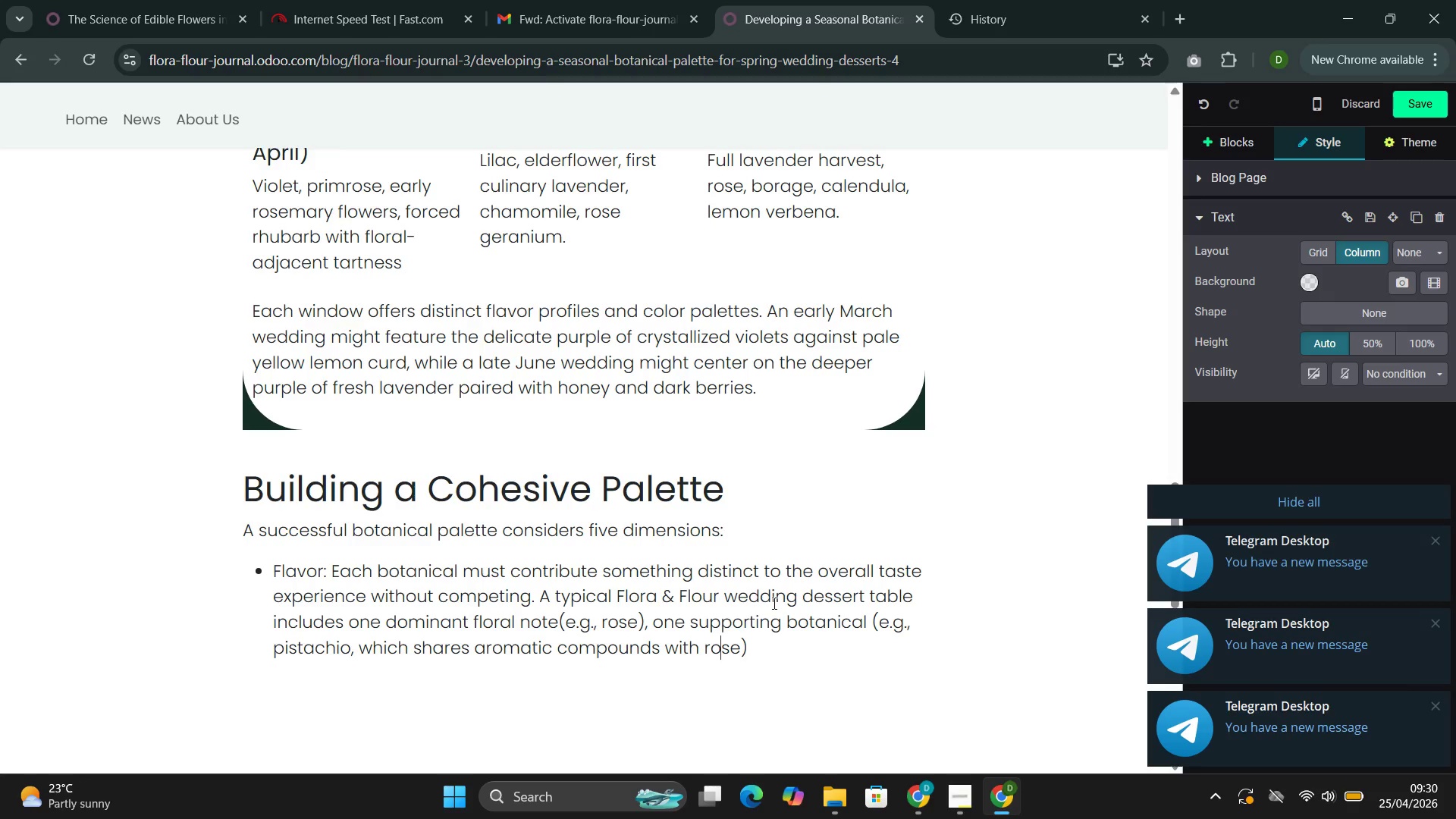 
key(ArrowRight)
 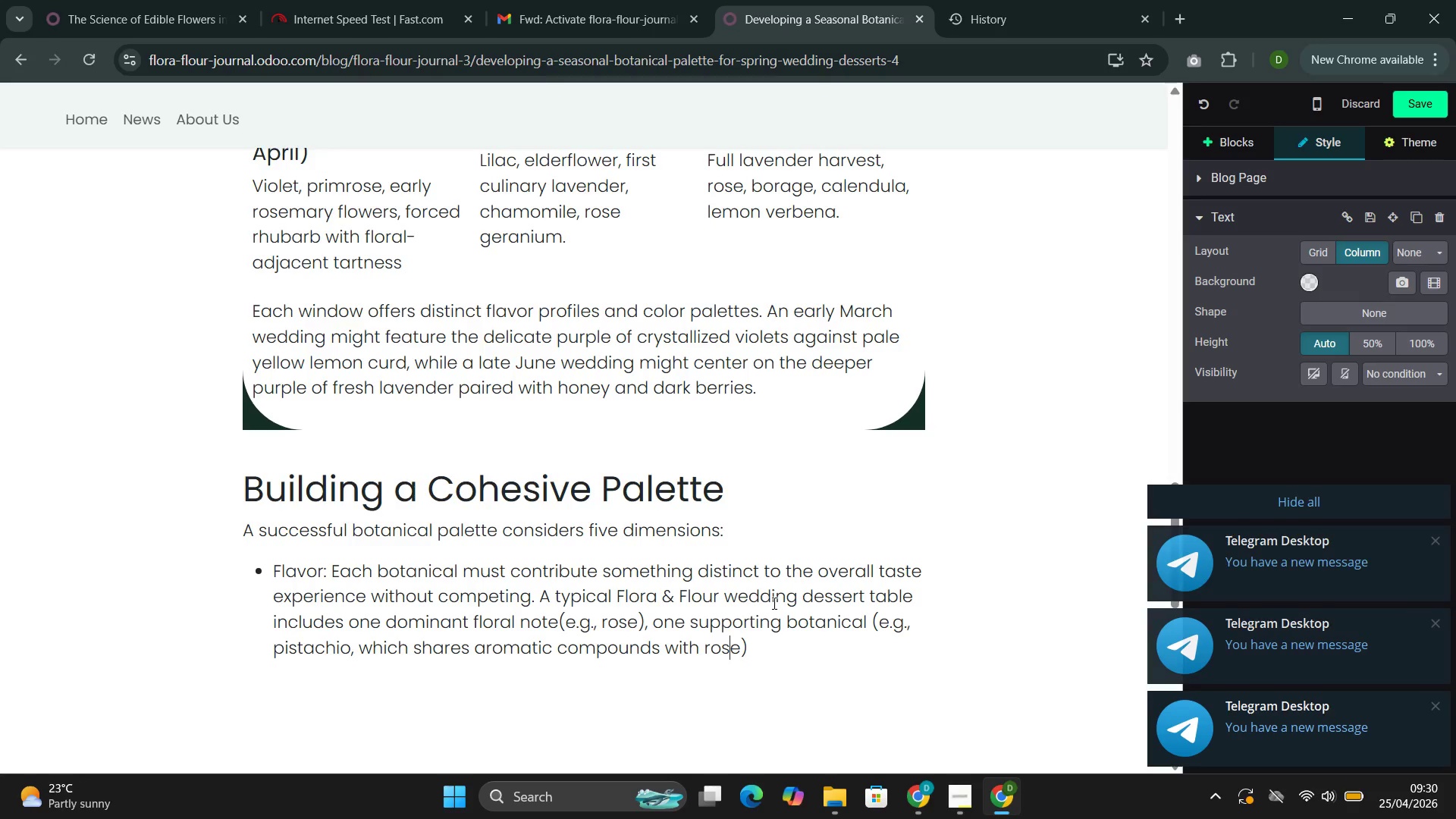 
key(ArrowRight)
 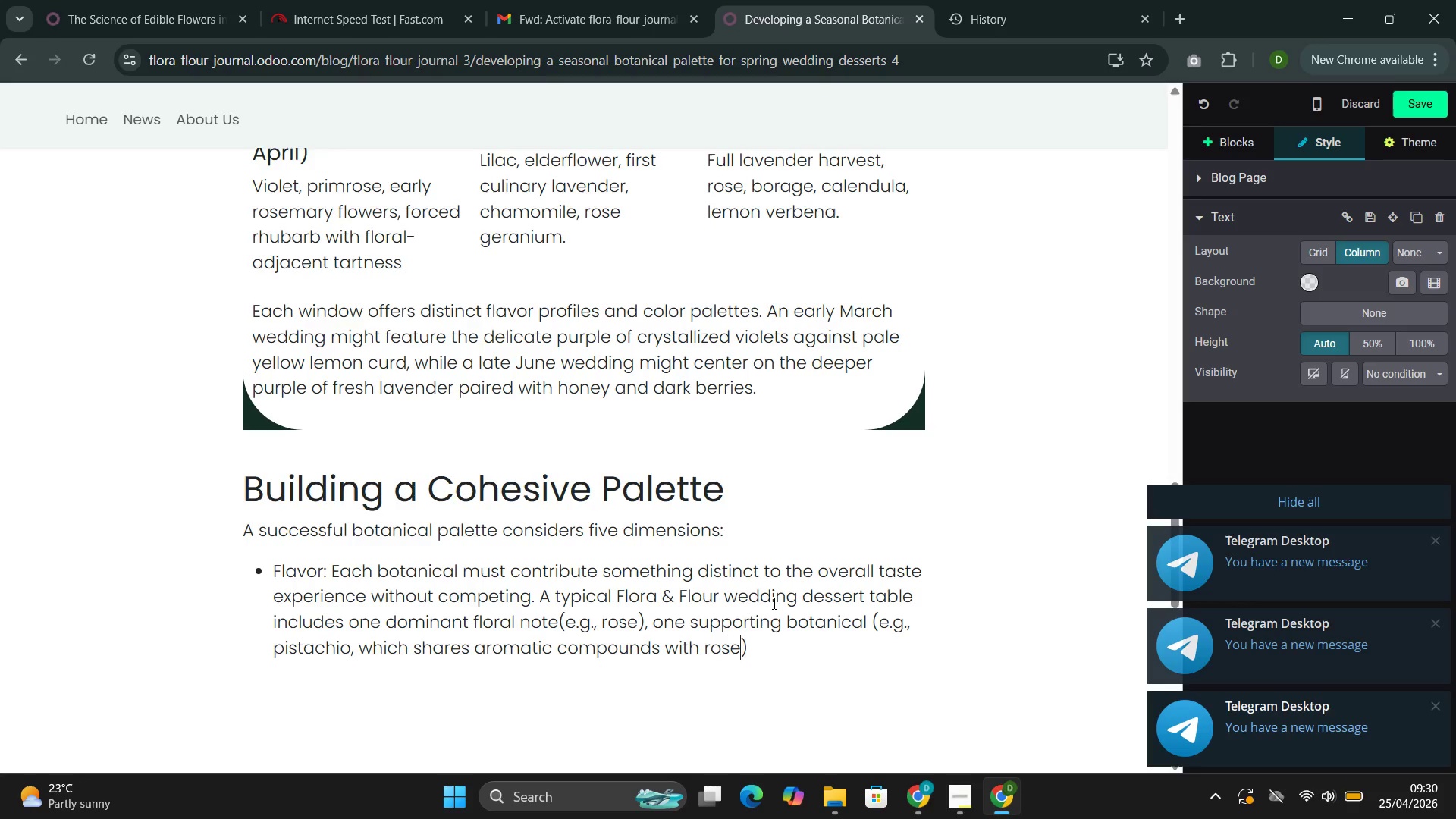 
key(ArrowRight)
 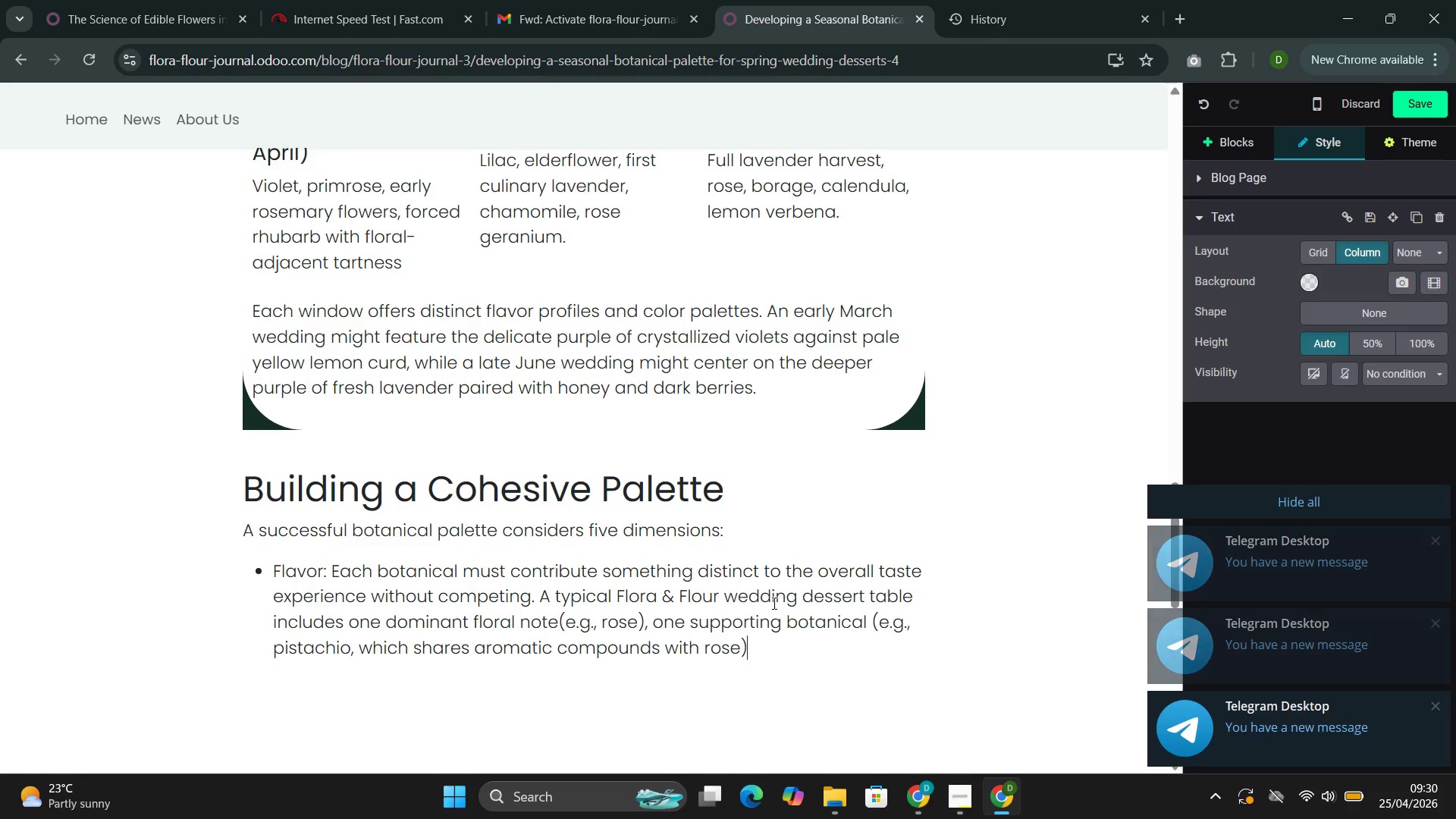 
type(, and one cont)
 